 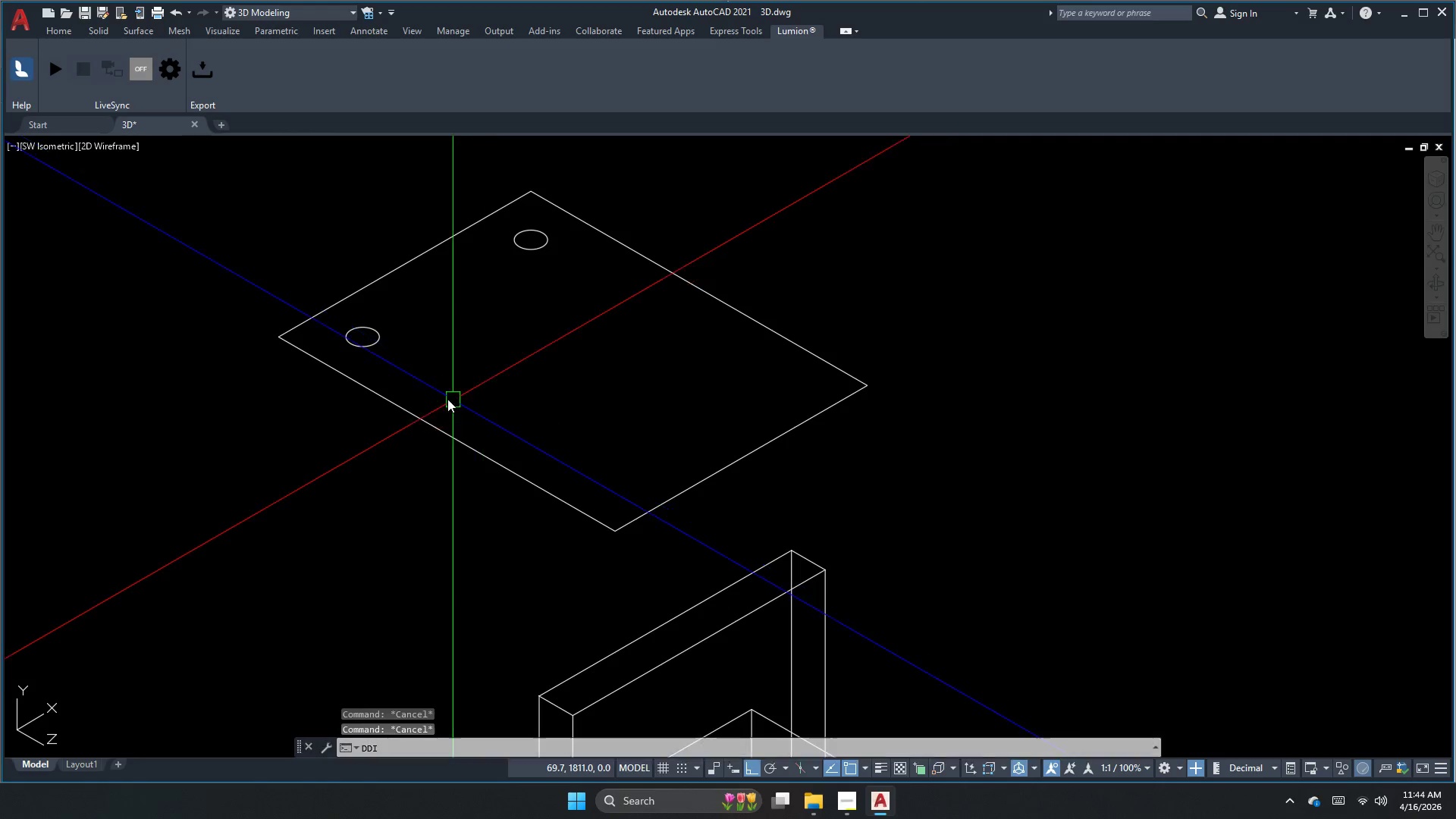 
key(Space)
 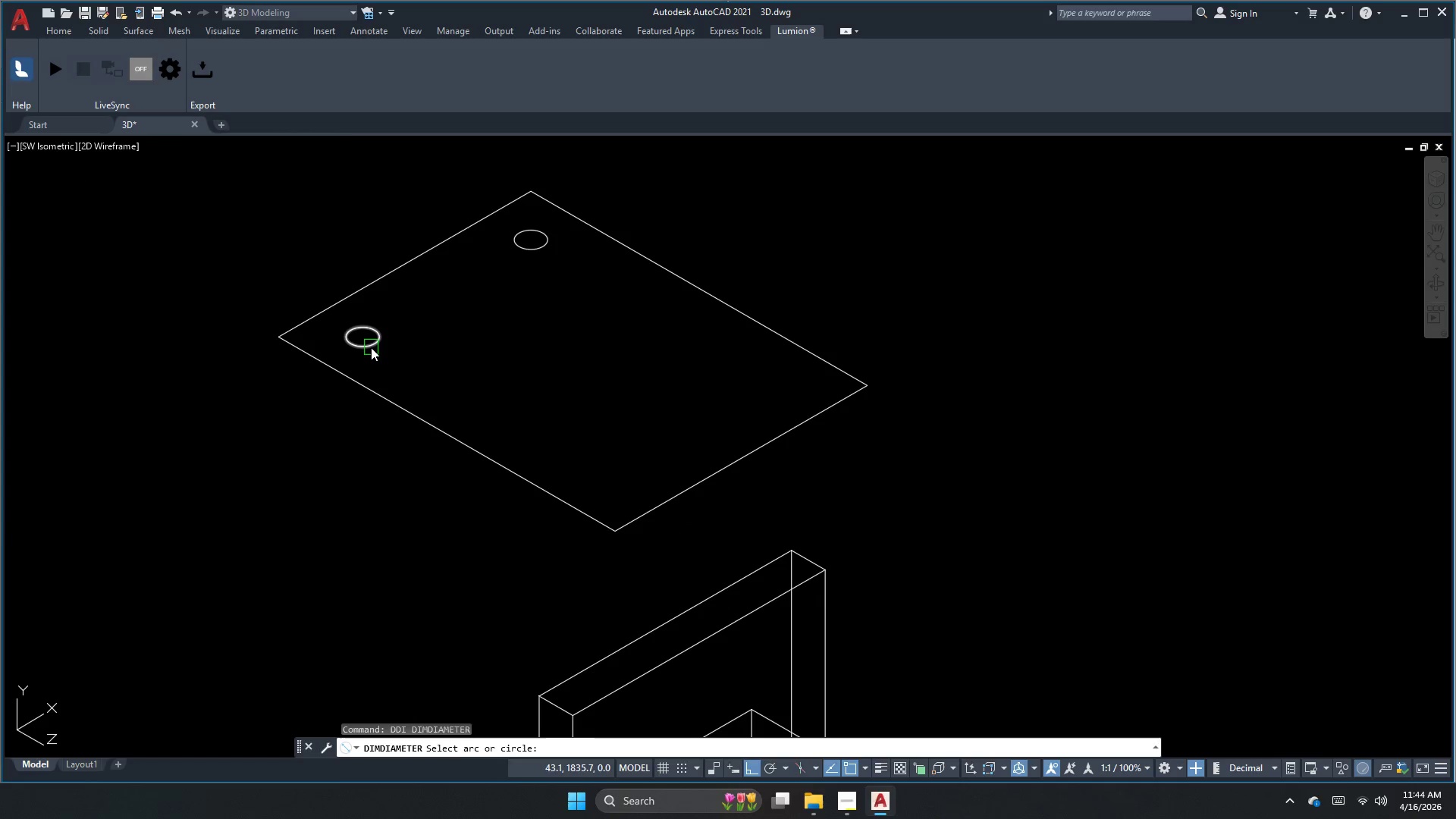 
left_click([365, 337])
 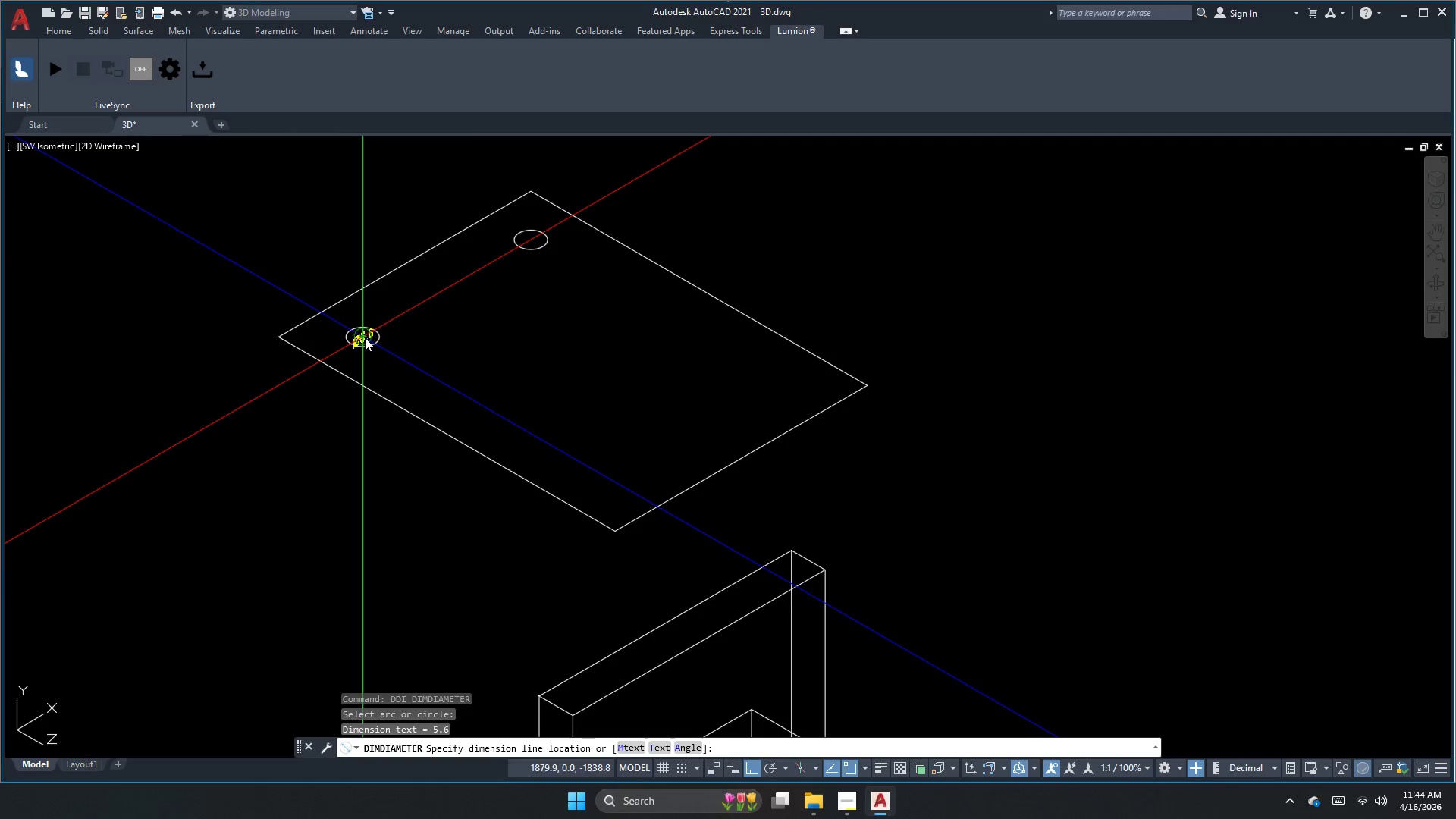 
scroll: coordinate [378, 344], scroll_direction: up, amount: 4.0
 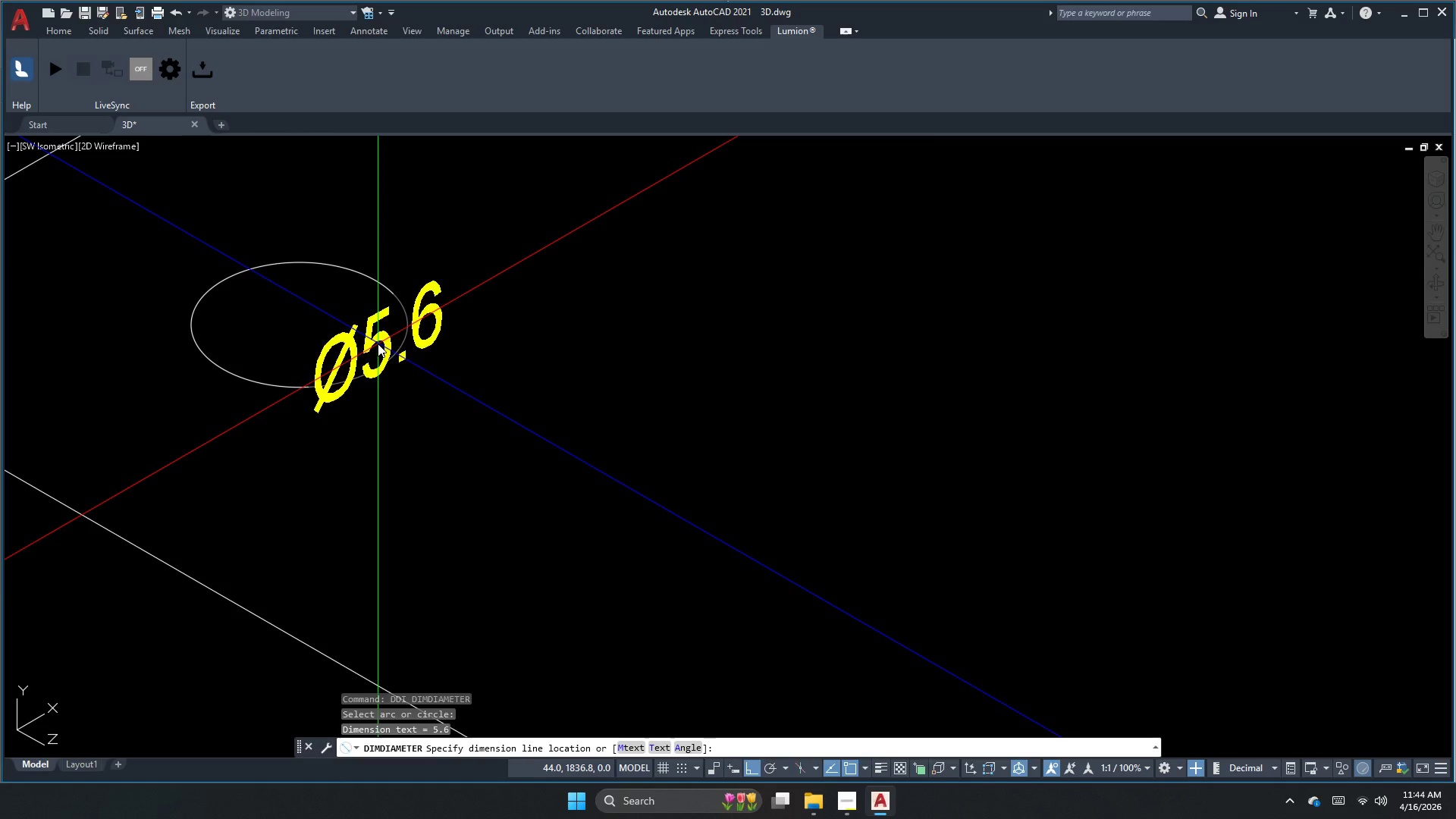 
key(Escape)
 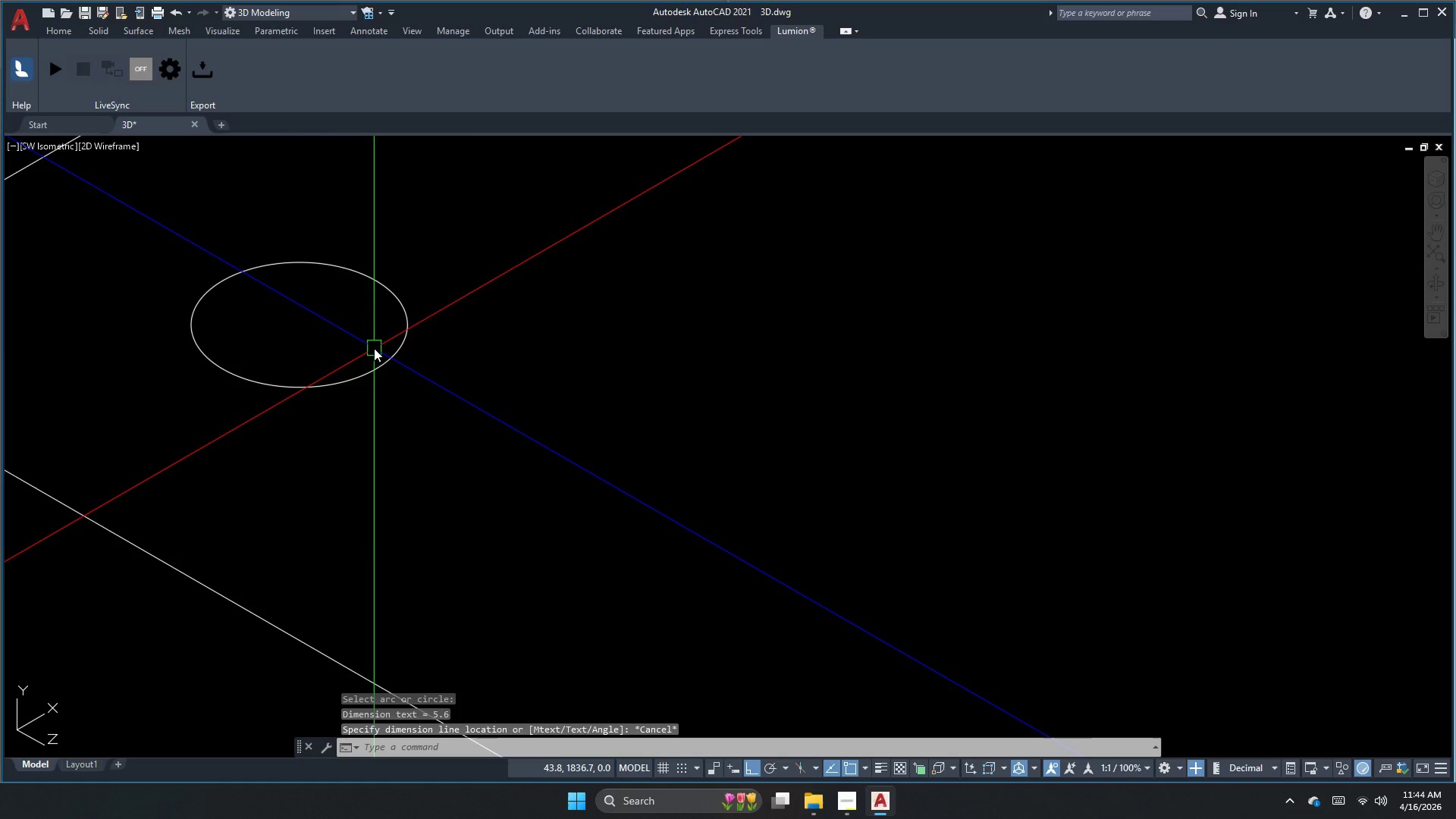 
scroll: coordinate [373, 350], scroll_direction: down, amount: 2.0
 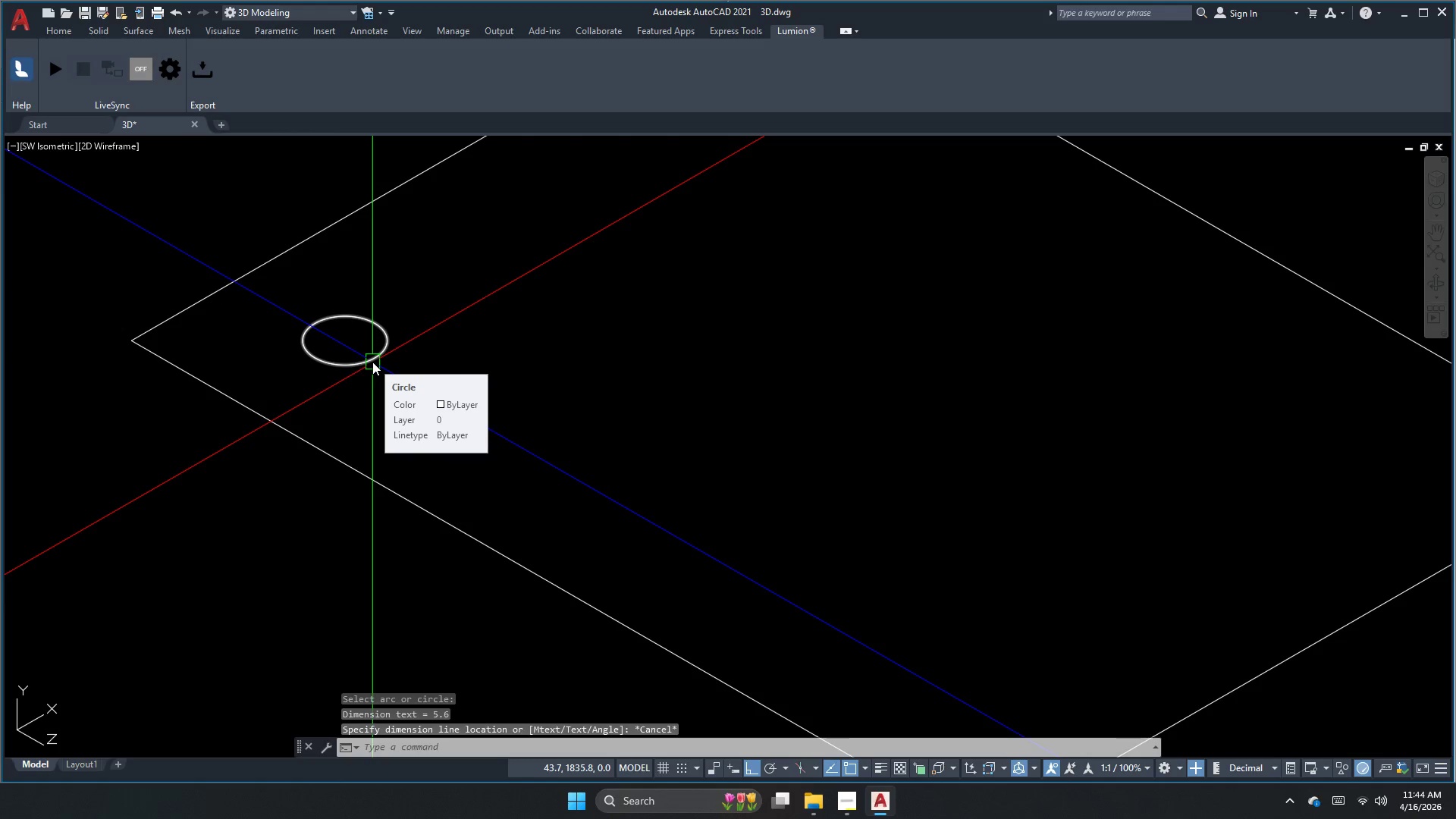 
key(Escape)
 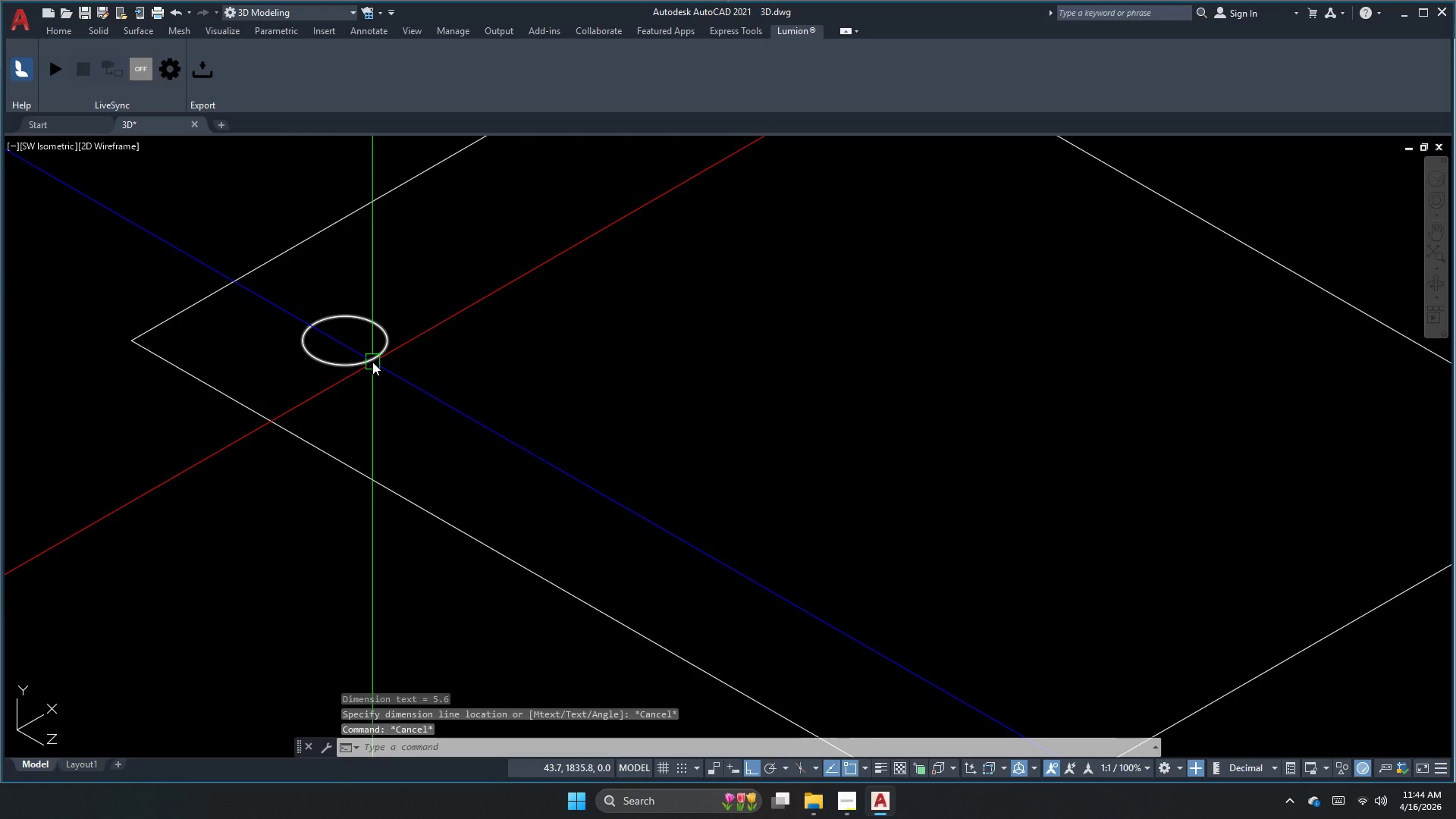 
key(Escape)
 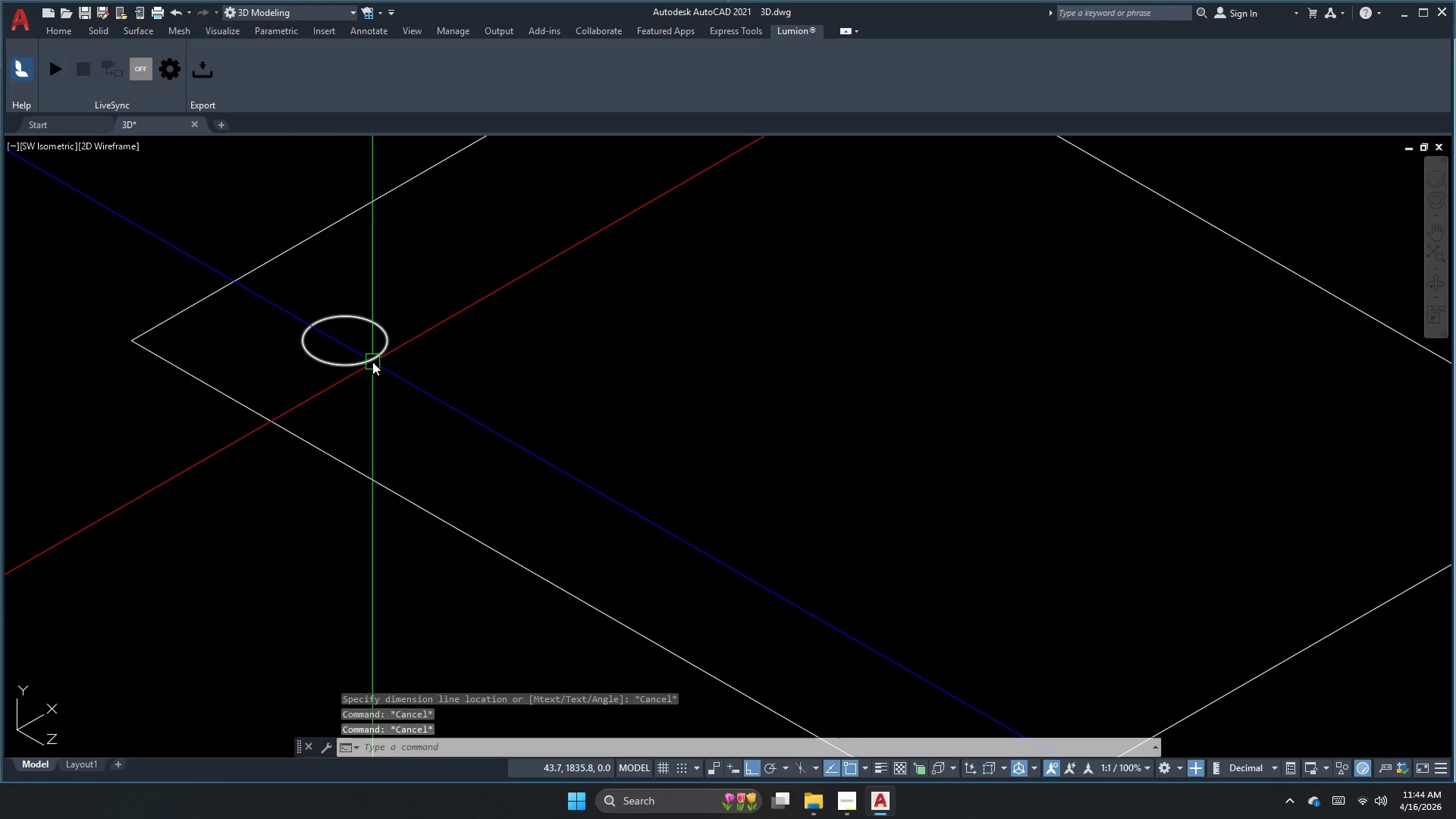 
key(Control+ControlLeft)
 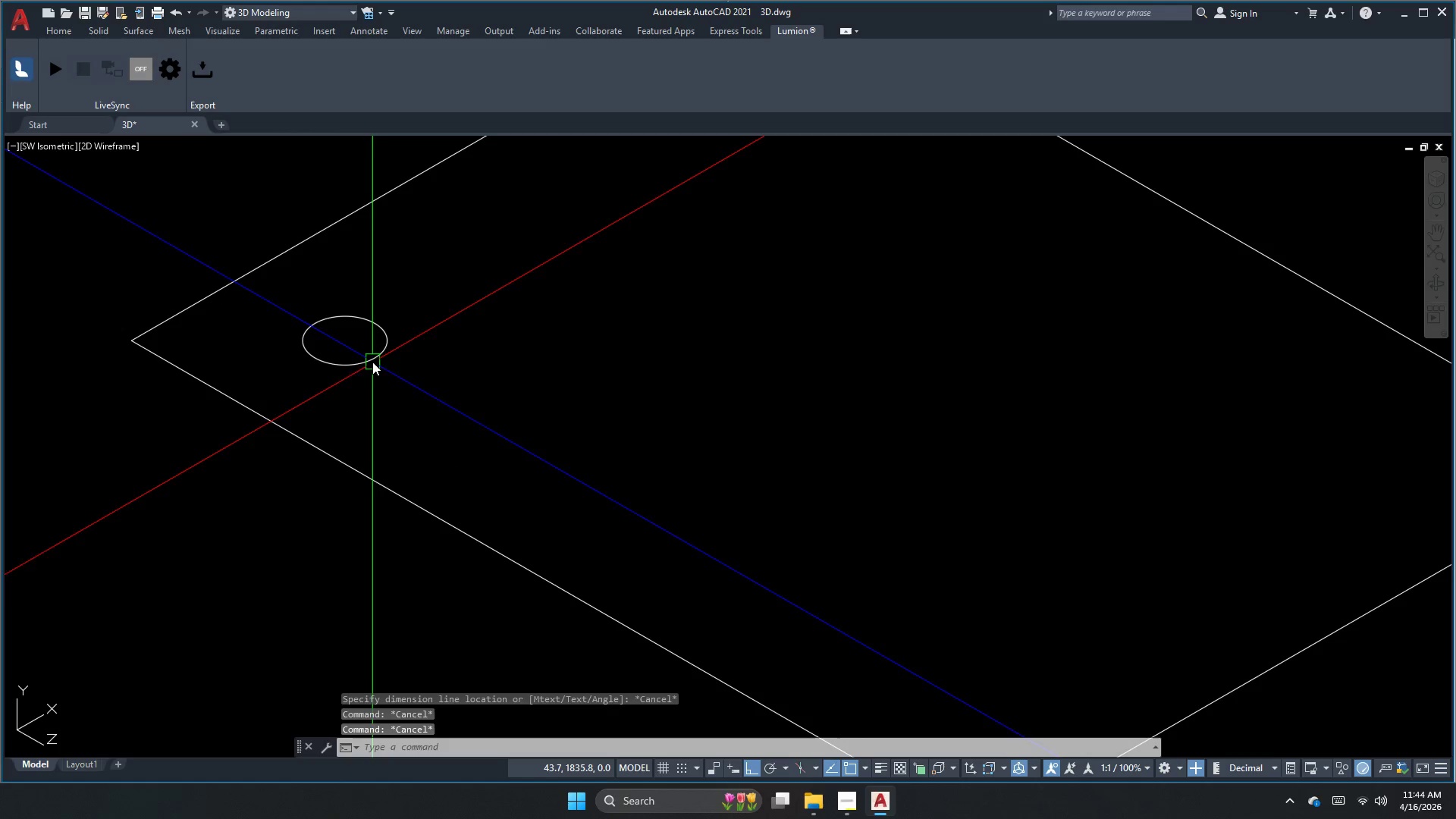 
key(Control+S)
 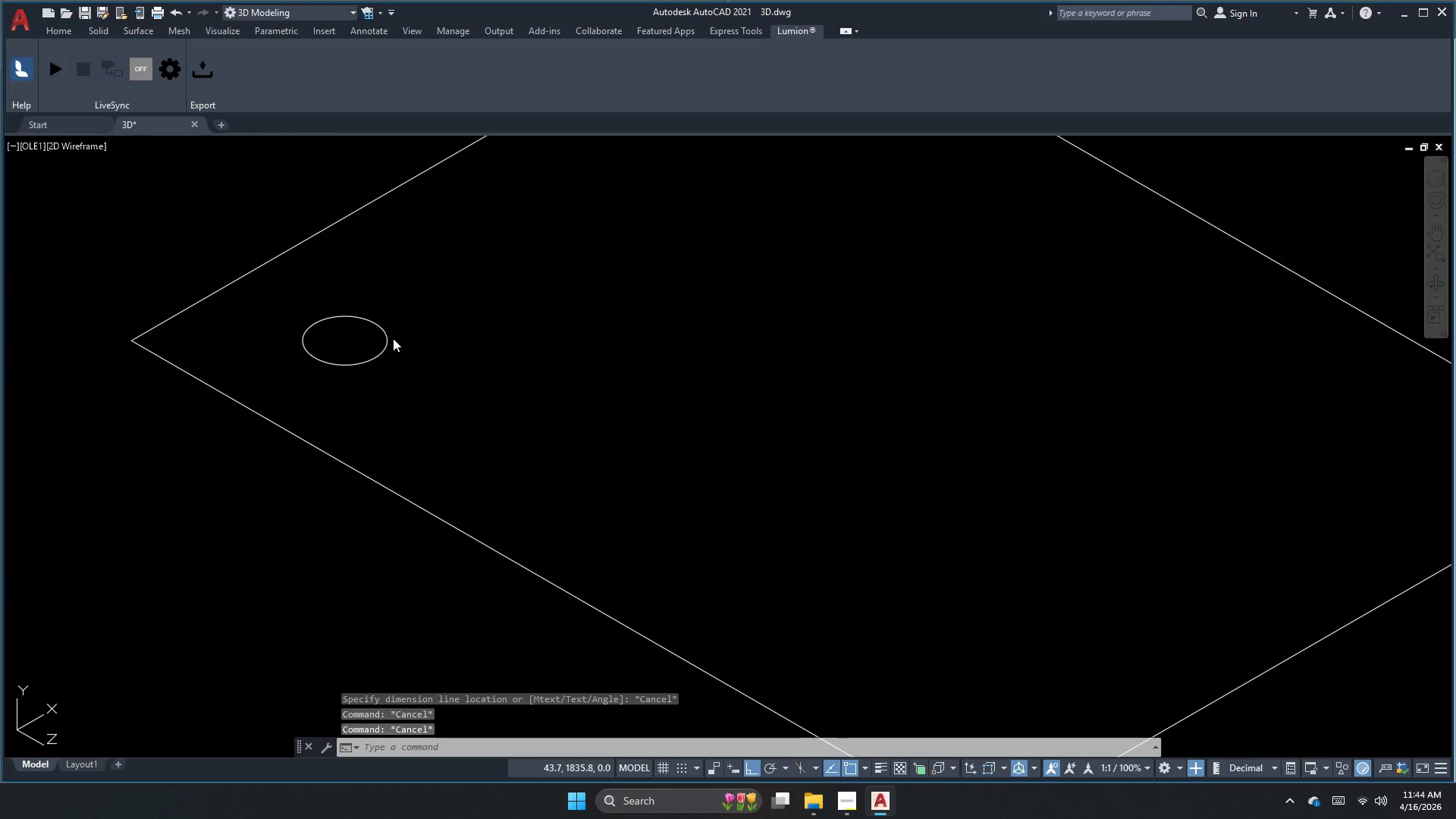 
wait(5.66)
 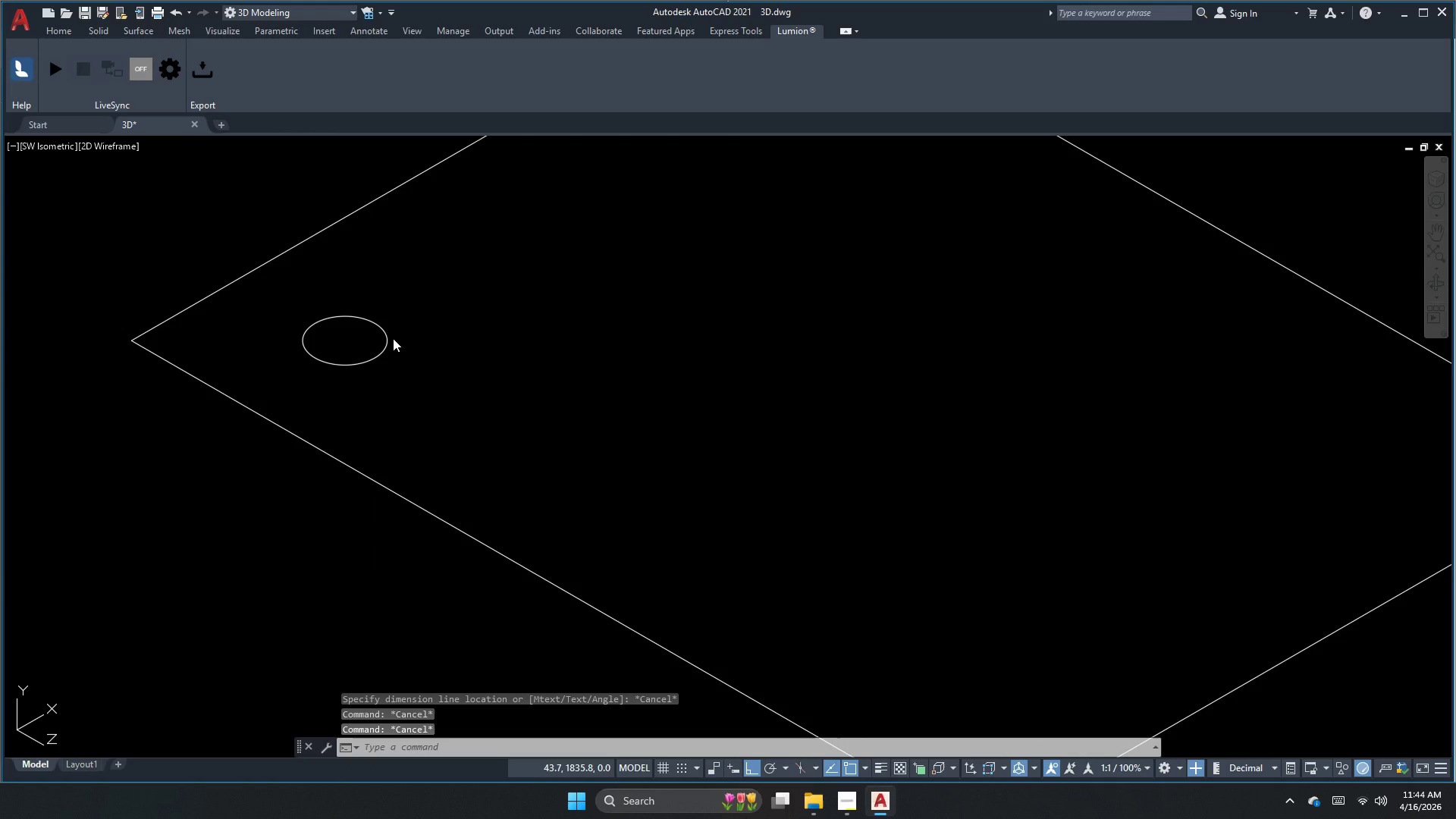 
scroll: coordinate [510, 369], scroll_direction: down, amount: 5.0
 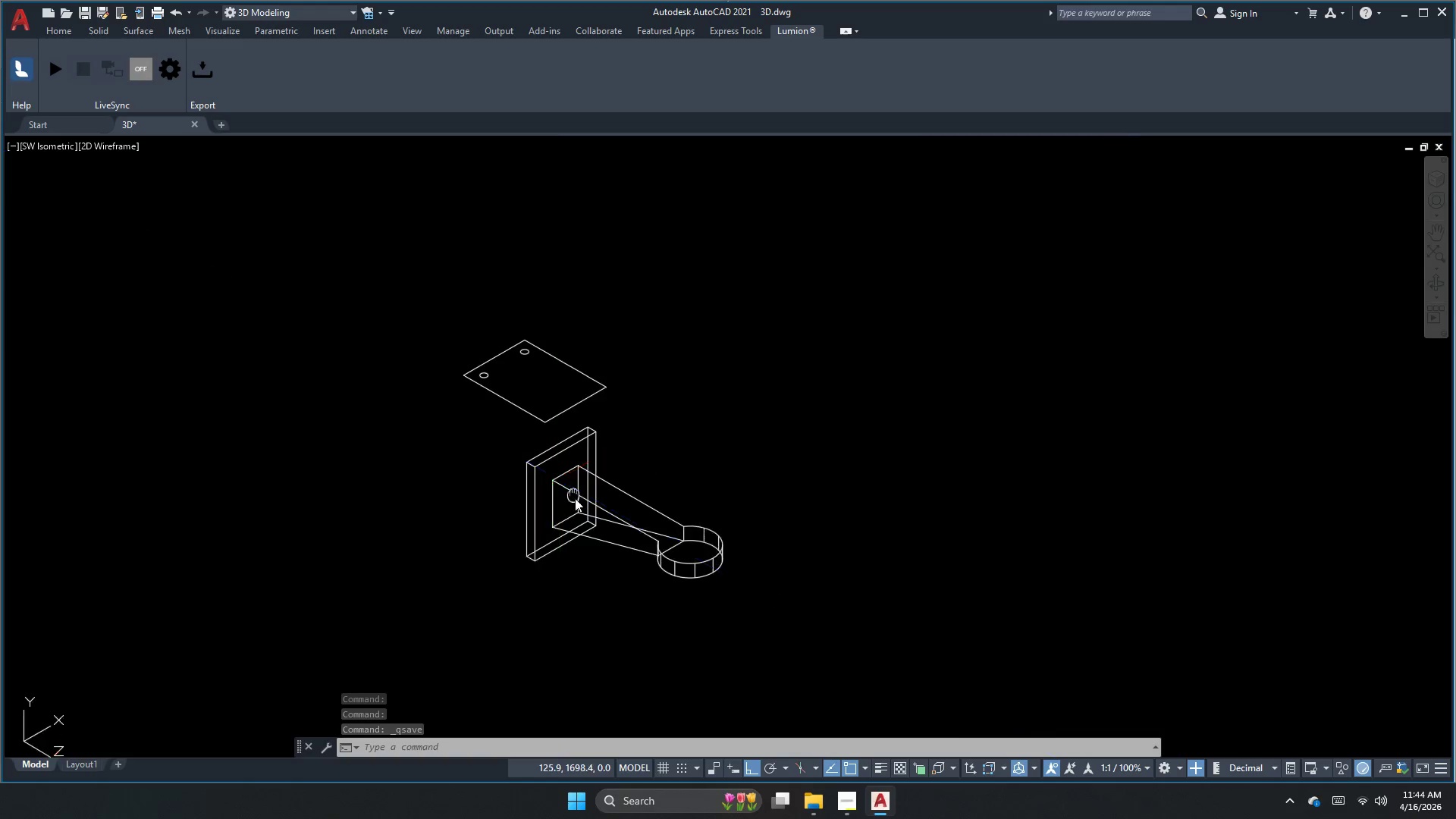 
key(Escape)
 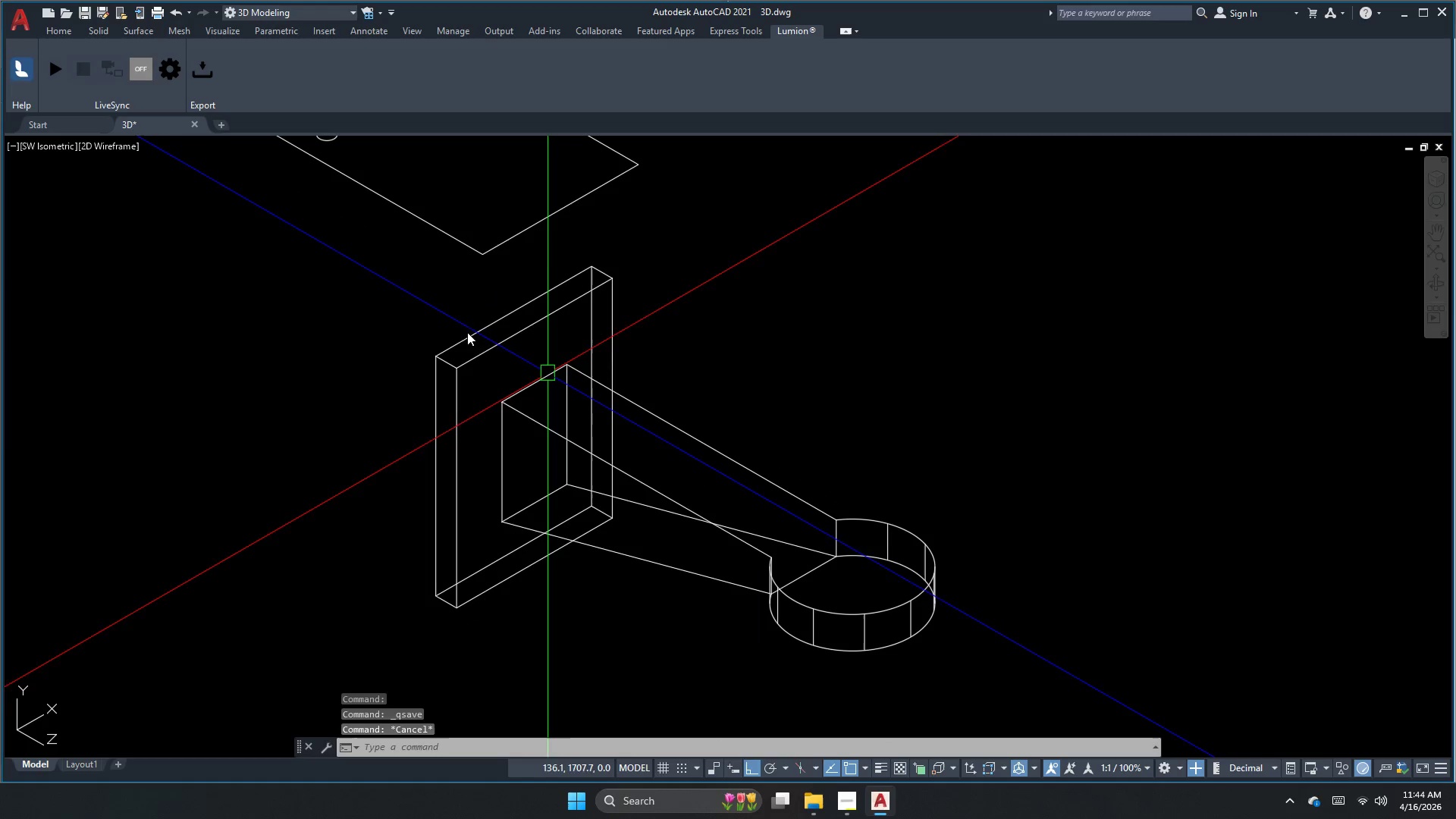 
scroll: coordinate [648, 571], scroll_direction: up, amount: 2.0
 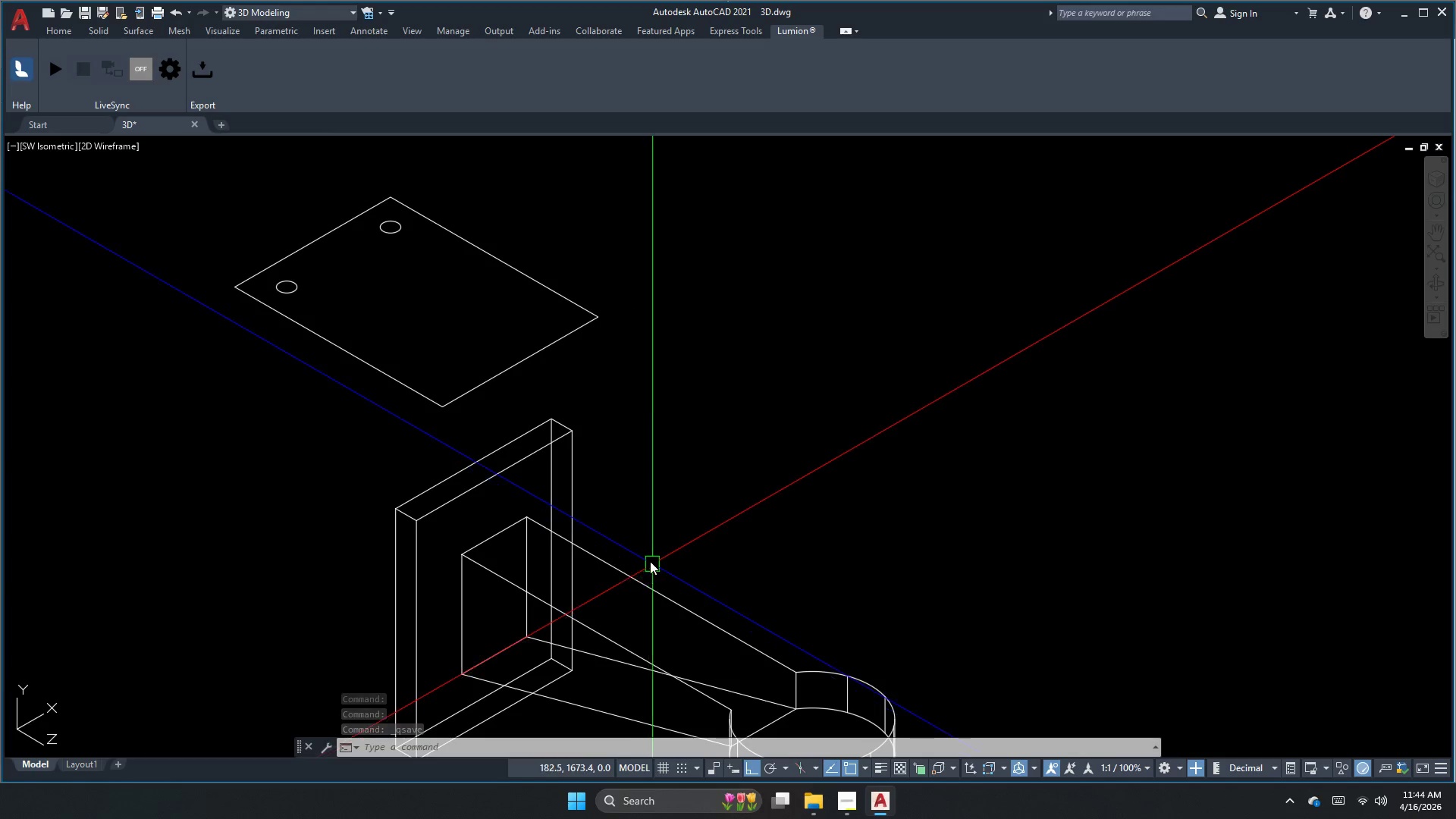 
key(Escape)
 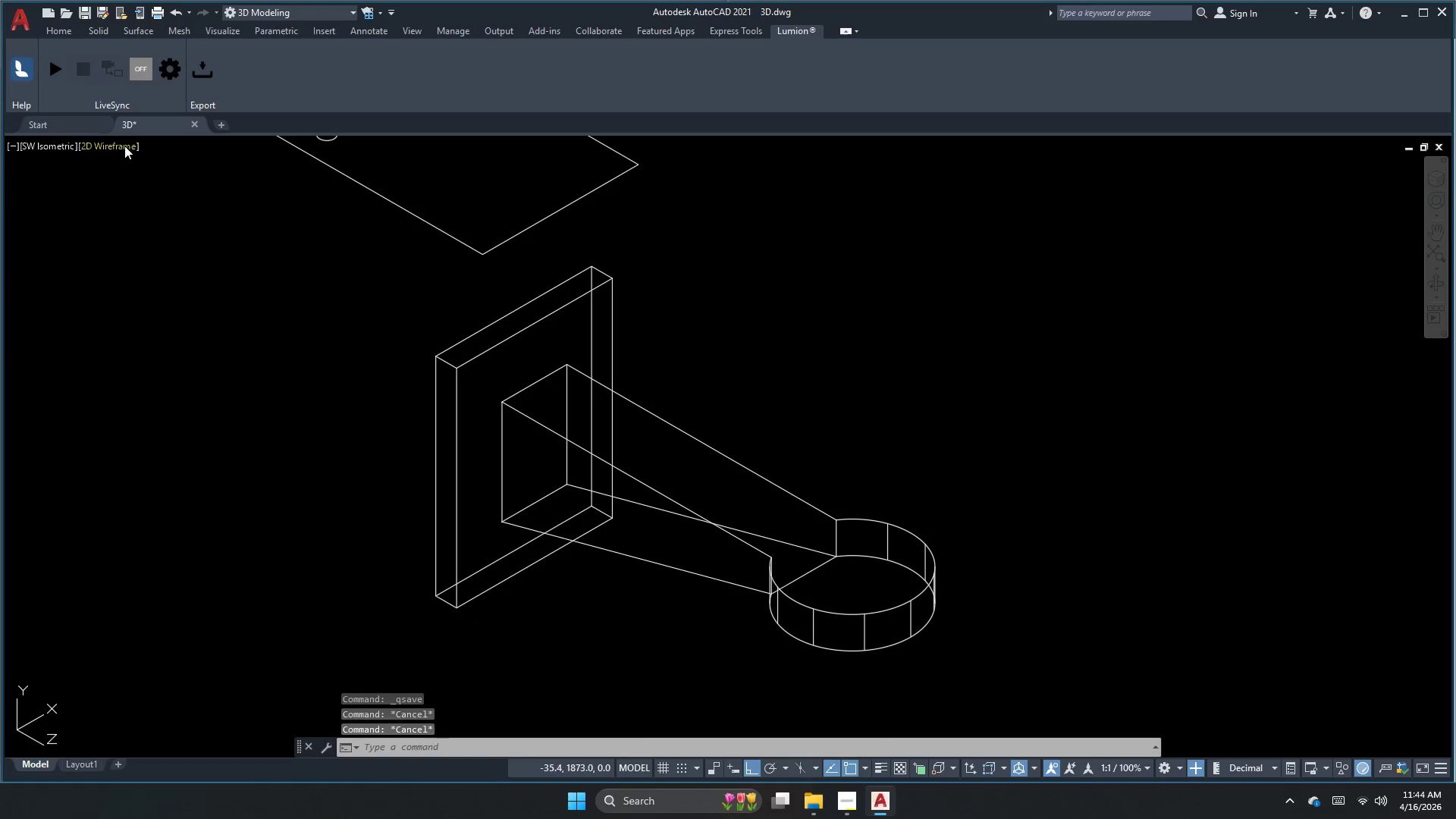 
left_click([104, 141])
 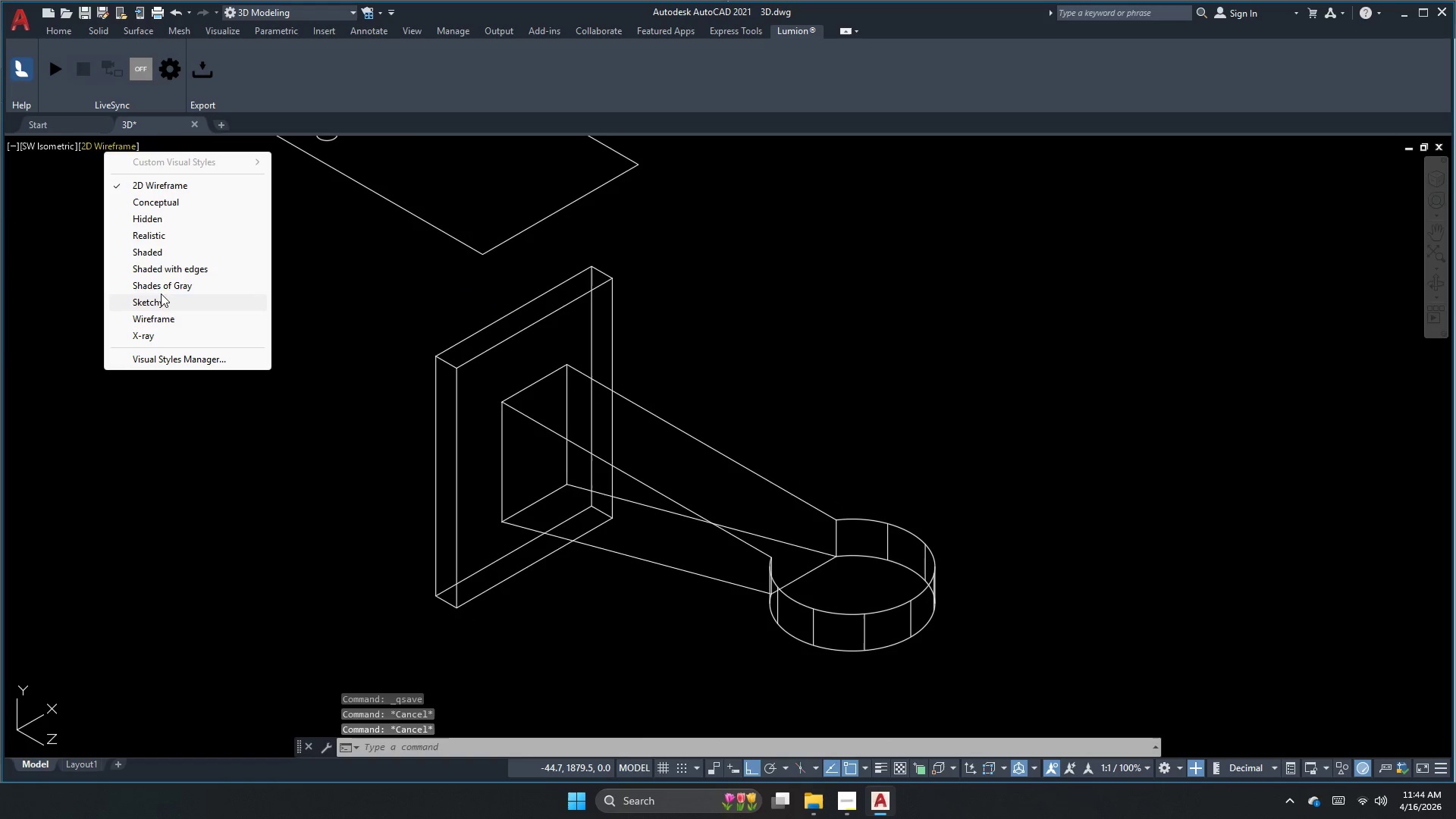 
left_click([165, 286])
 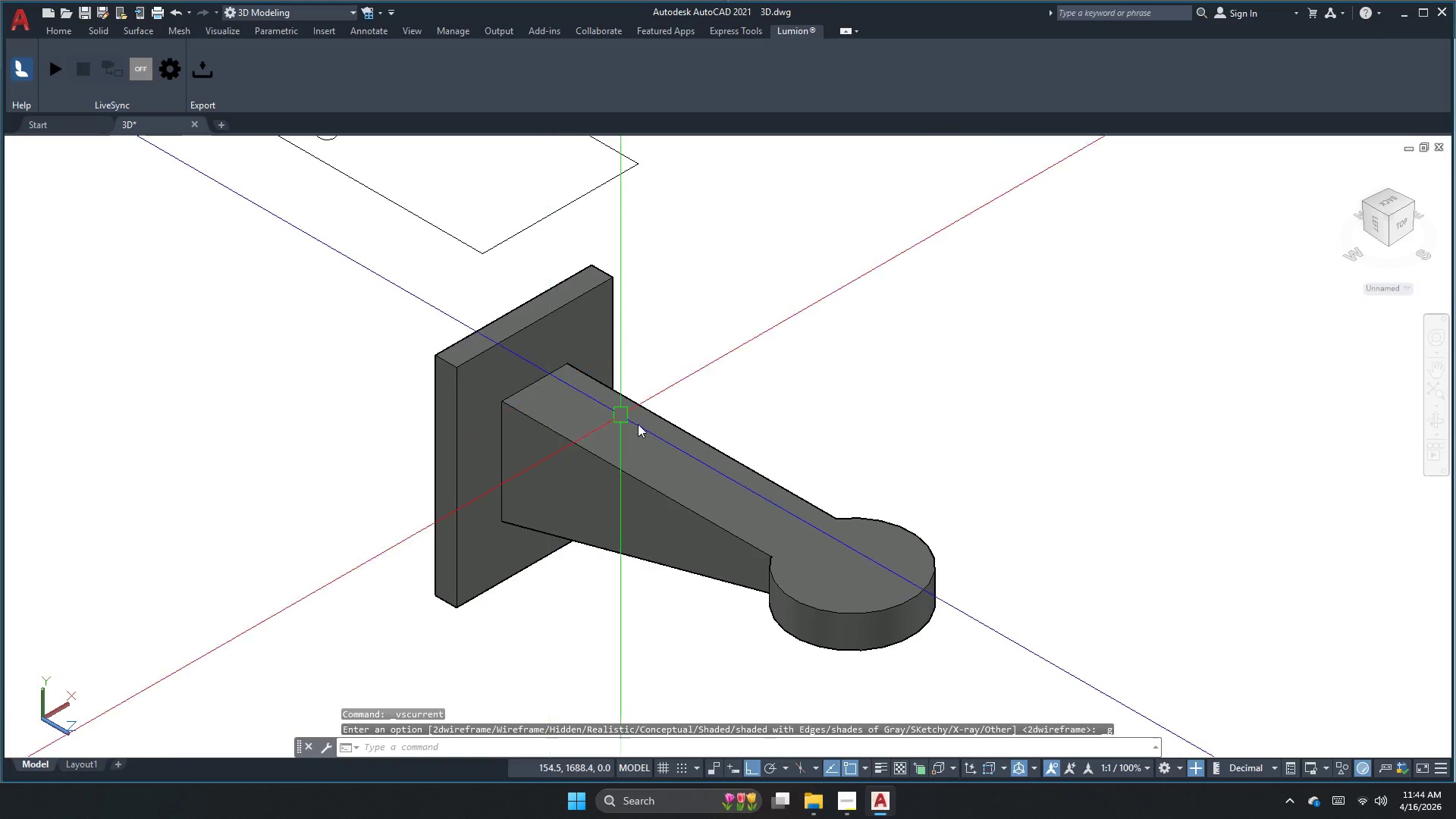 
scroll: coordinate [686, 463], scroll_direction: up, amount: 1.0
 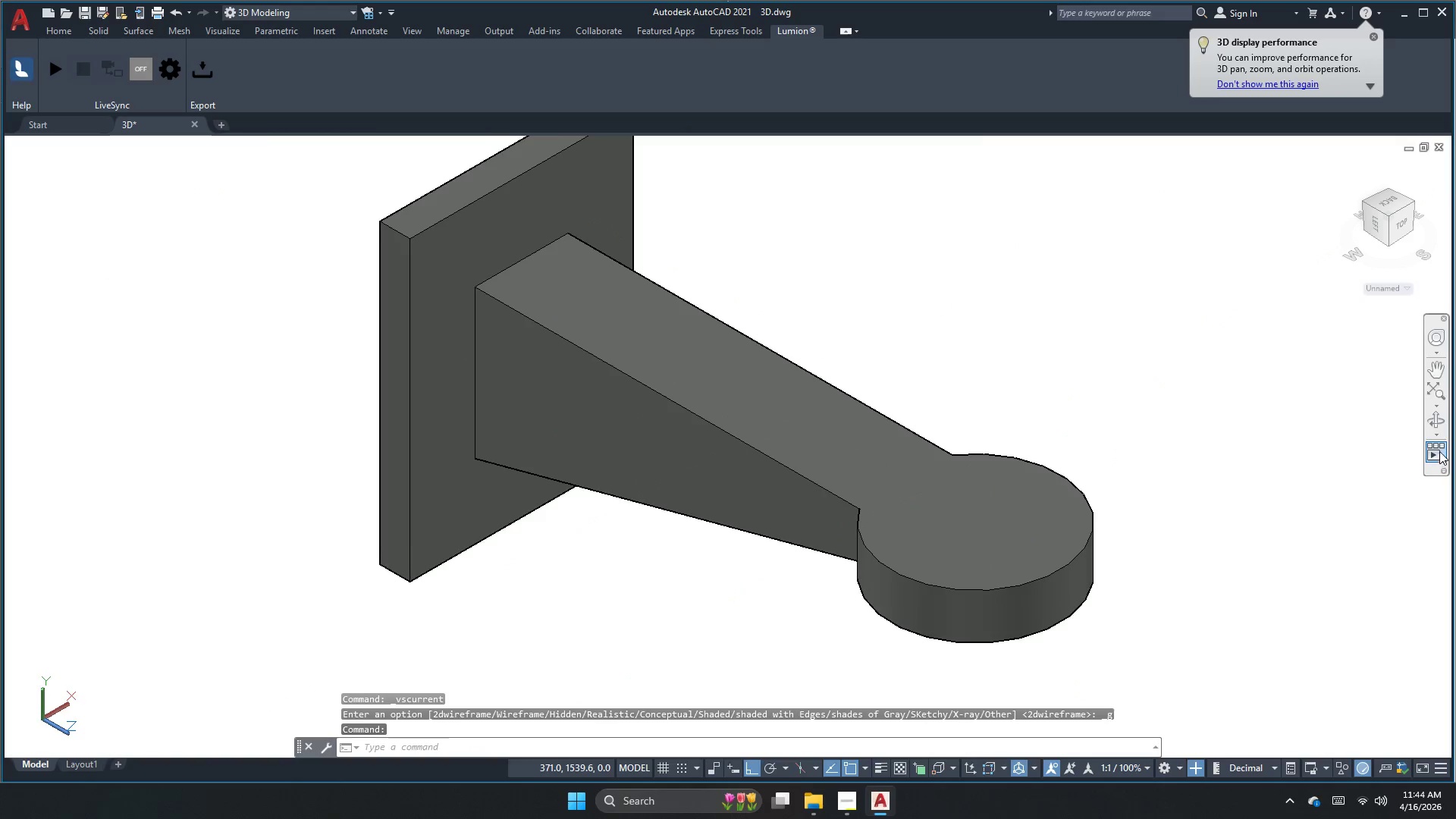 
left_click([1442, 427])
 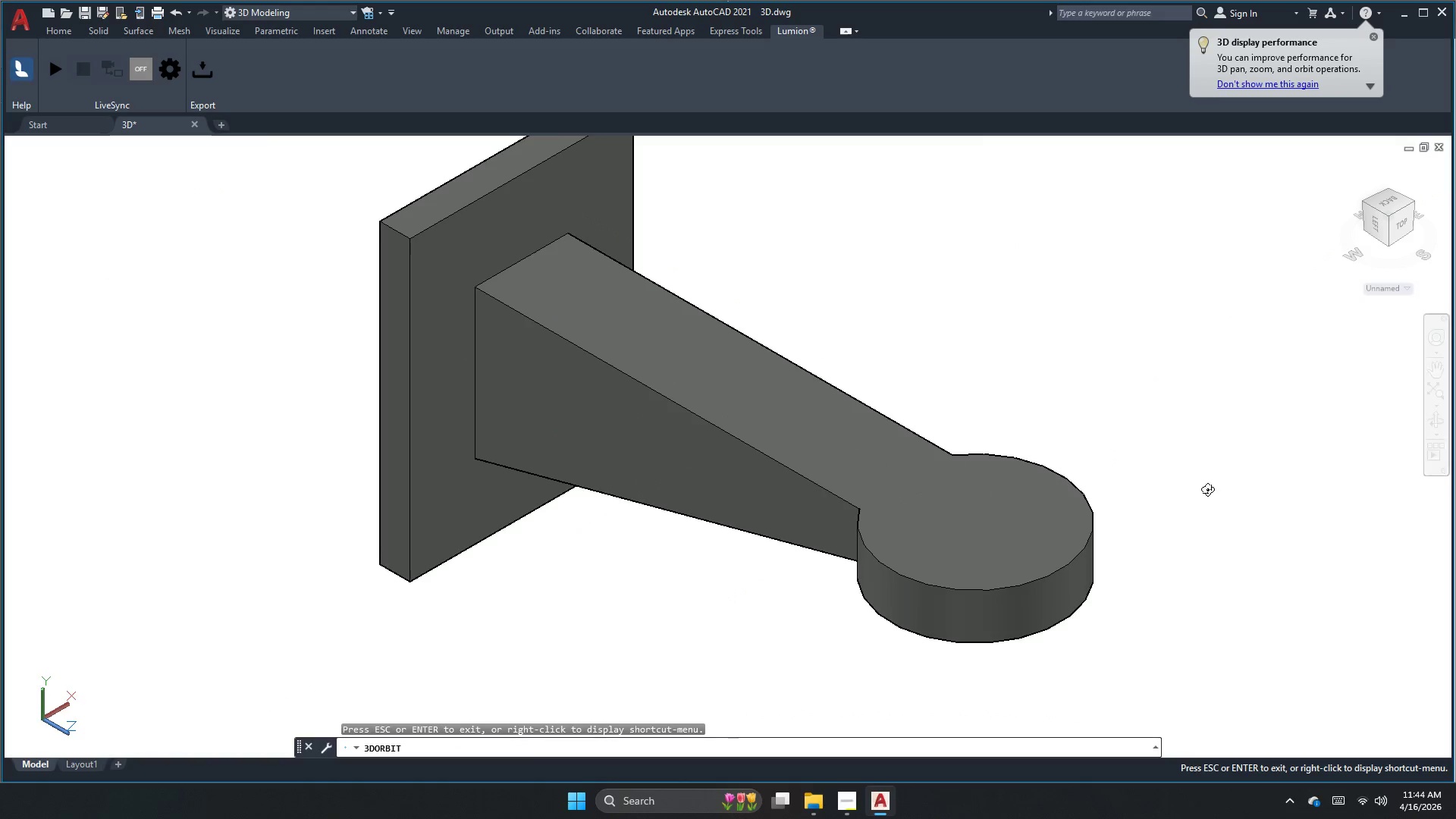 
left_click_drag(start_coordinate=[1160, 519], to_coordinate=[1178, 424])
 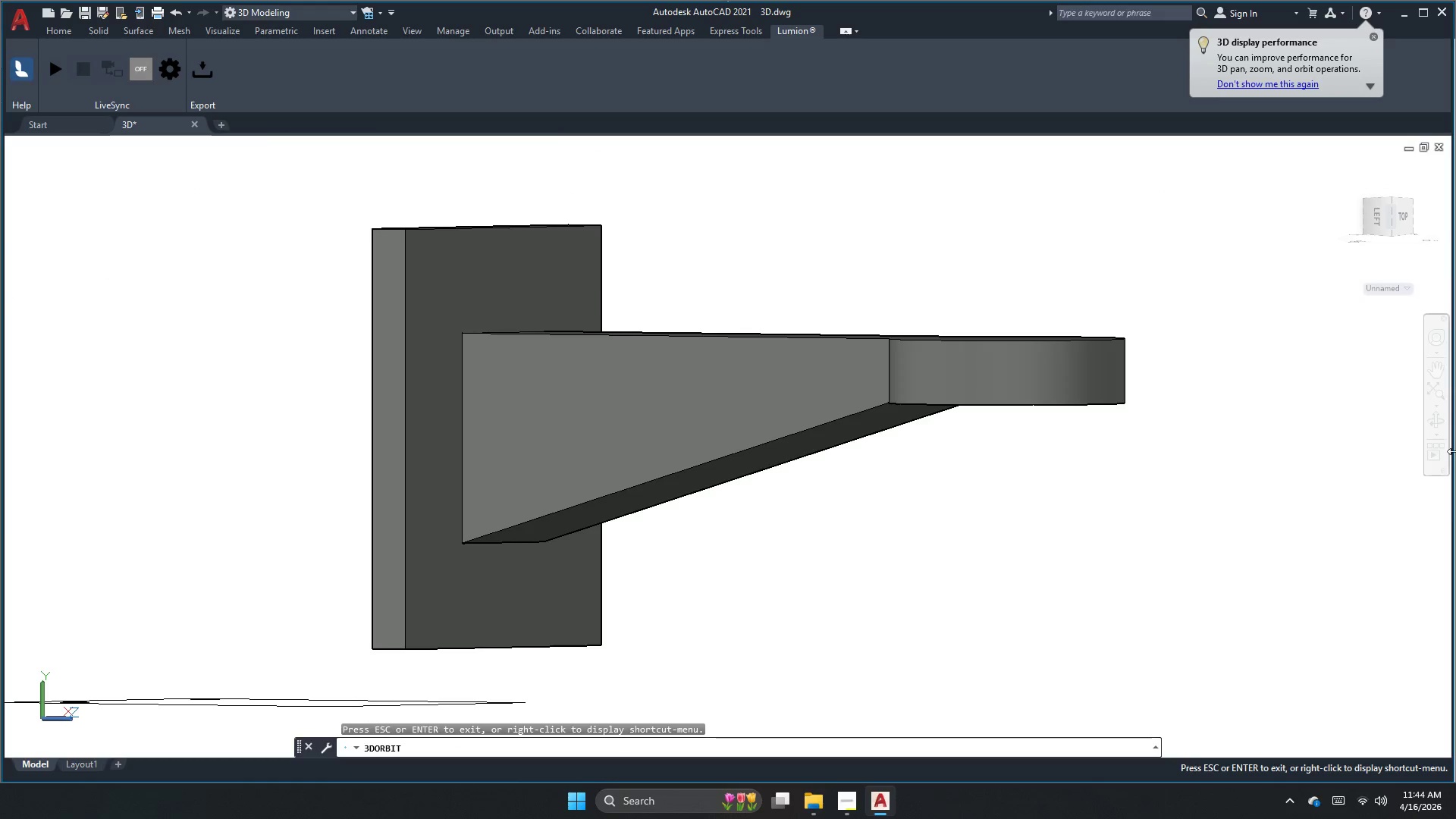 
key(Escape)
key(Escape)
type(pers)
 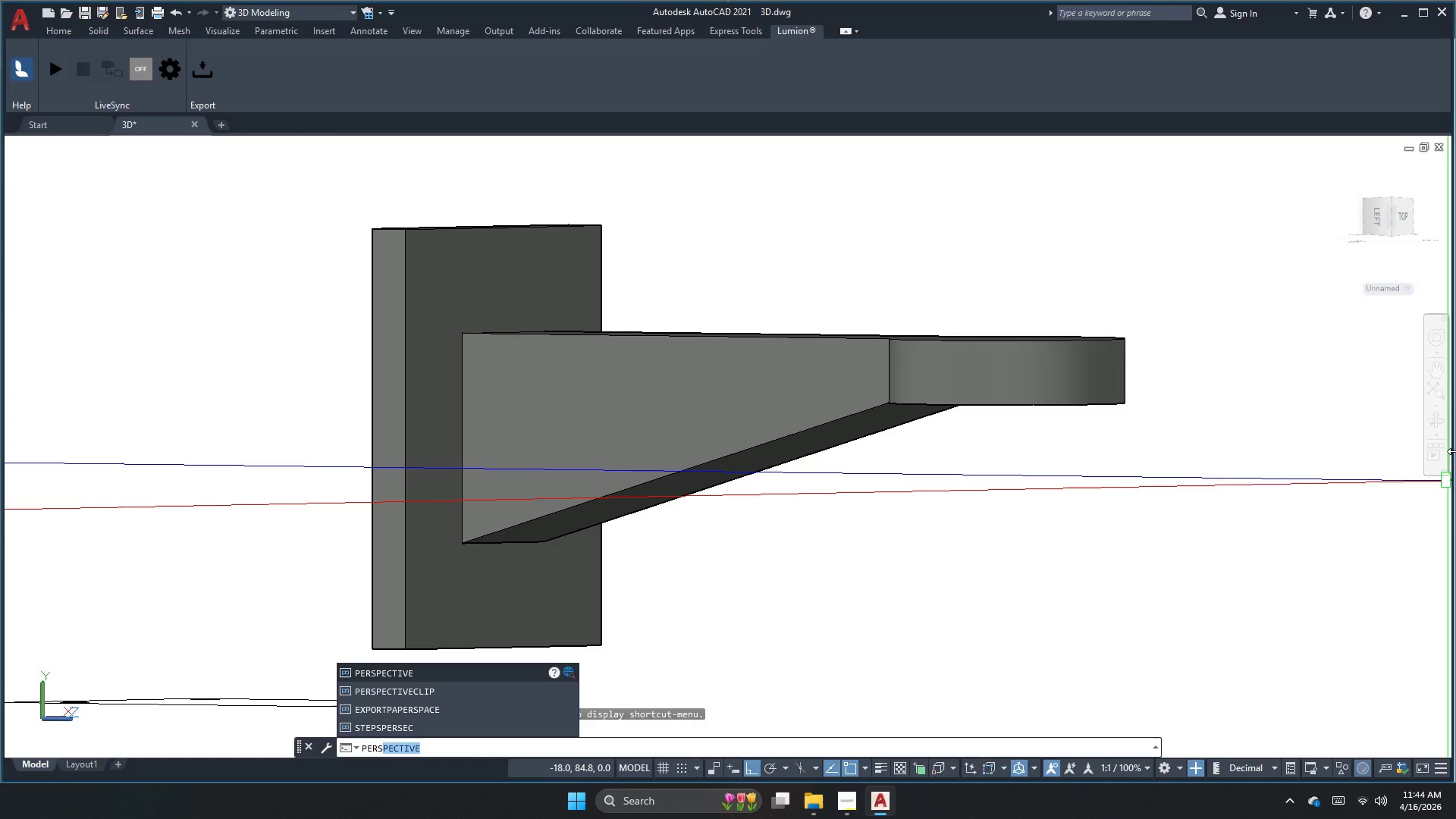 
key(Enter)
 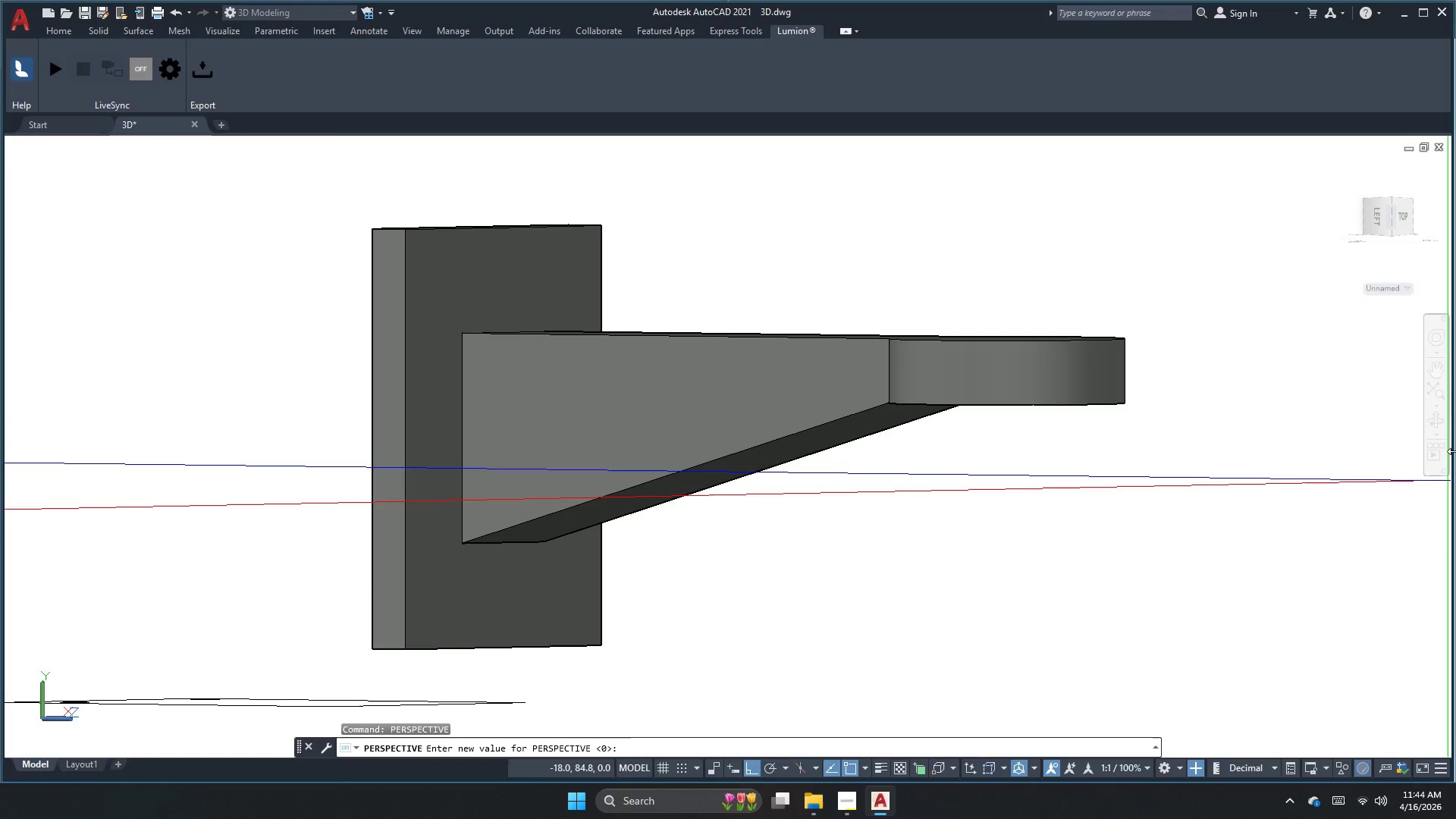 
key(Numpad1)
 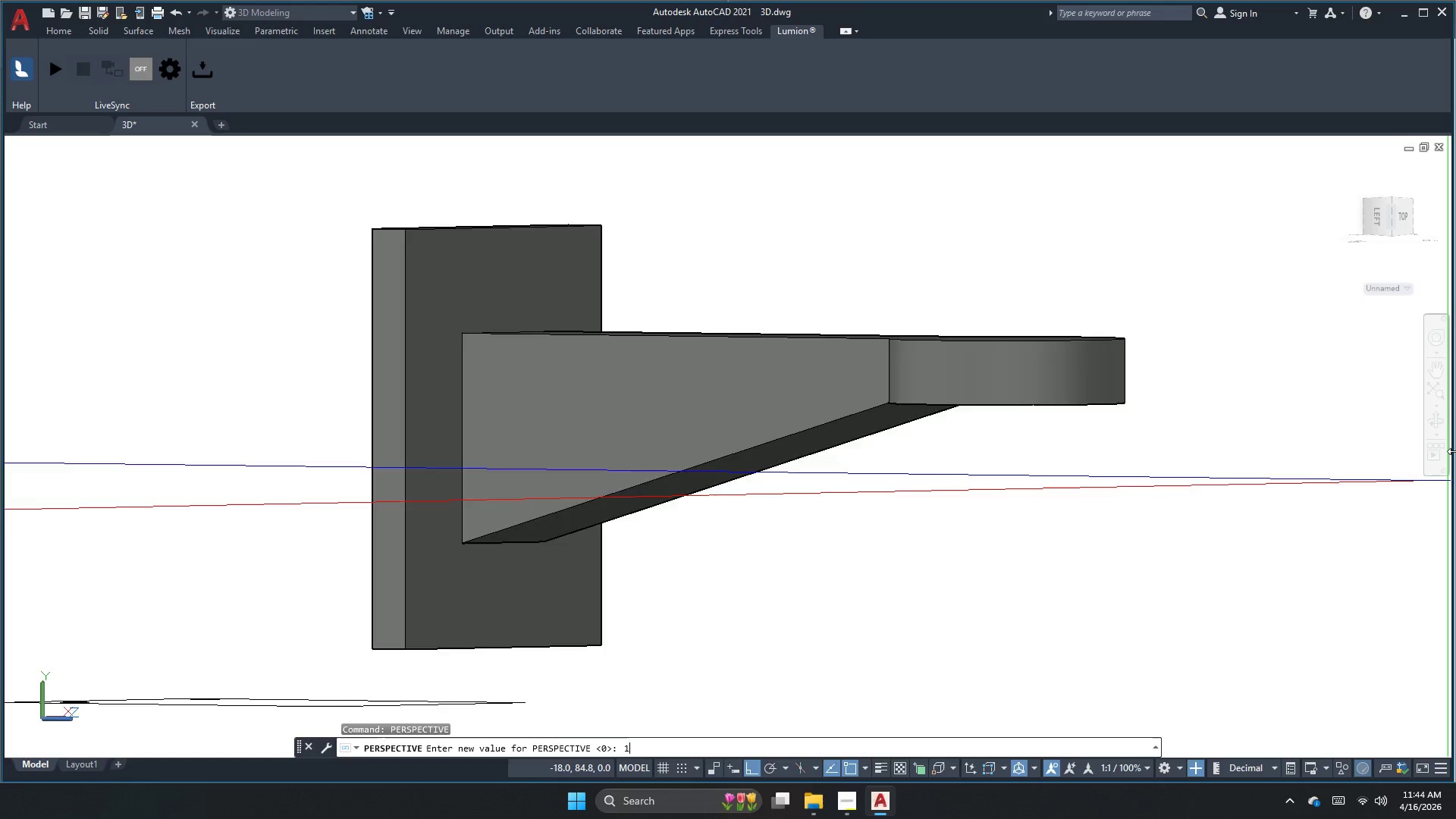 
key(NumpadEnter)
 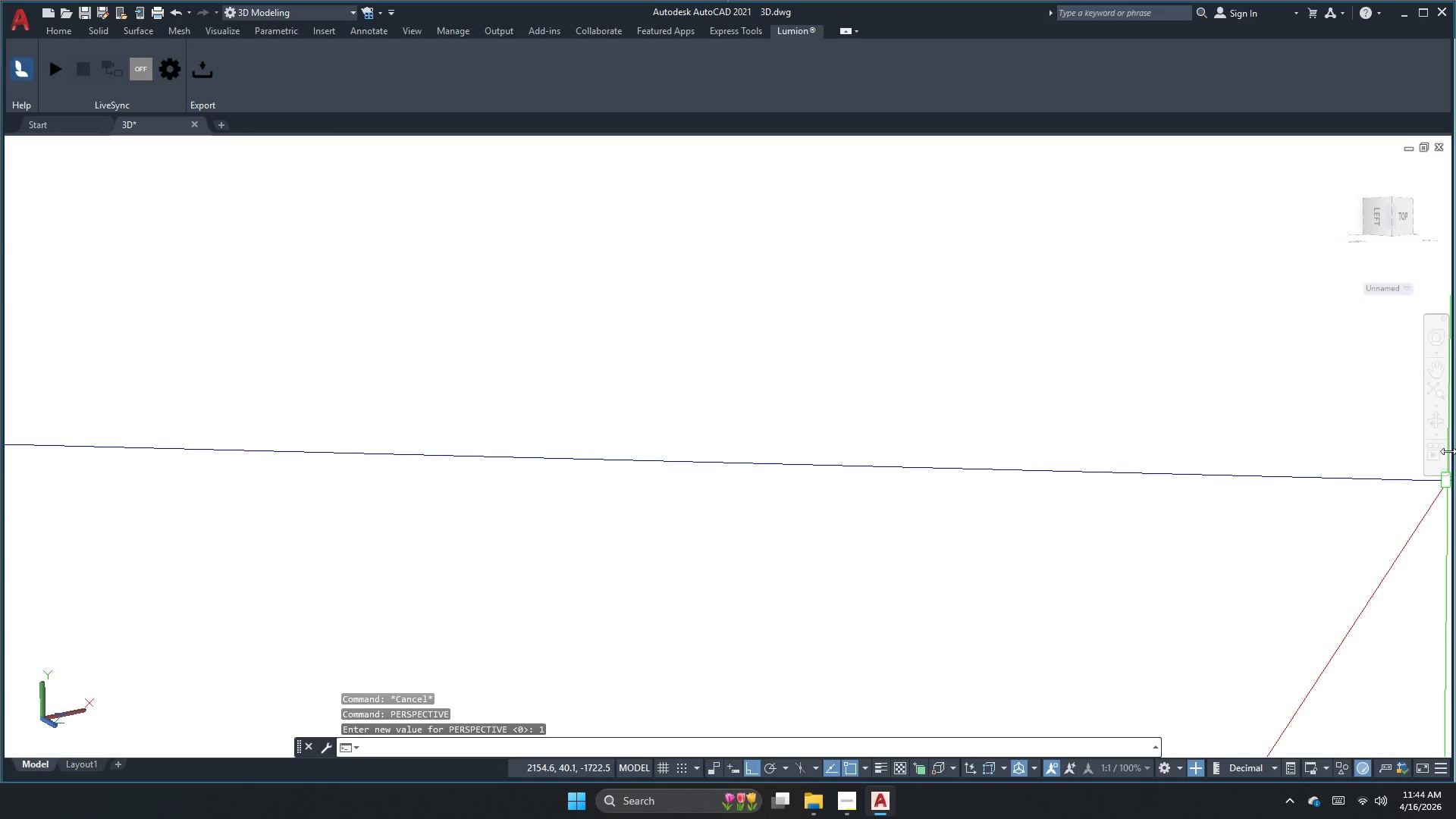 
key(Escape)
 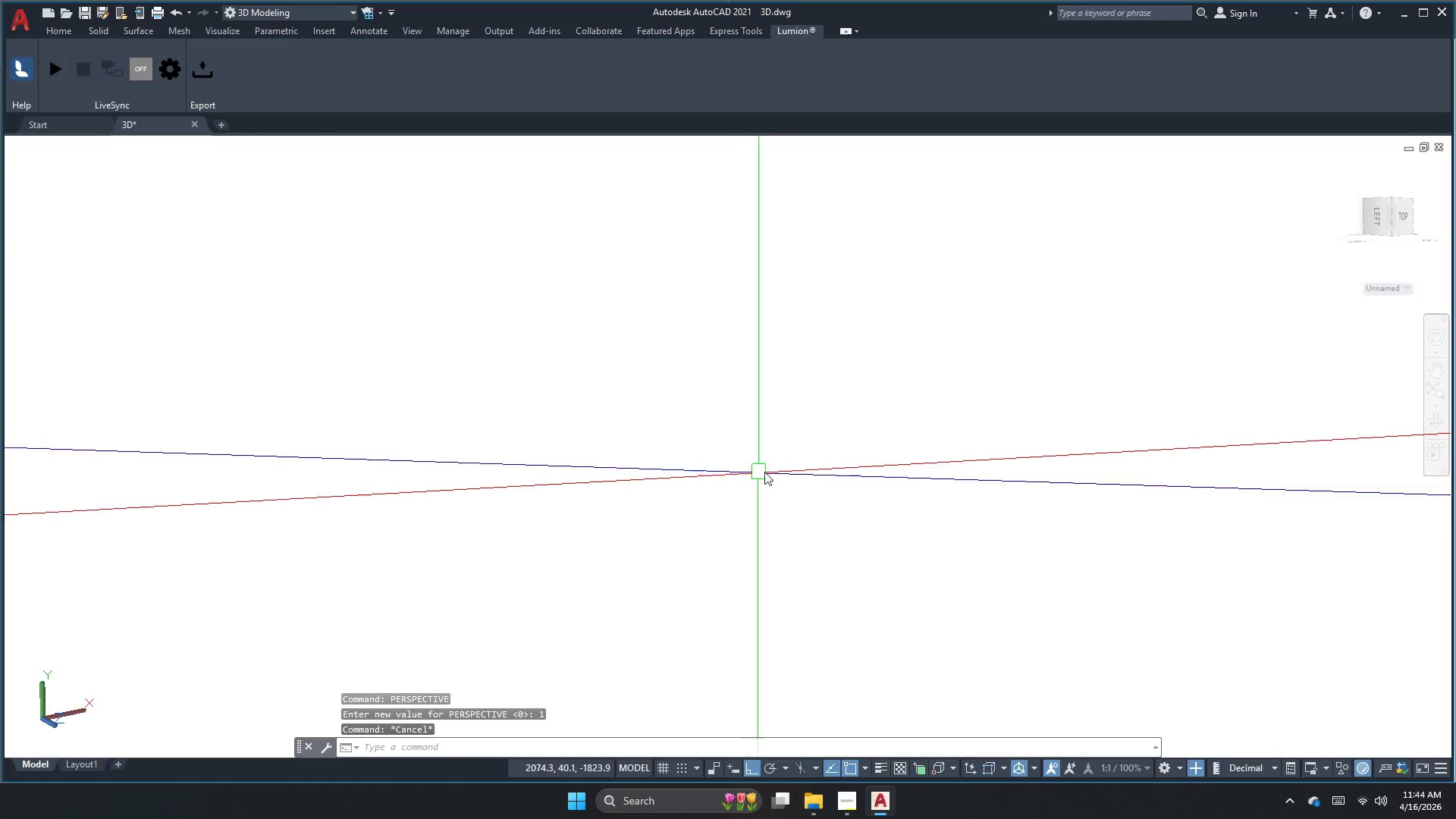 
middle_click([774, 477])
 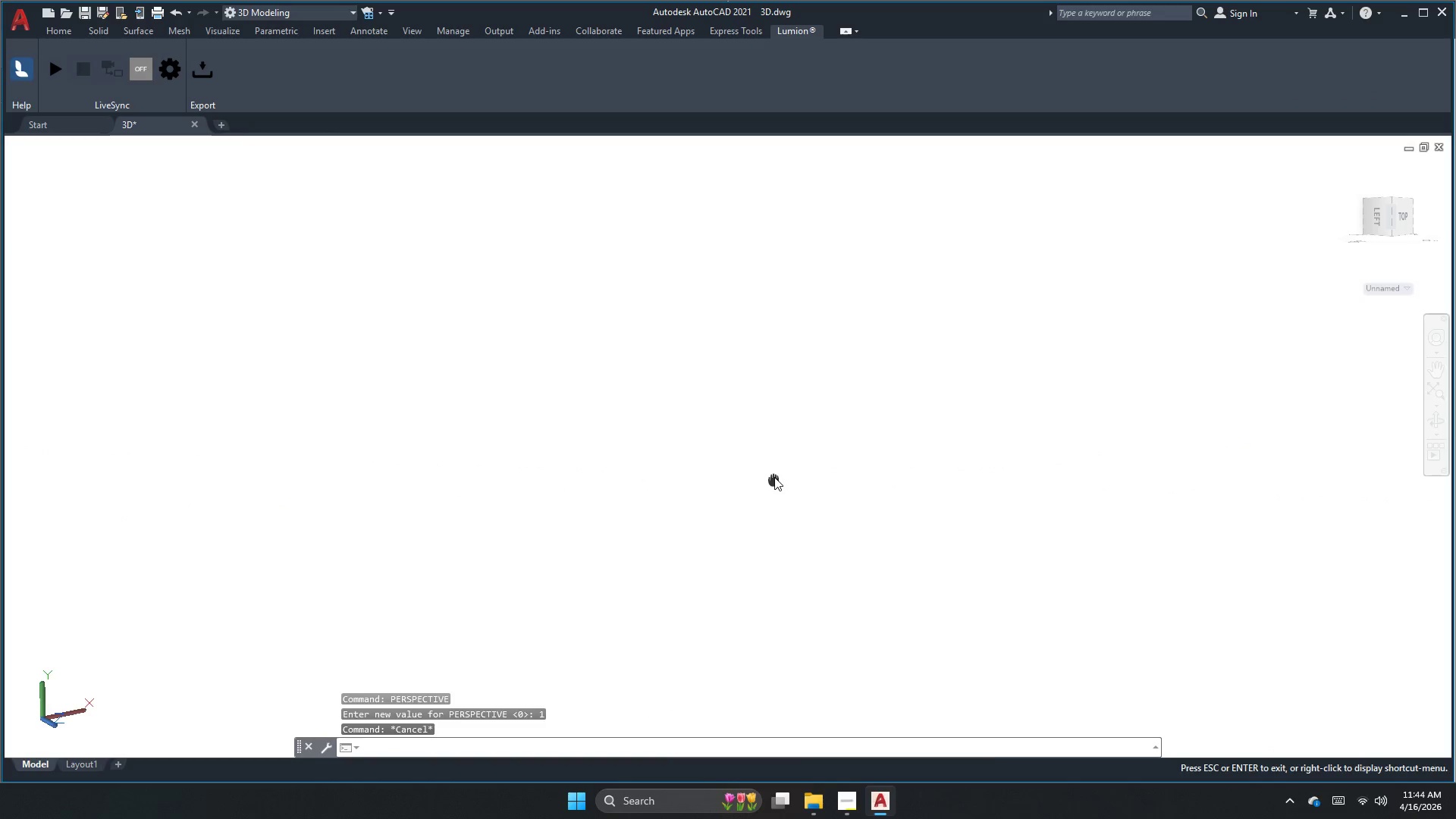 
scroll: coordinate [690, 538], scroll_direction: down, amount: 1.0
 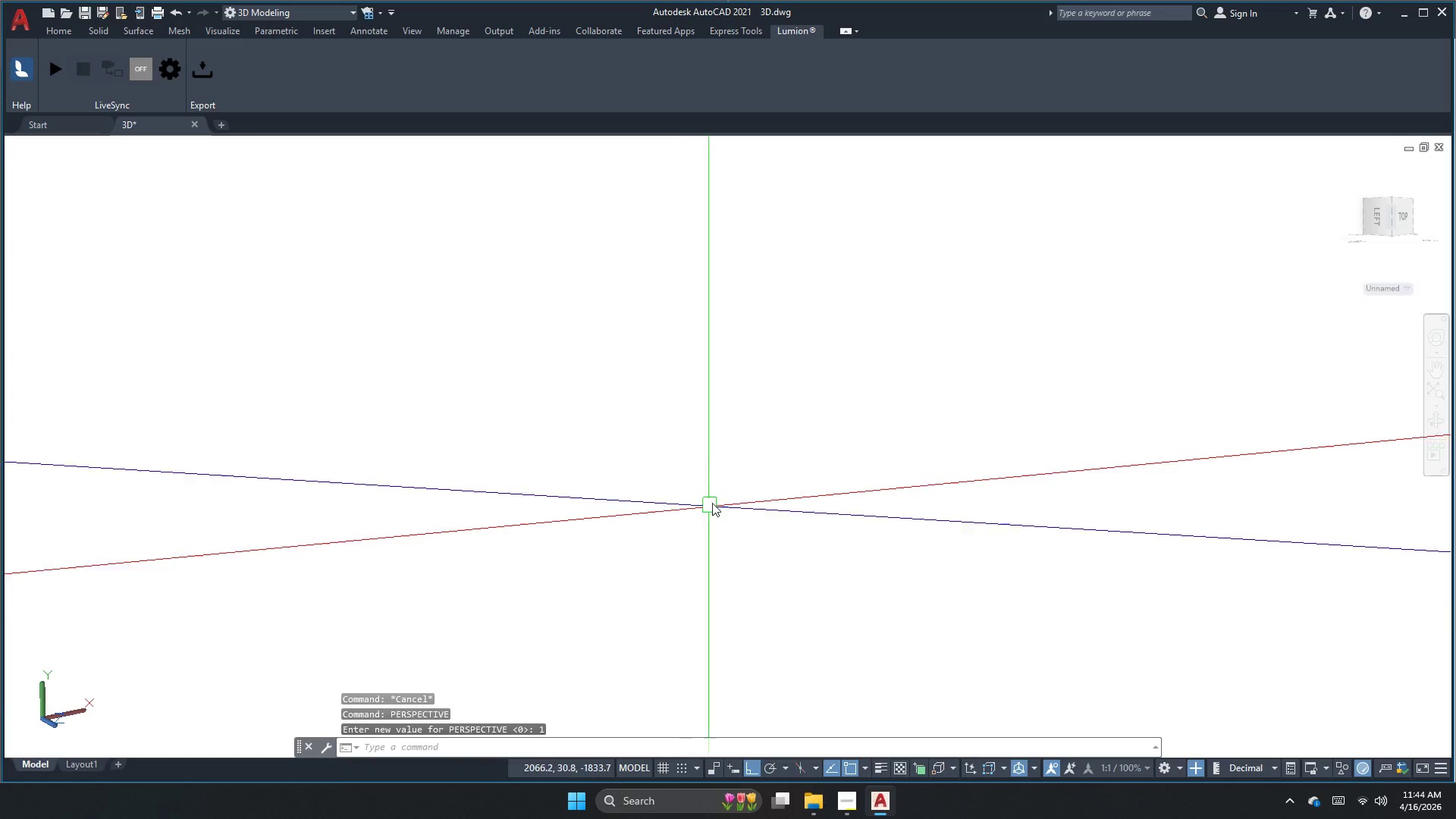 
double_click([774, 477])
 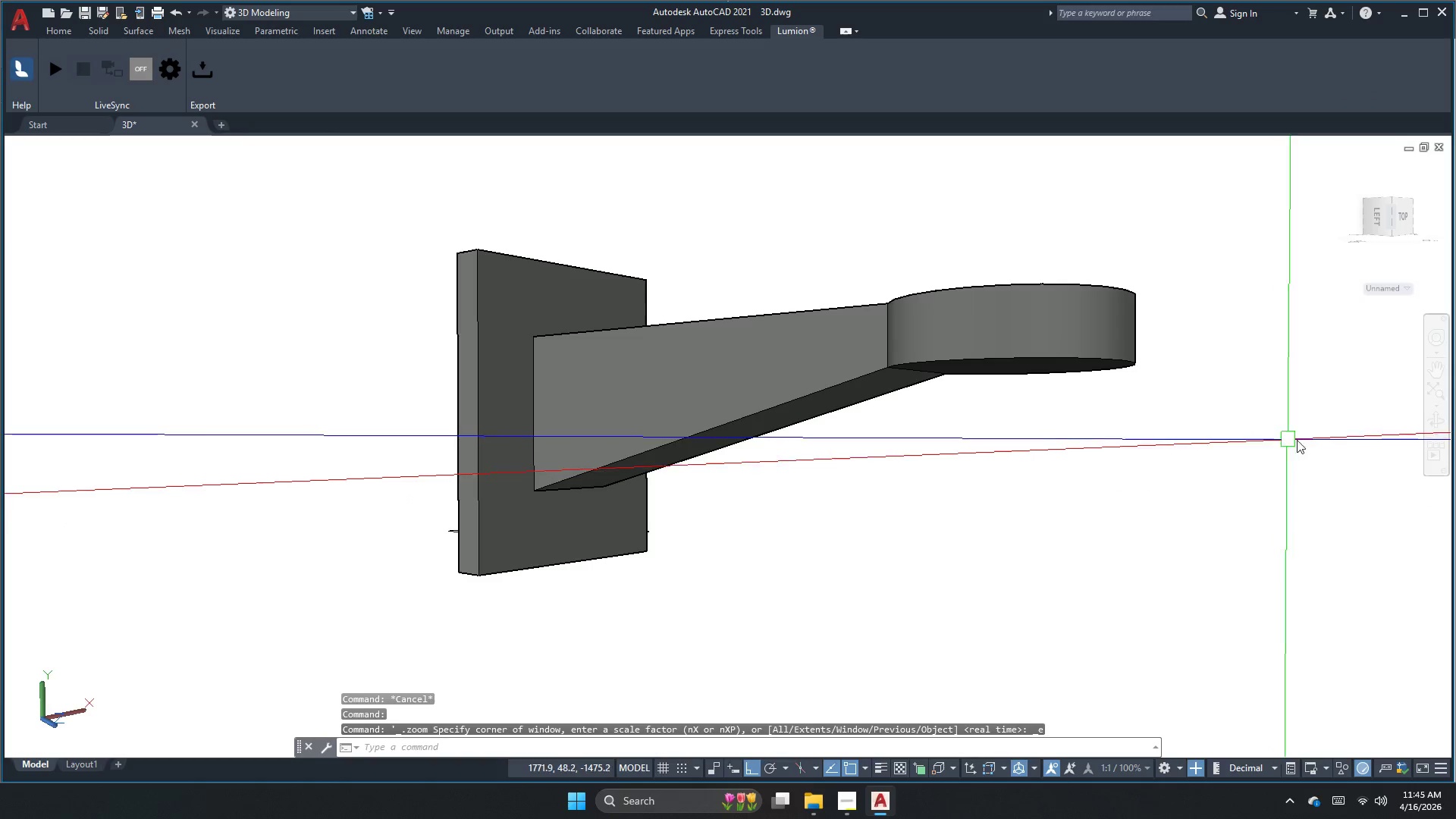 
left_click([1440, 418])
 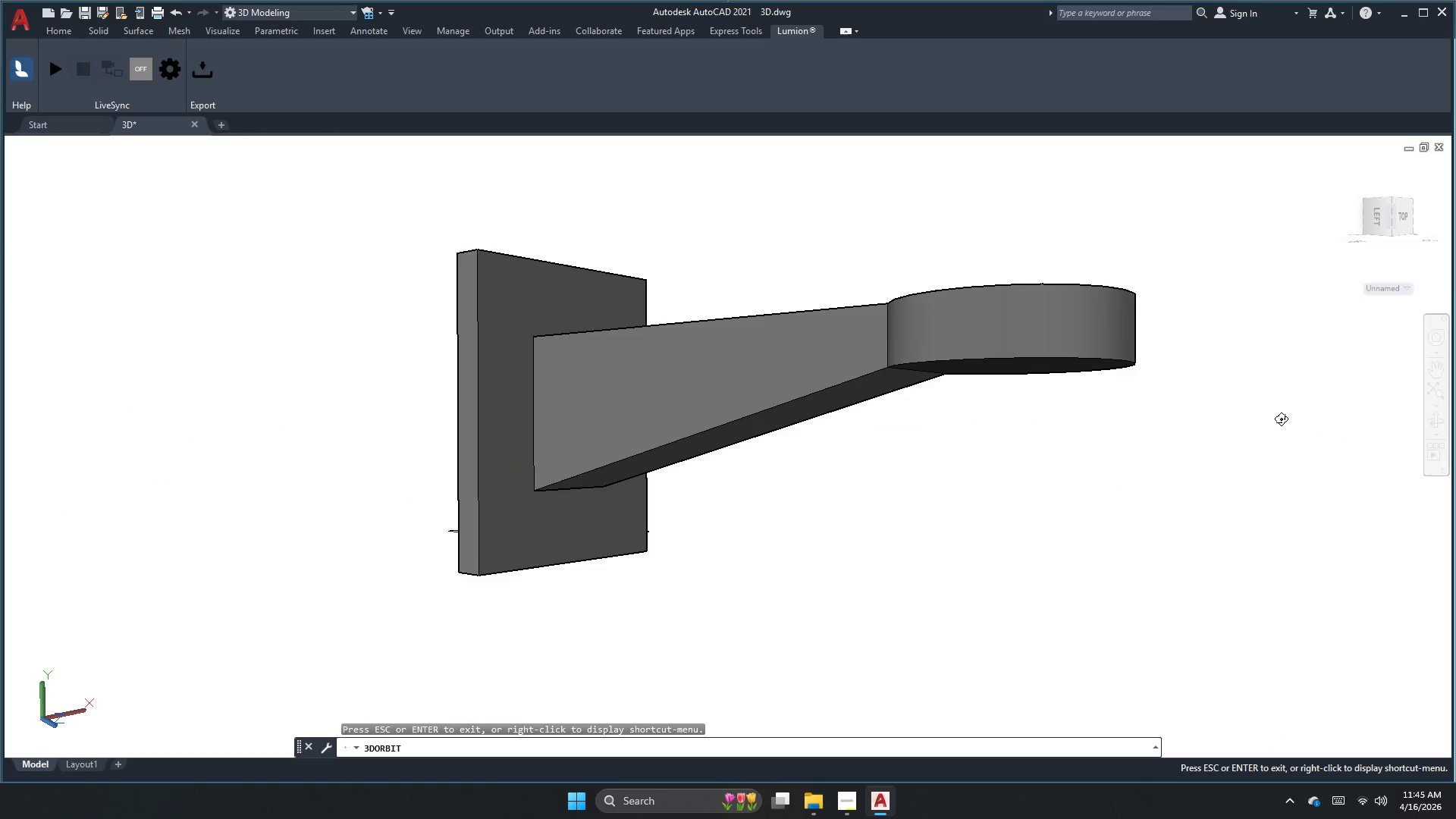 
left_click_drag(start_coordinate=[947, 402], to_coordinate=[886, 441])
 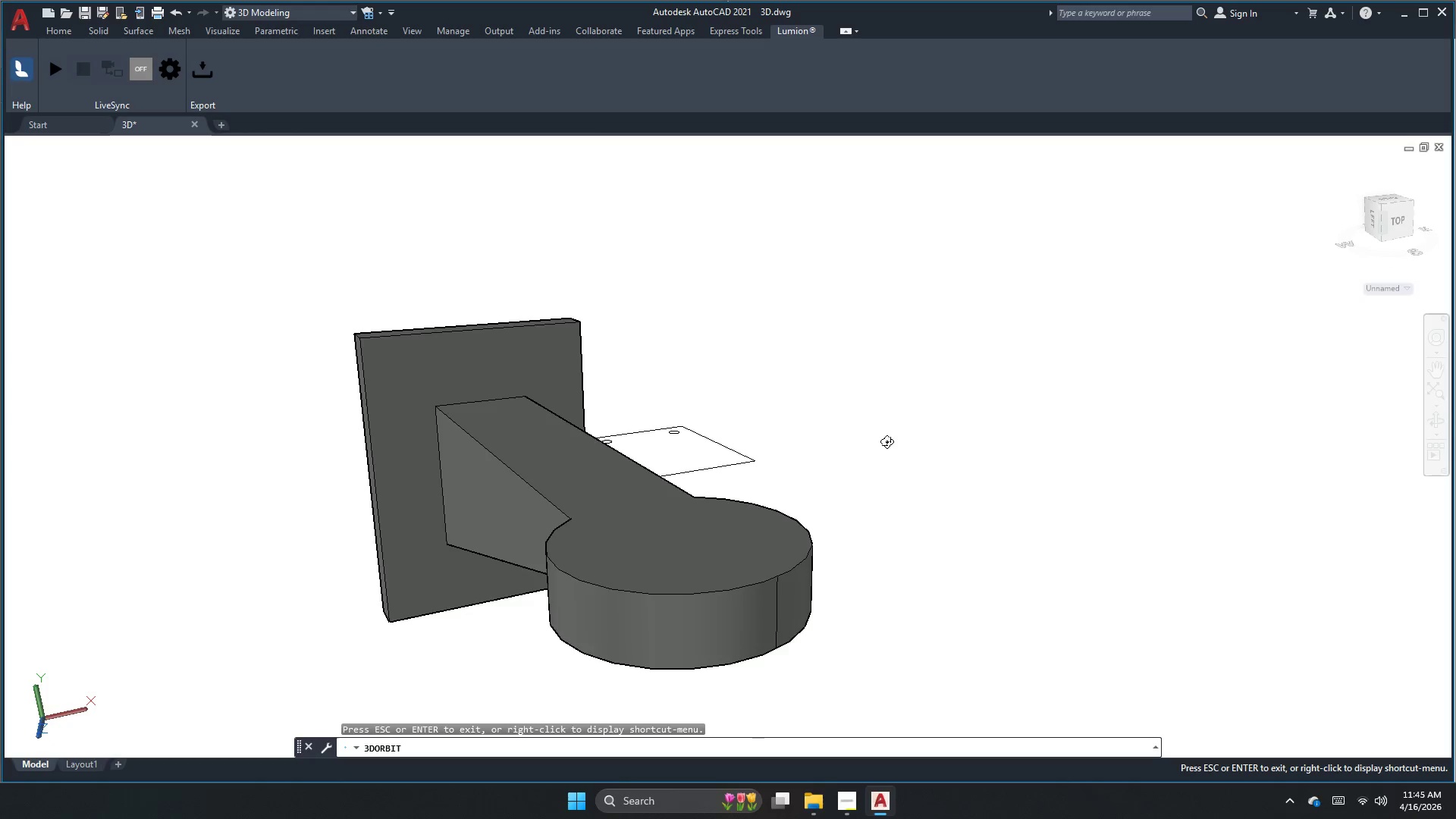 
left_click_drag(start_coordinate=[730, 482], to_coordinate=[715, 493])
 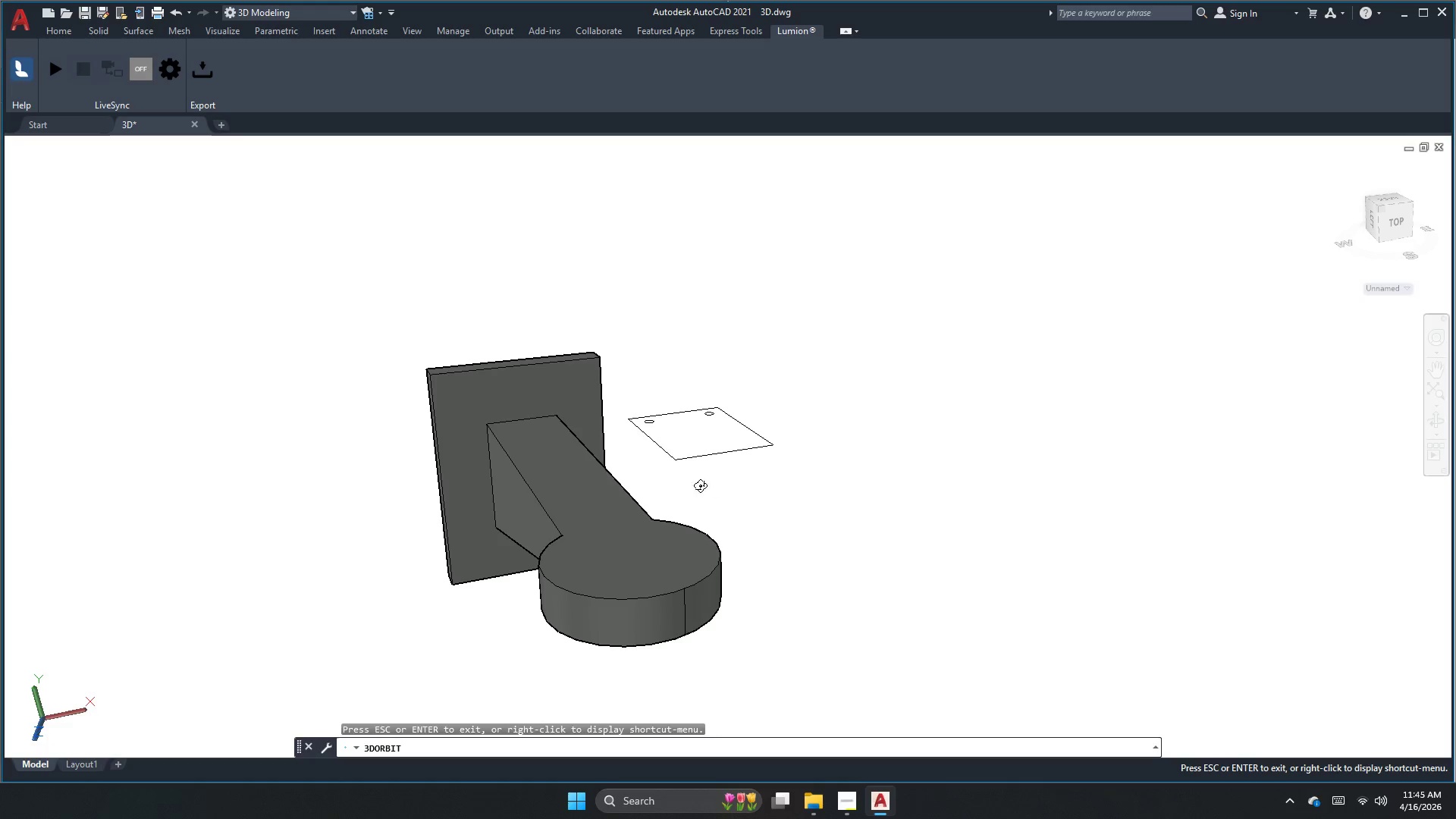 
scroll: coordinate [884, 441], scroll_direction: down, amount: 4.0
 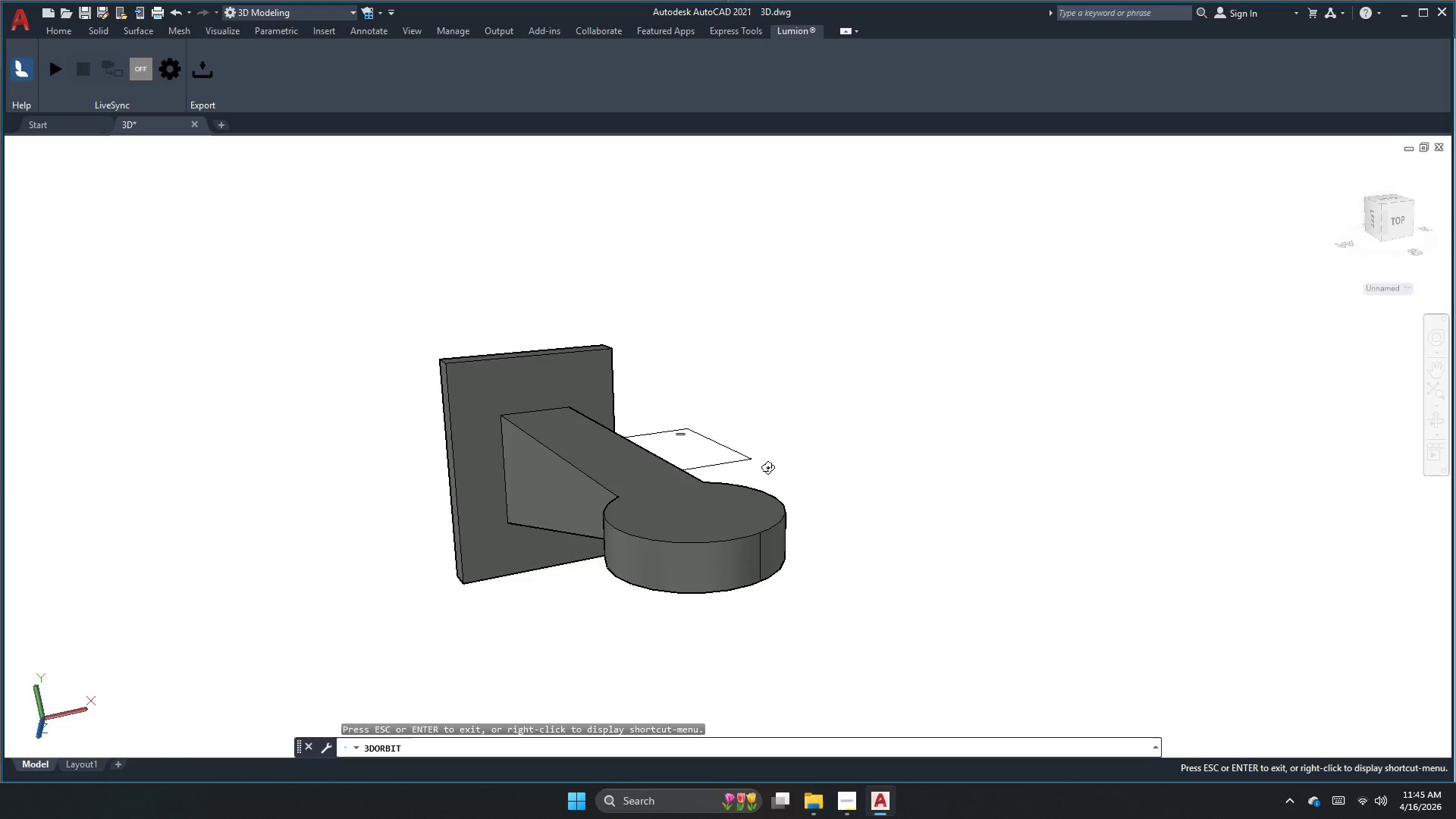 
left_click_drag(start_coordinate=[701, 485], to_coordinate=[799, 504])
 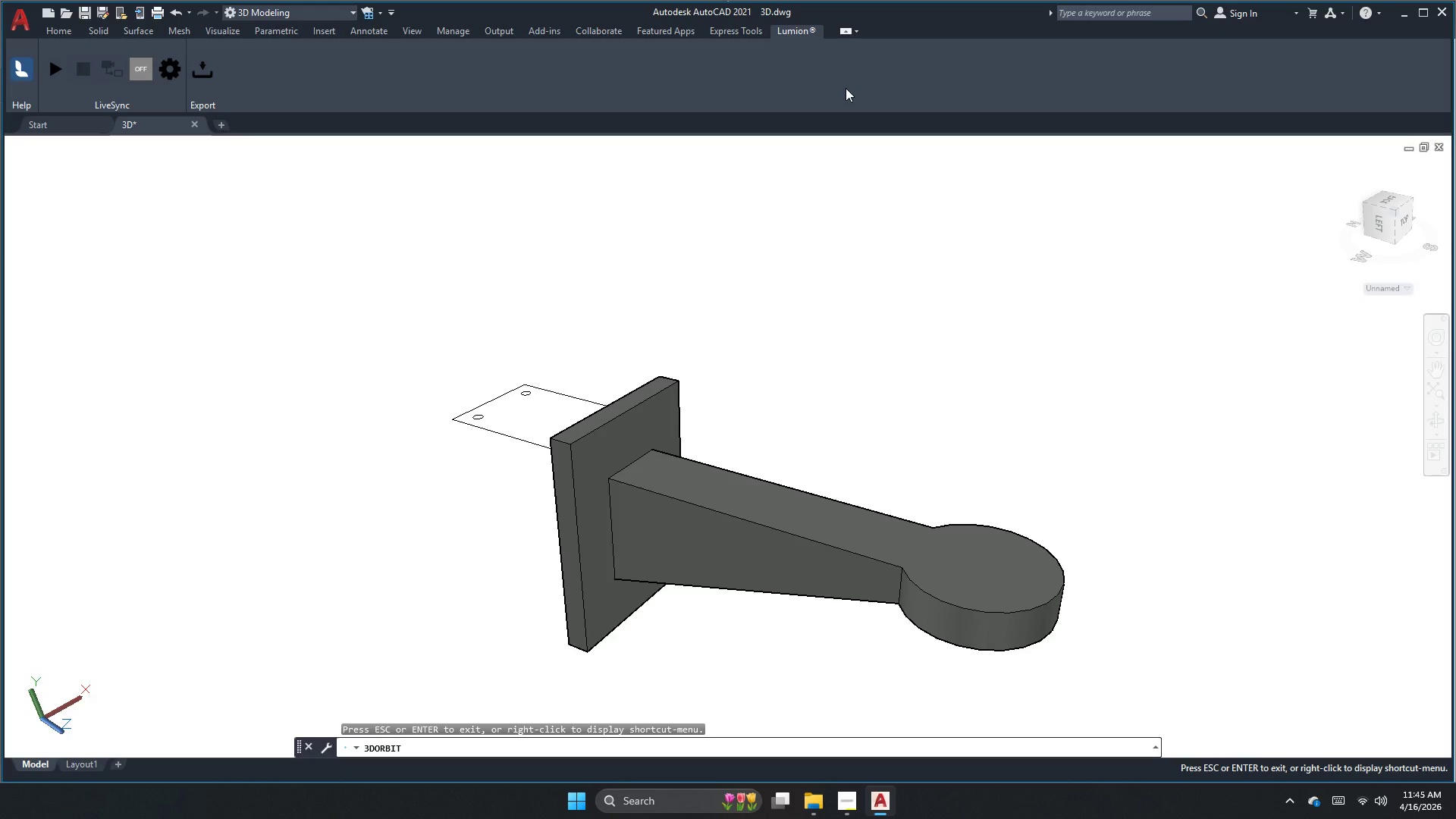 
wait(8.24)
 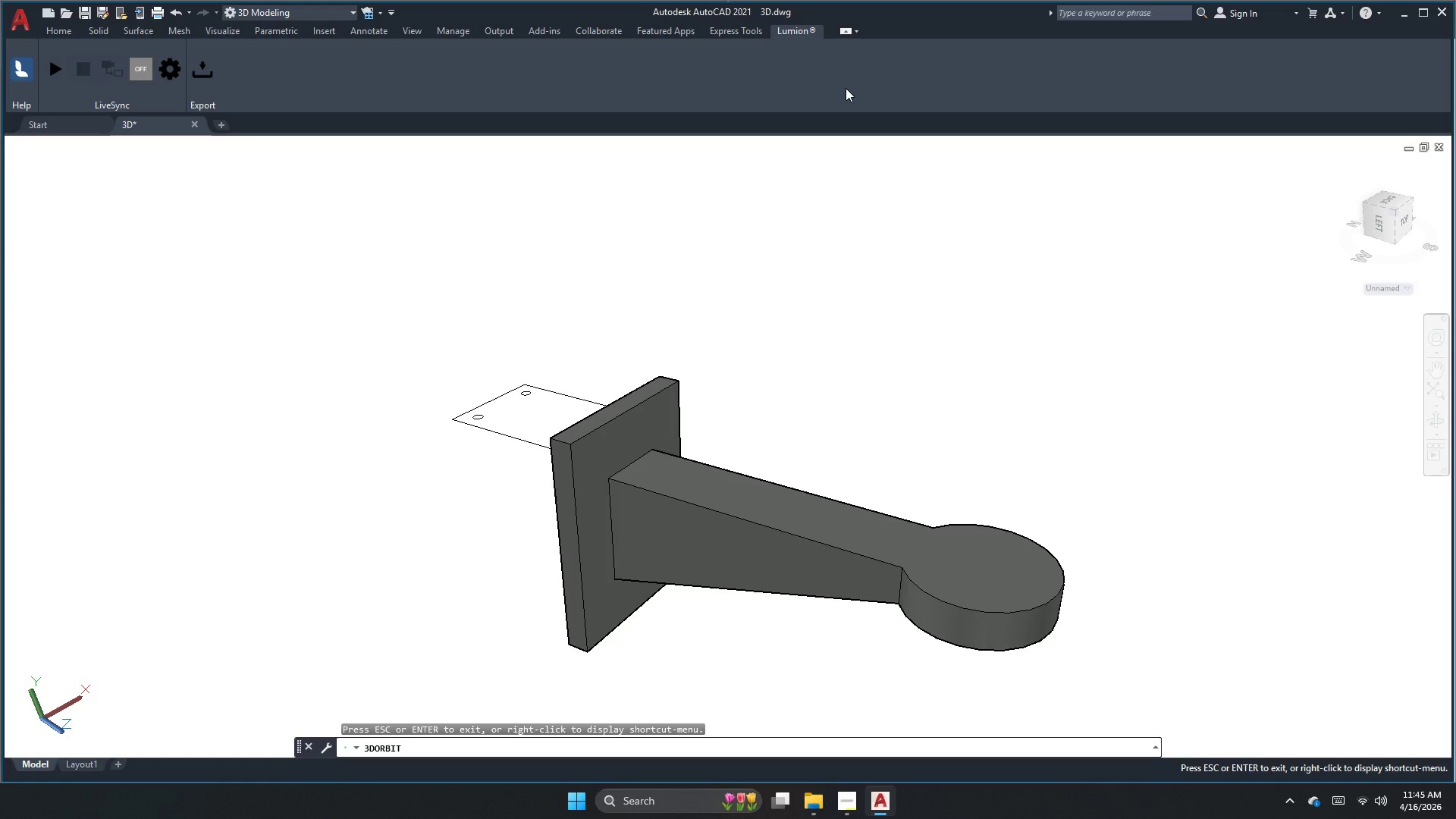 
scroll: coordinate [885, 50], scroll_direction: down, amount: 1.0
 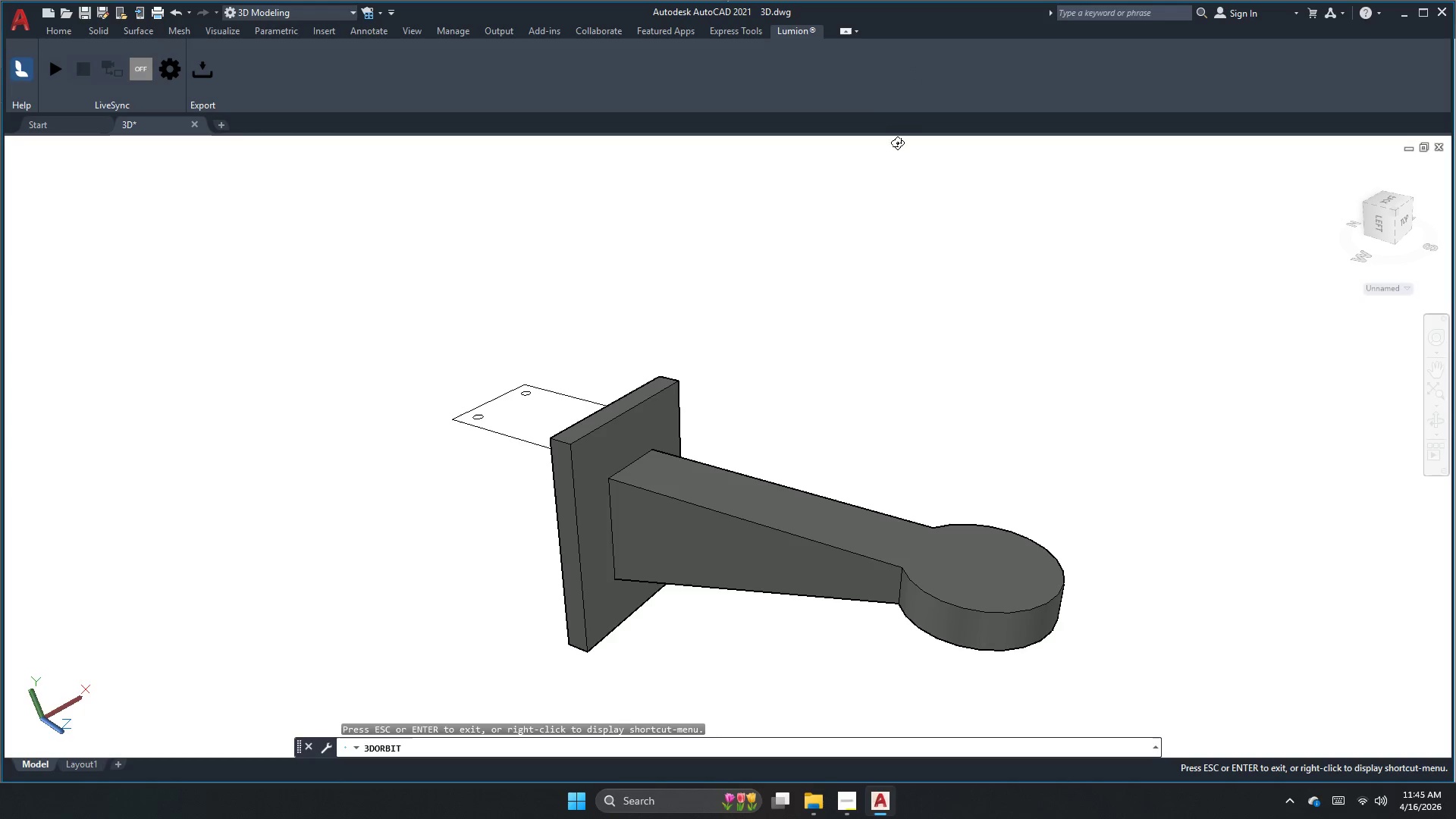 
left_click_drag(start_coordinate=[855, 367], to_coordinate=[930, 441])
 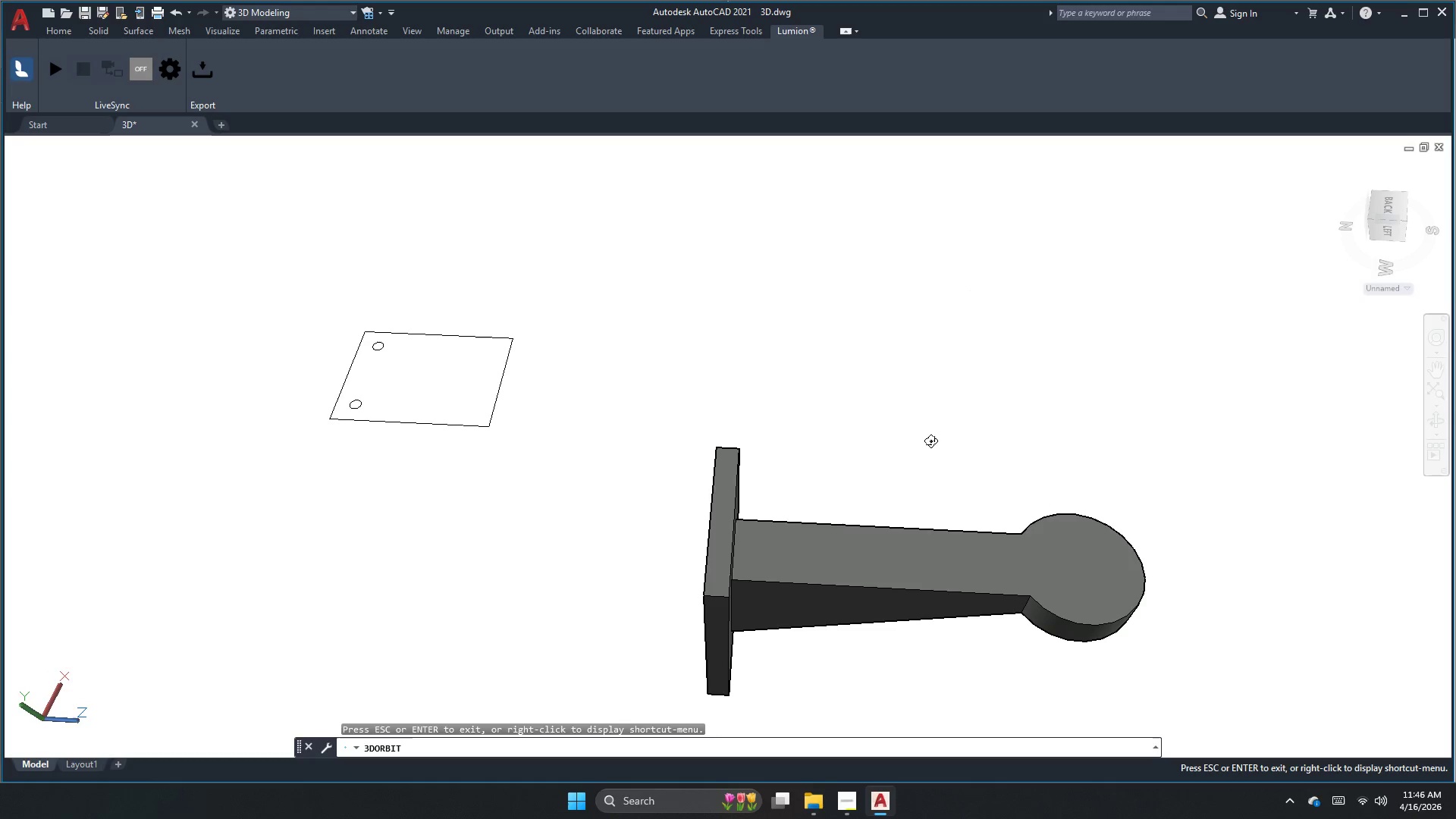 
wait(6.08)
 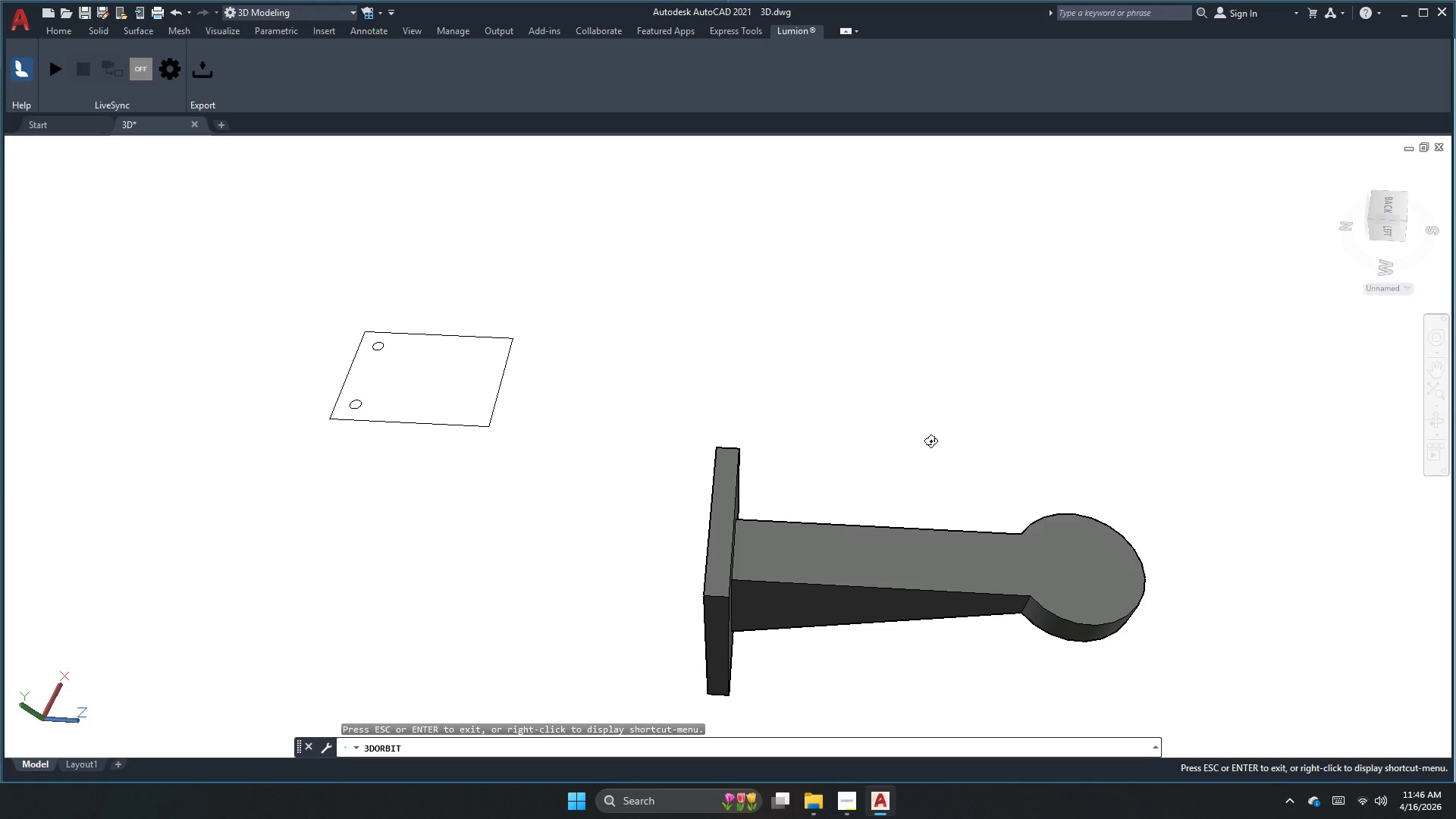 
left_click_drag(start_coordinate=[1012, 667], to_coordinate=[905, 687])
 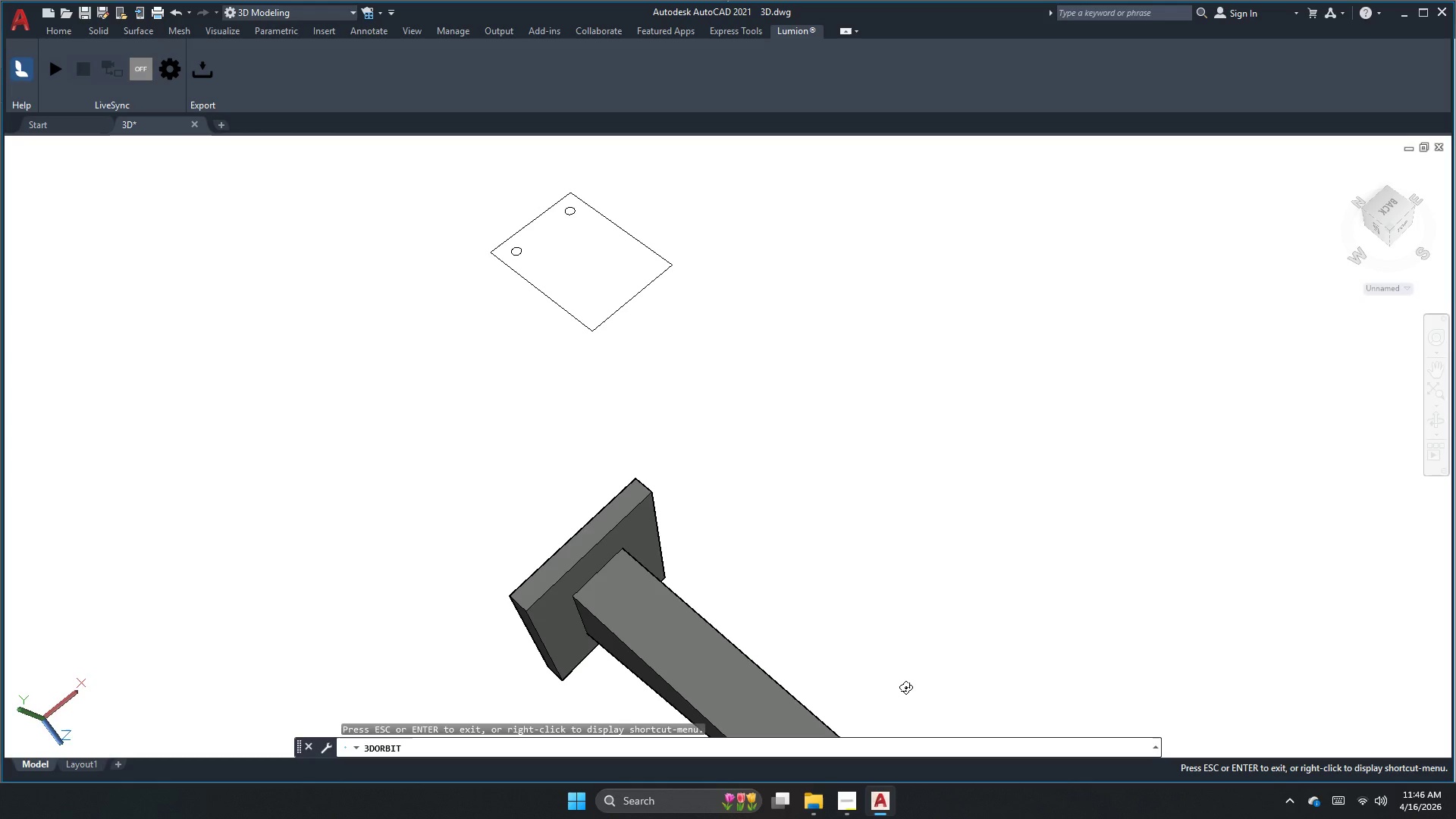 
wait(13.06)
 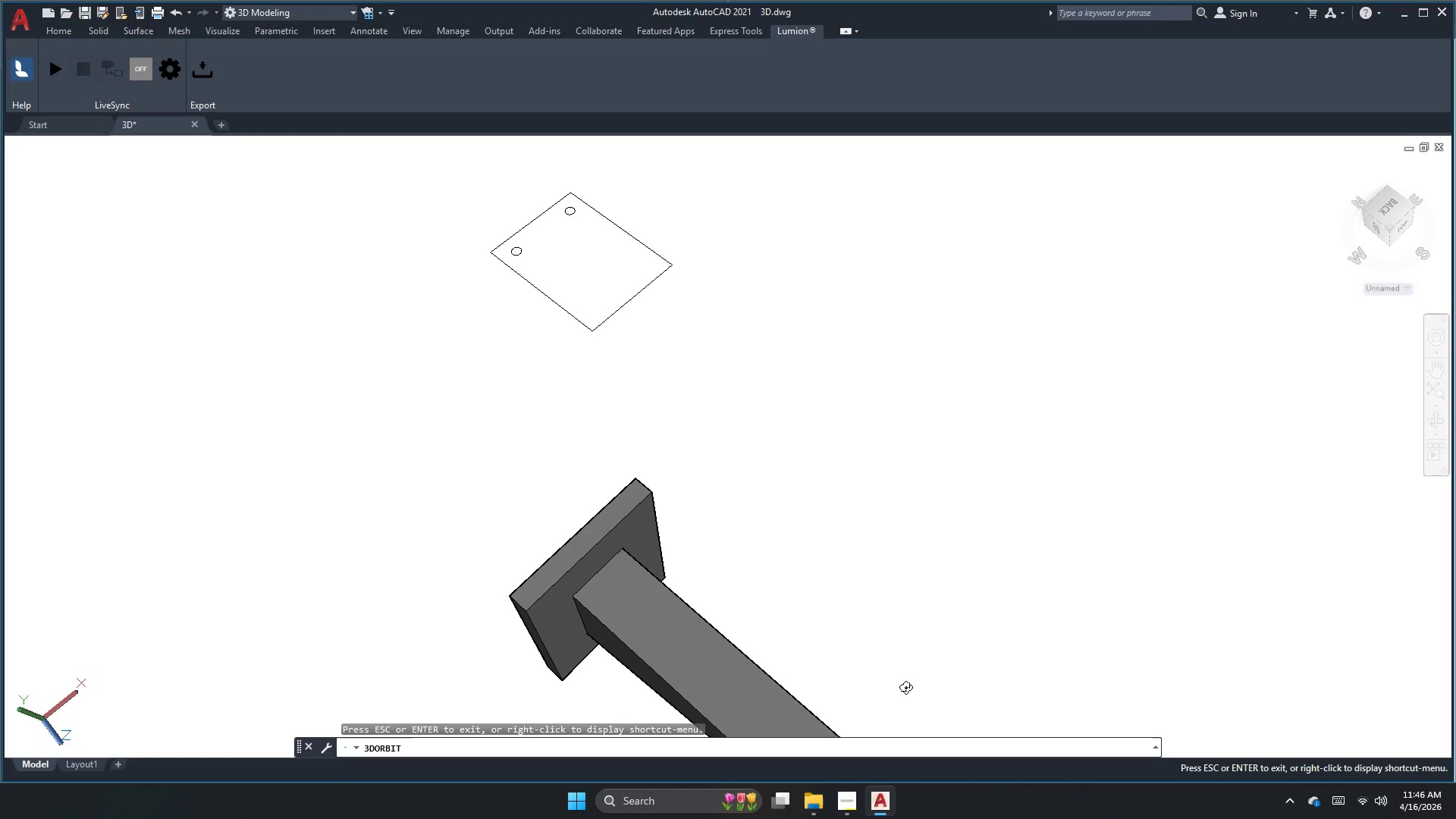 
left_click_drag(start_coordinate=[978, 384], to_coordinate=[952, 290])
 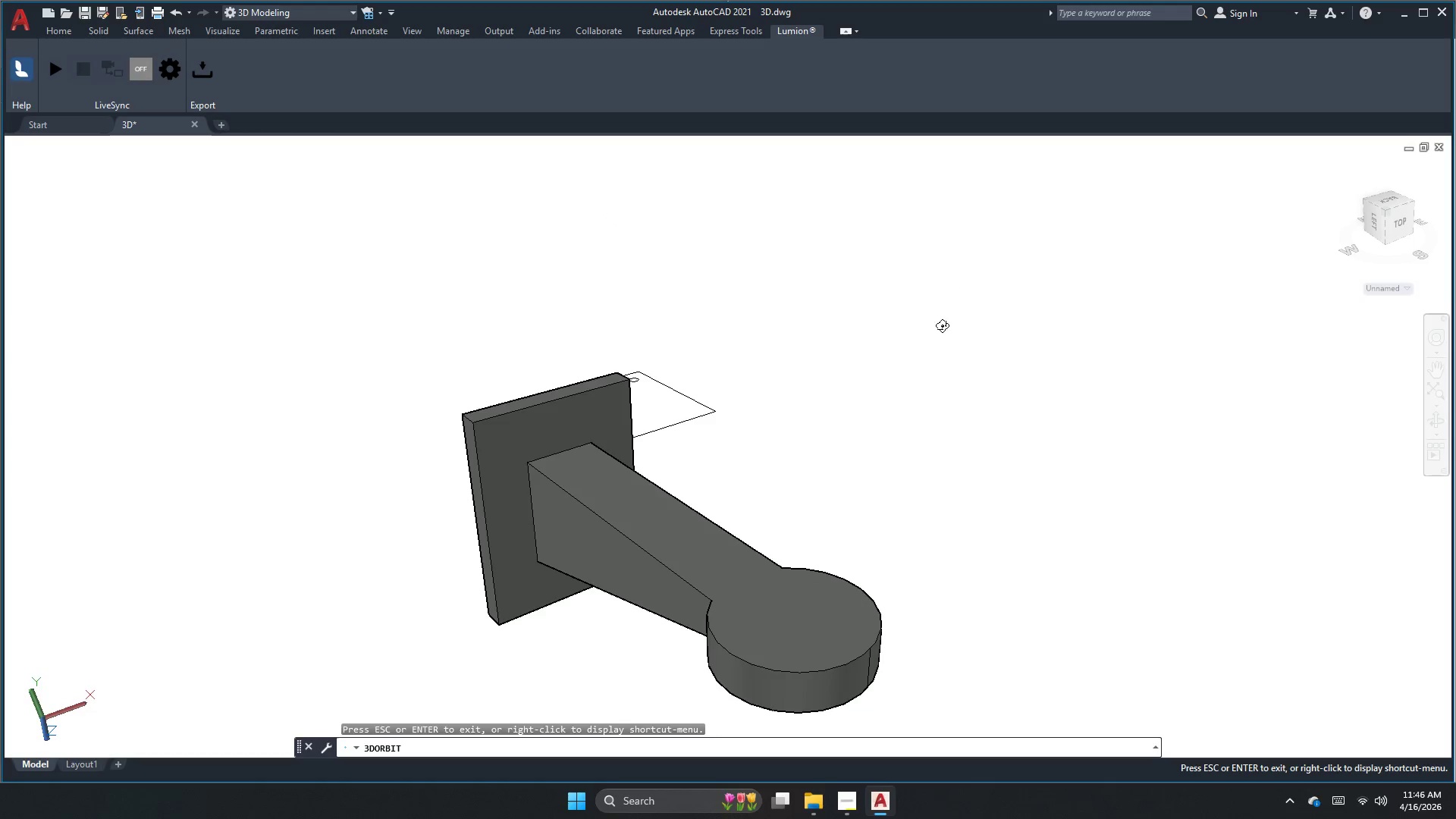 
left_click_drag(start_coordinate=[952, 452], to_coordinate=[957, 374])
 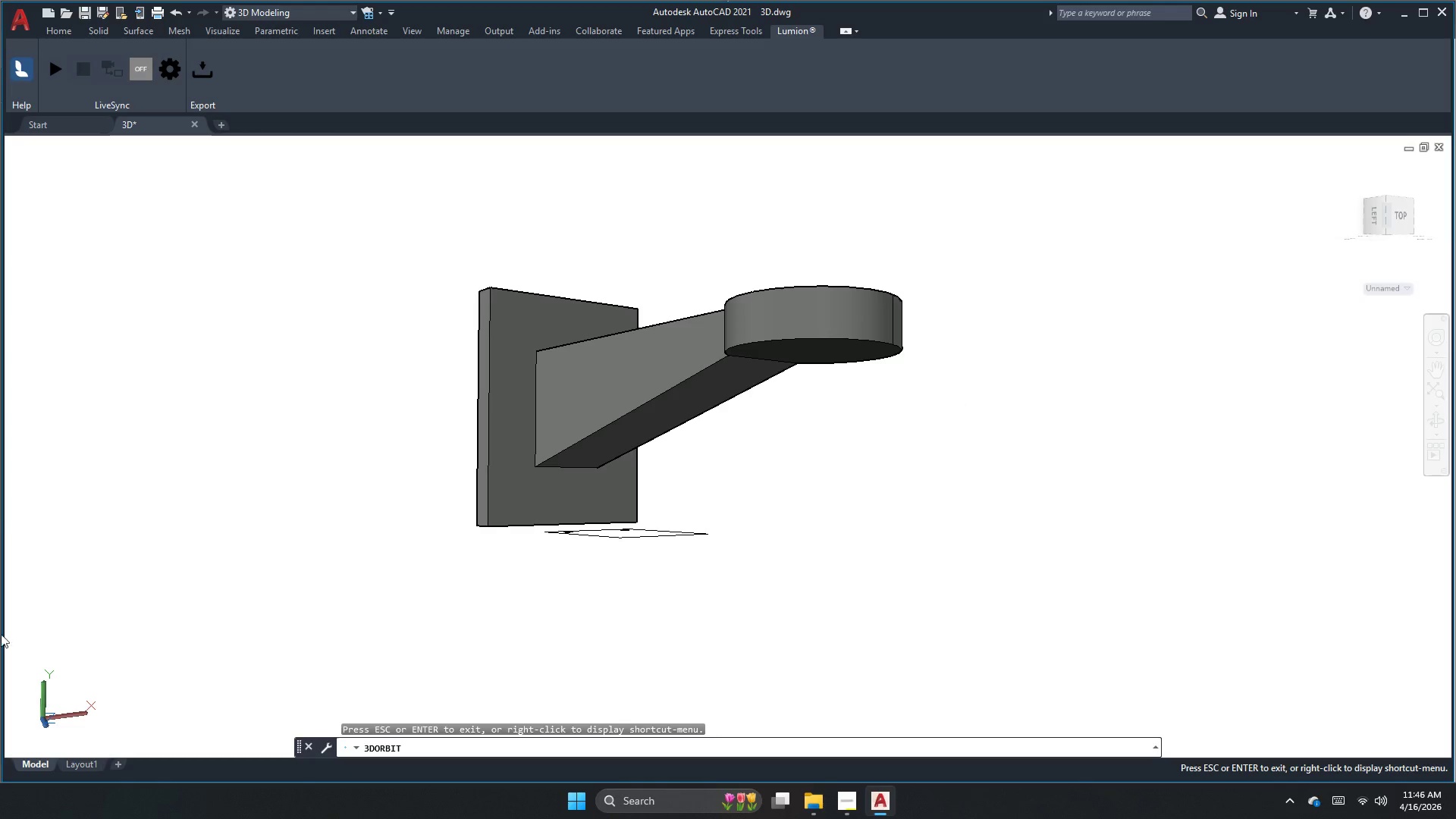 
left_click_drag(start_coordinate=[787, 429], to_coordinate=[866, 510])
 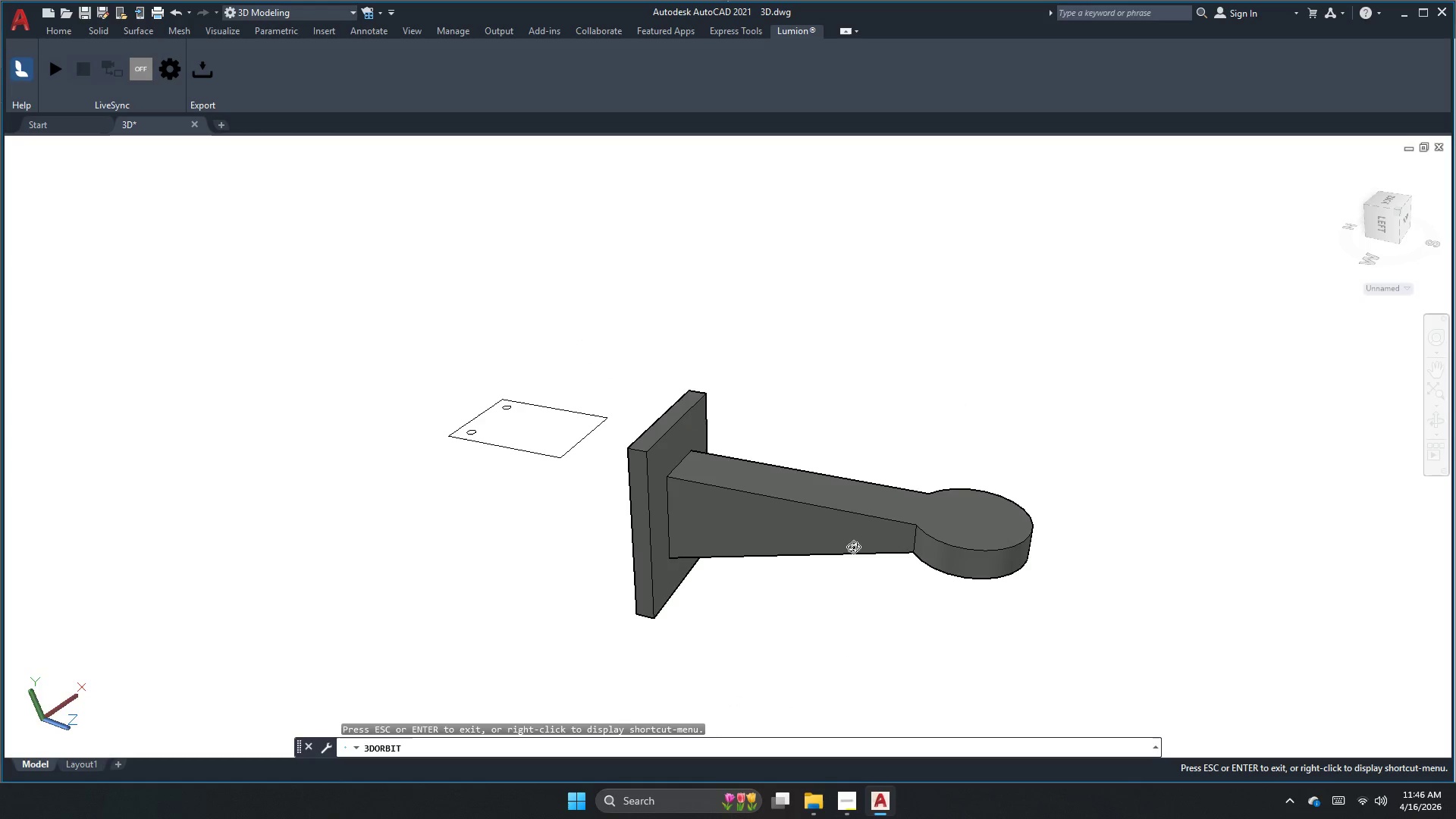 
scroll: coordinate [882, 422], scroll_direction: down, amount: 3.0
 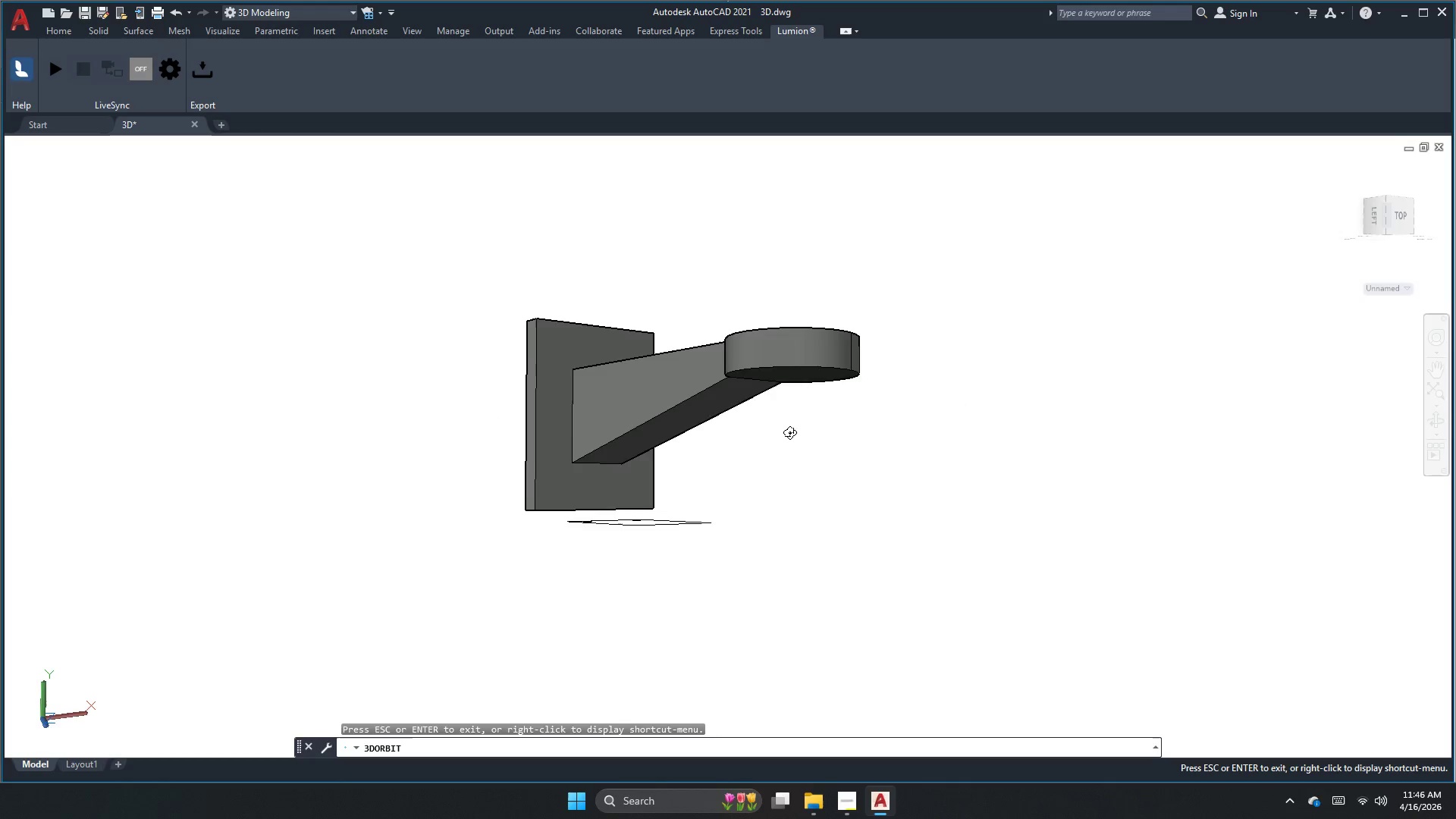 
left_click_drag(start_coordinate=[880, 587], to_coordinate=[814, 497])
 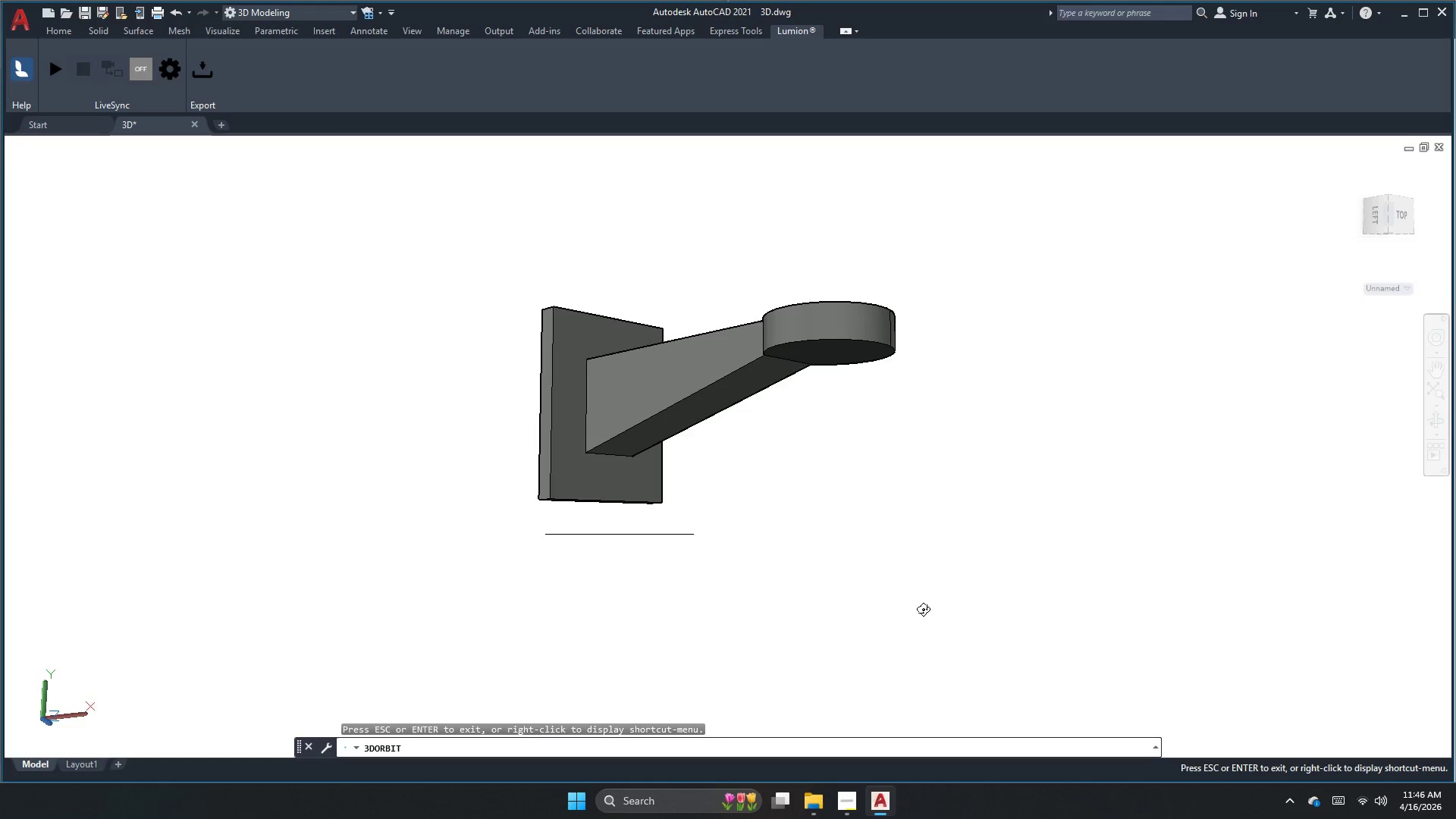 
left_click_drag(start_coordinate=[923, 610], to_coordinate=[908, 671])
 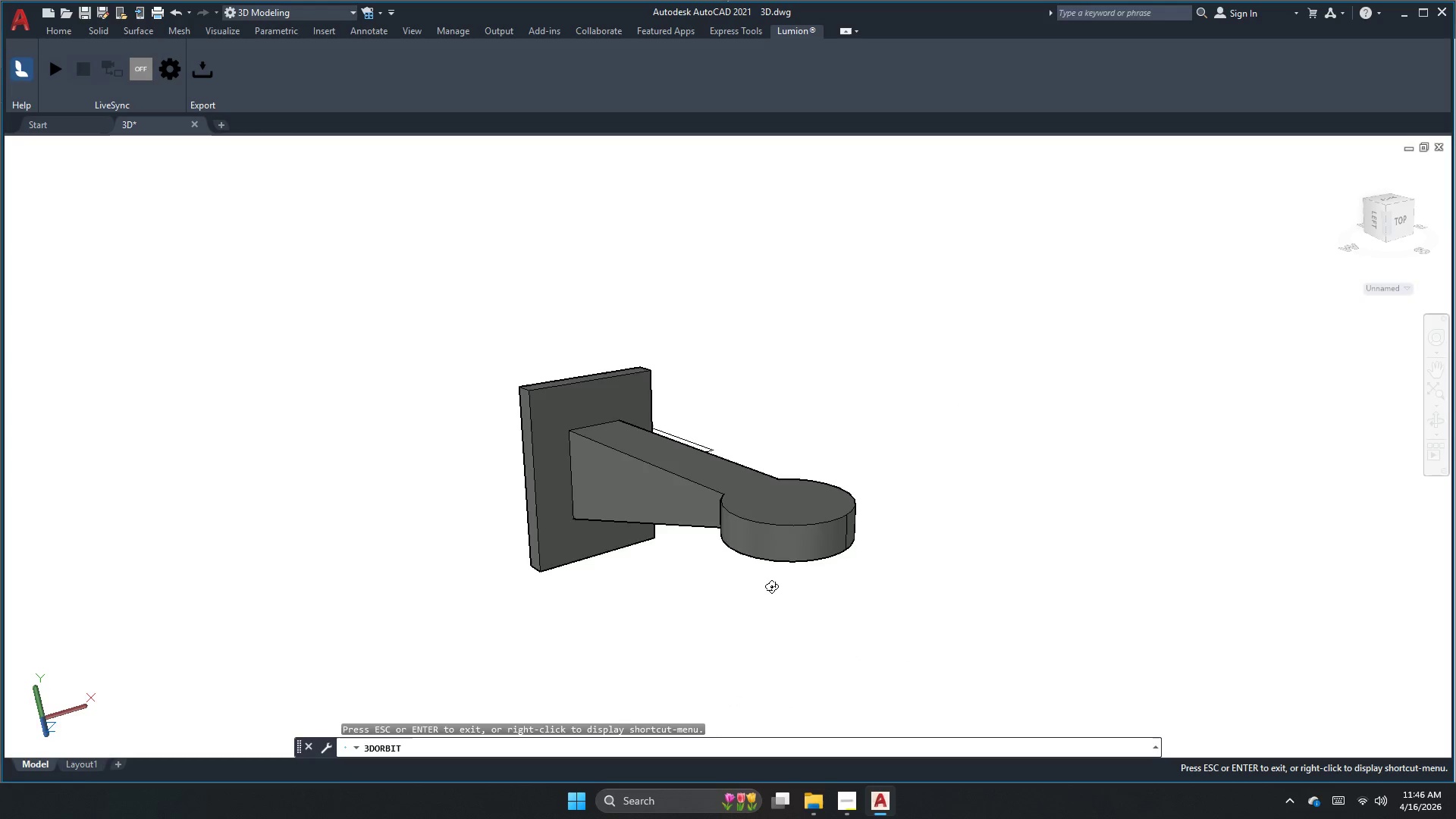 
left_click_drag(start_coordinate=[772, 585], to_coordinate=[925, 581])
 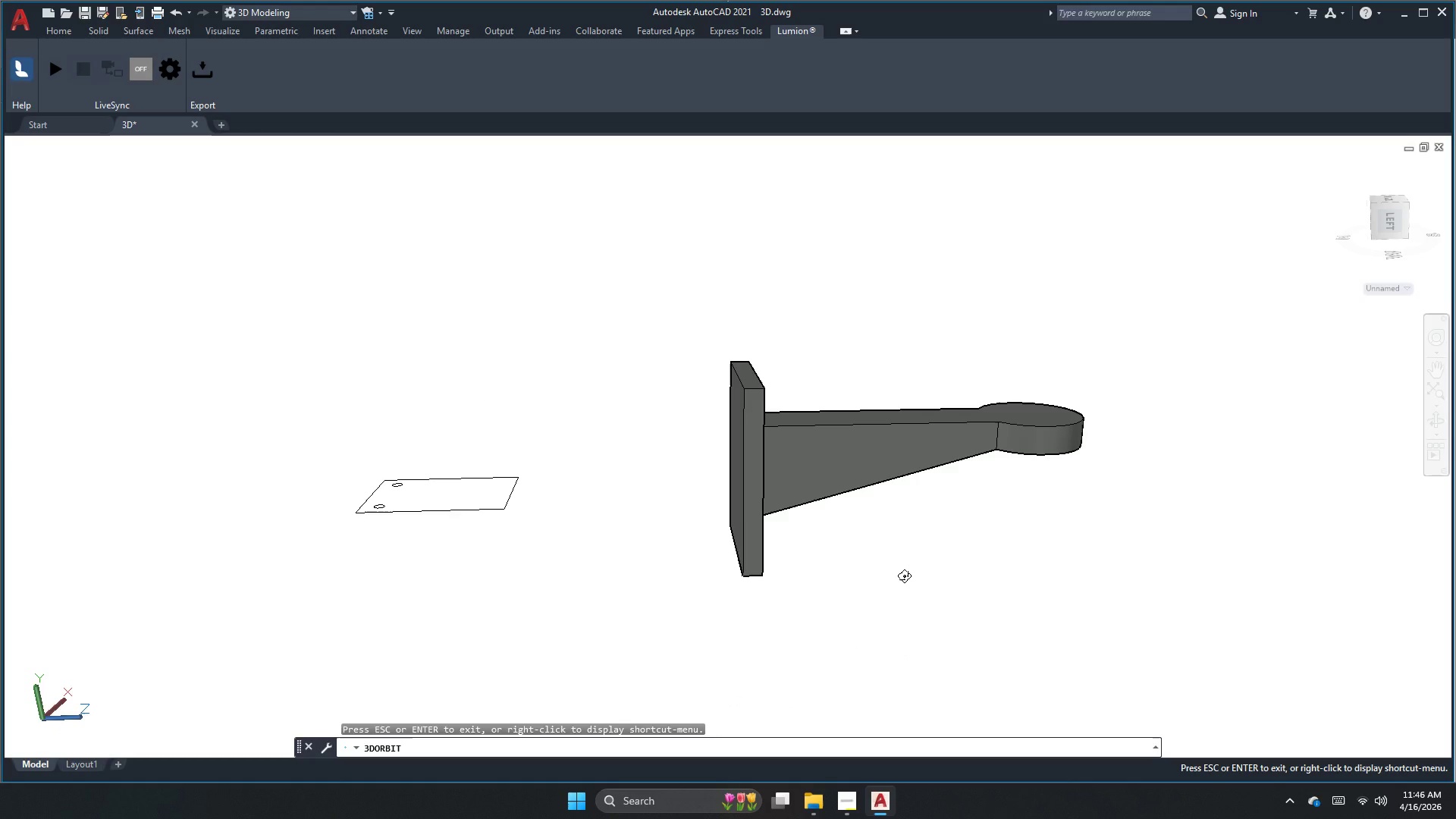 
left_click_drag(start_coordinate=[754, 578], to_coordinate=[773, 677])
 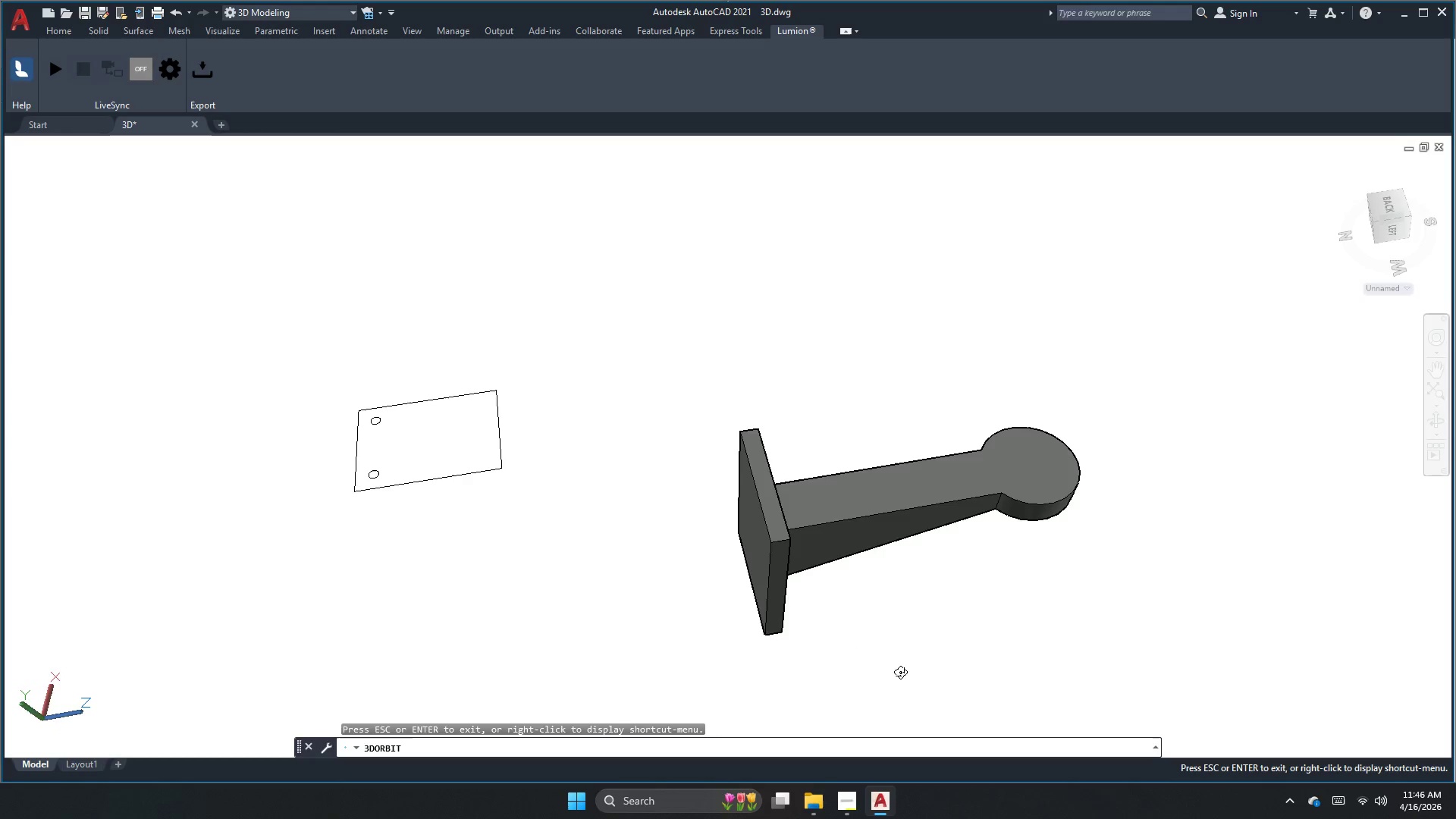 
left_click_drag(start_coordinate=[902, 659], to_coordinate=[833, 601])
 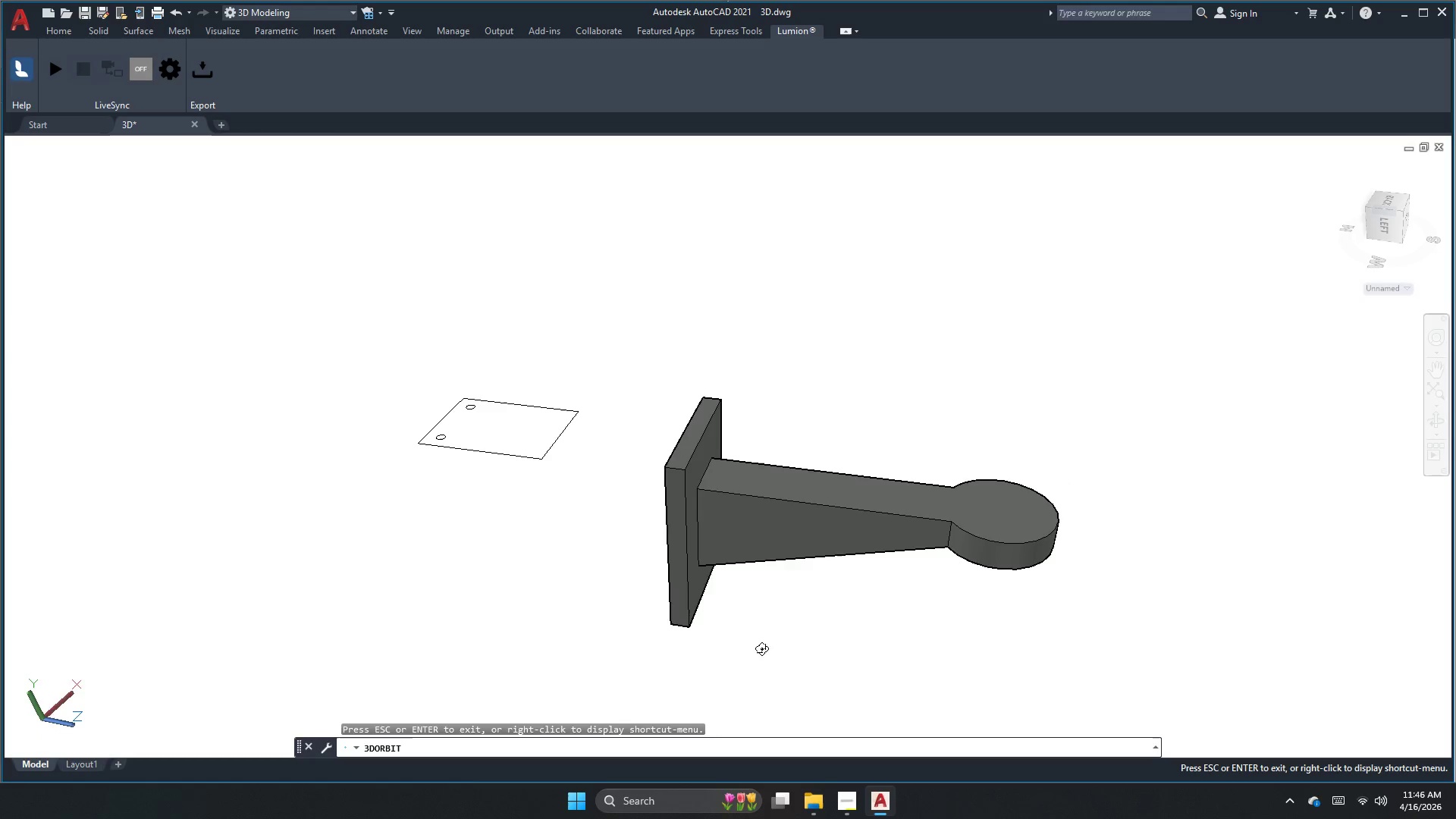 
left_click_drag(start_coordinate=[736, 652], to_coordinate=[890, 615])
 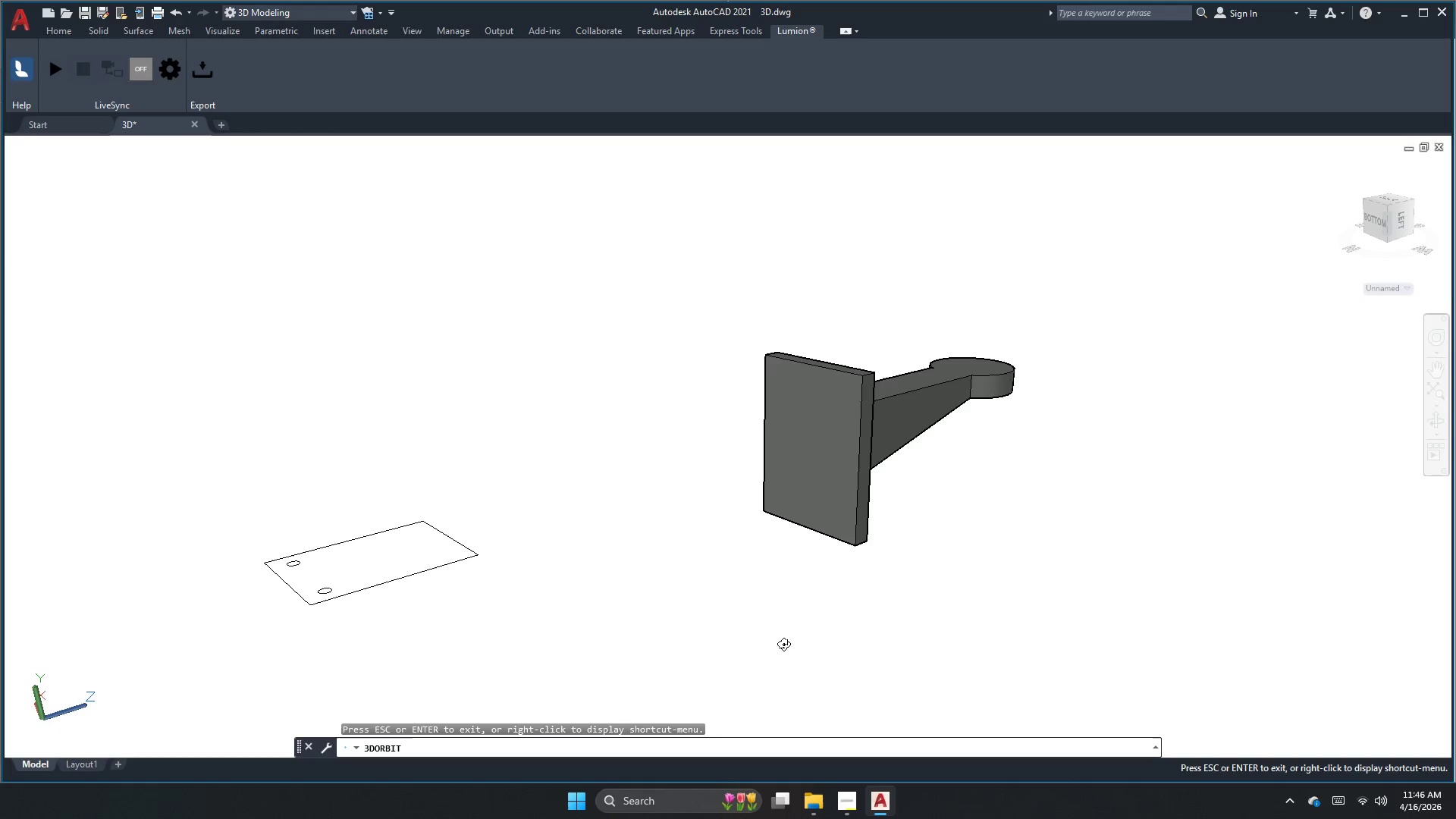 
left_click_drag(start_coordinate=[786, 638], to_coordinate=[786, 656])
 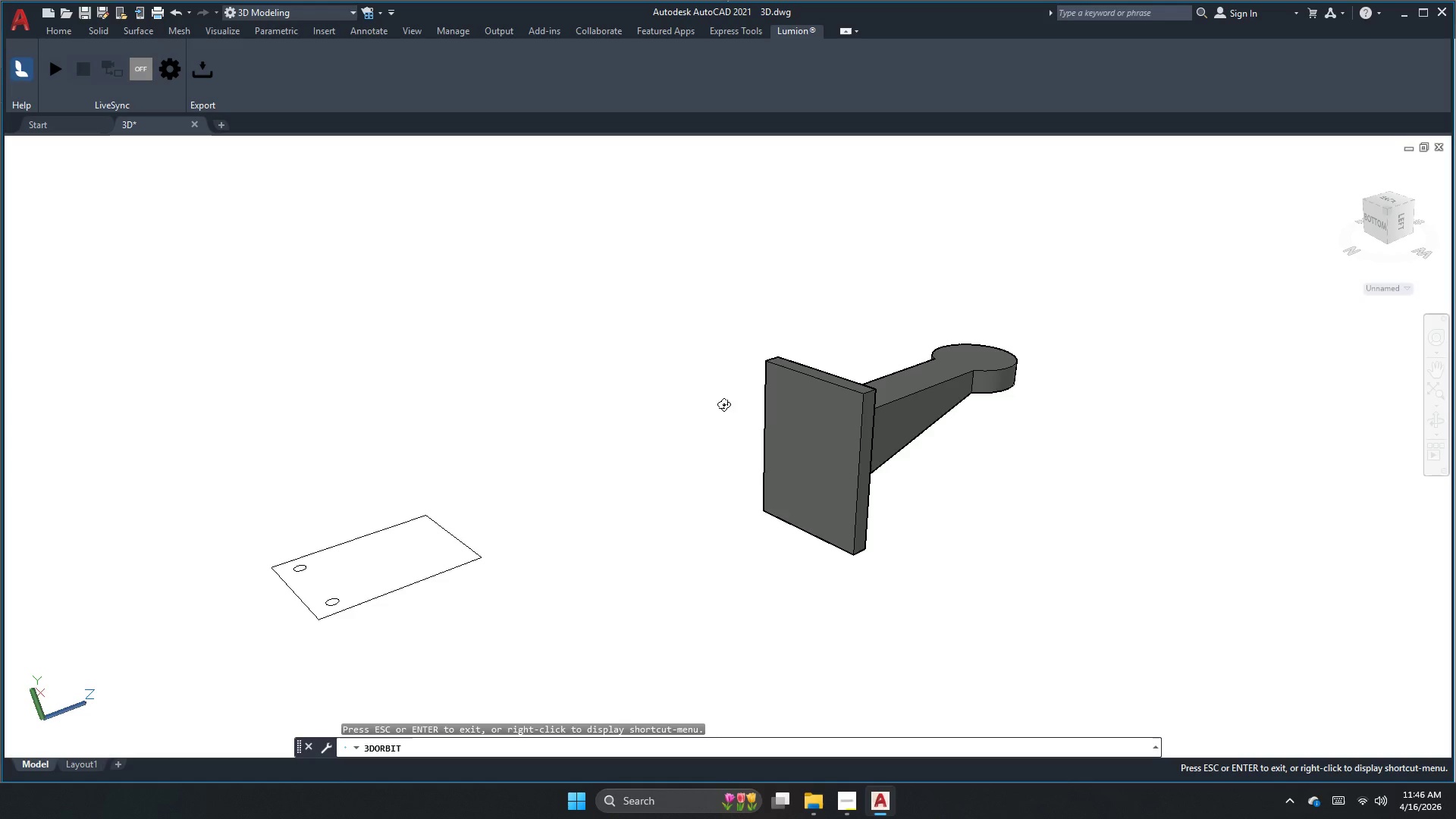 
left_click_drag(start_coordinate=[874, 521], to_coordinate=[974, 592])
 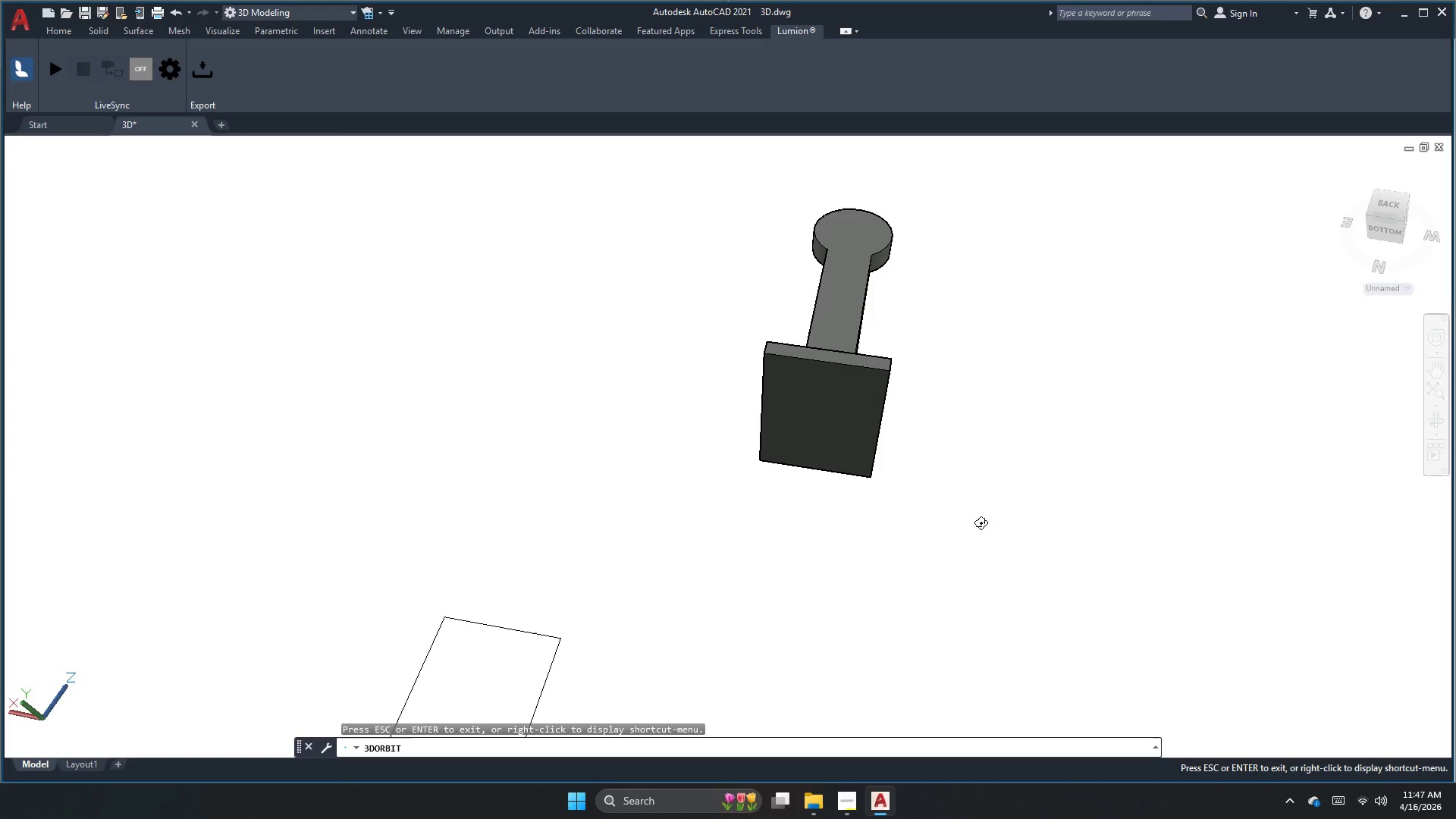 
wait(8.36)
 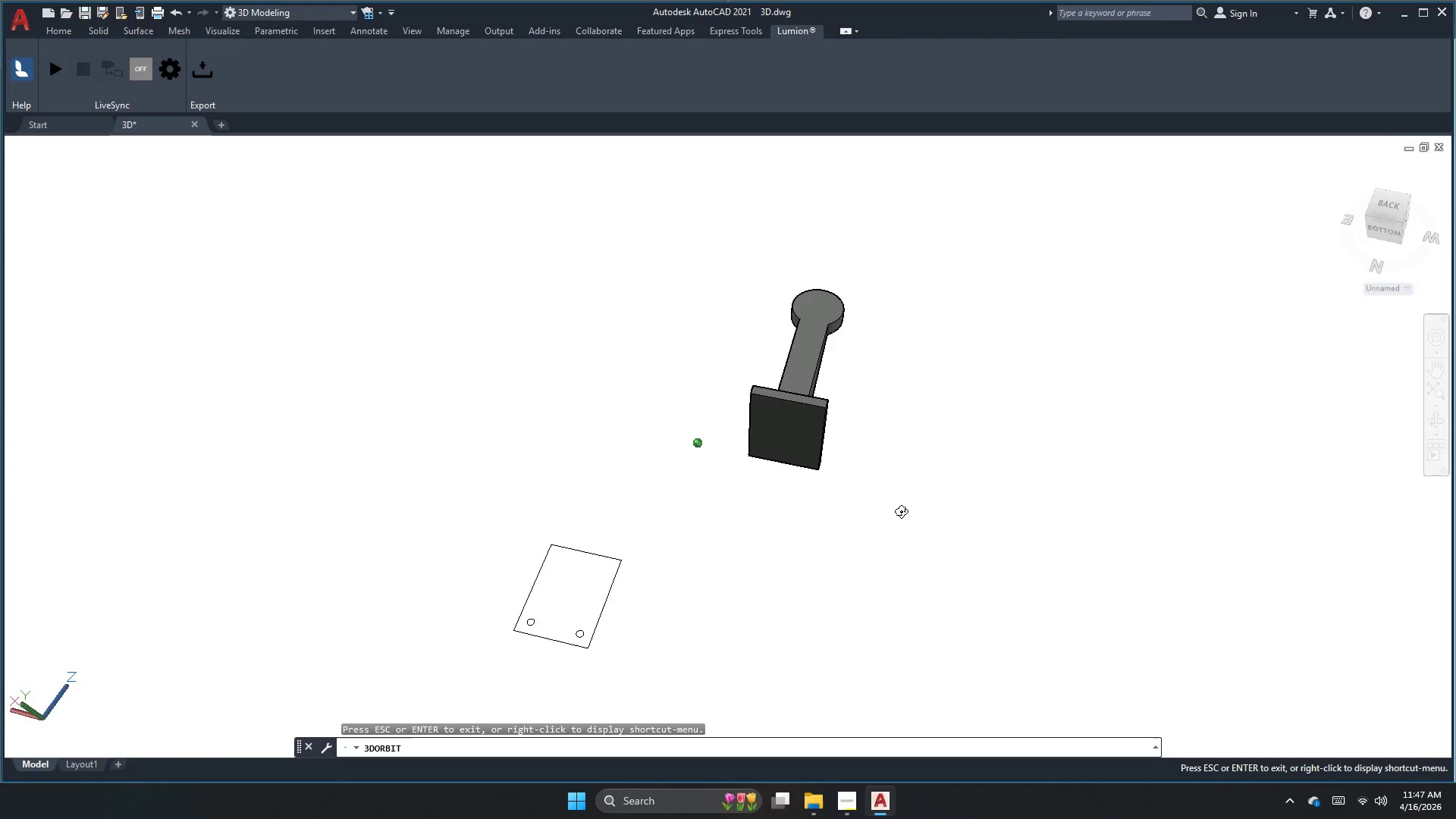 
left_click_drag(start_coordinate=[916, 498], to_coordinate=[744, 491])
 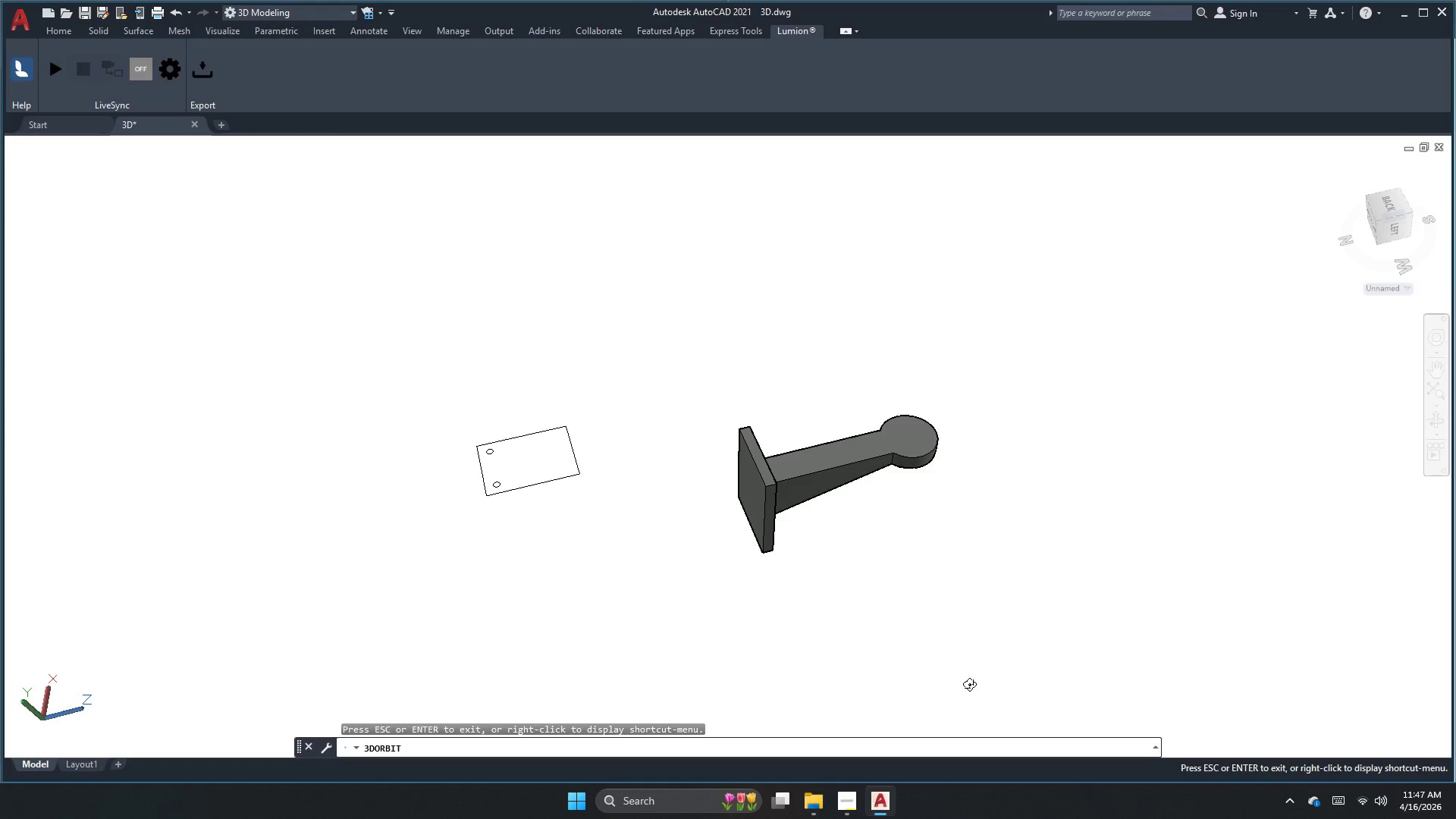 
scroll: coordinate [937, 464], scroll_direction: down, amount: 7.0
 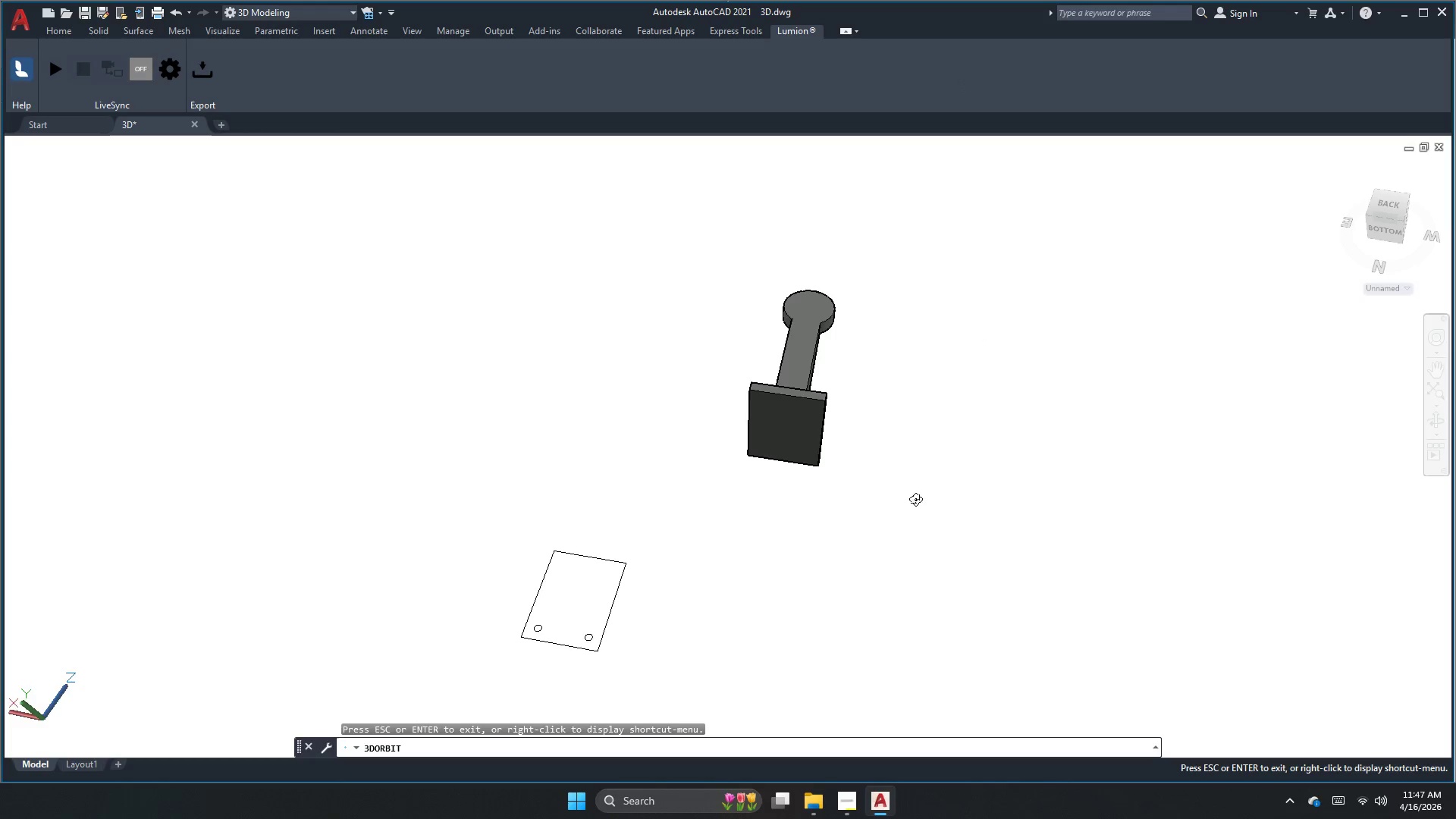 
wait(6.76)
 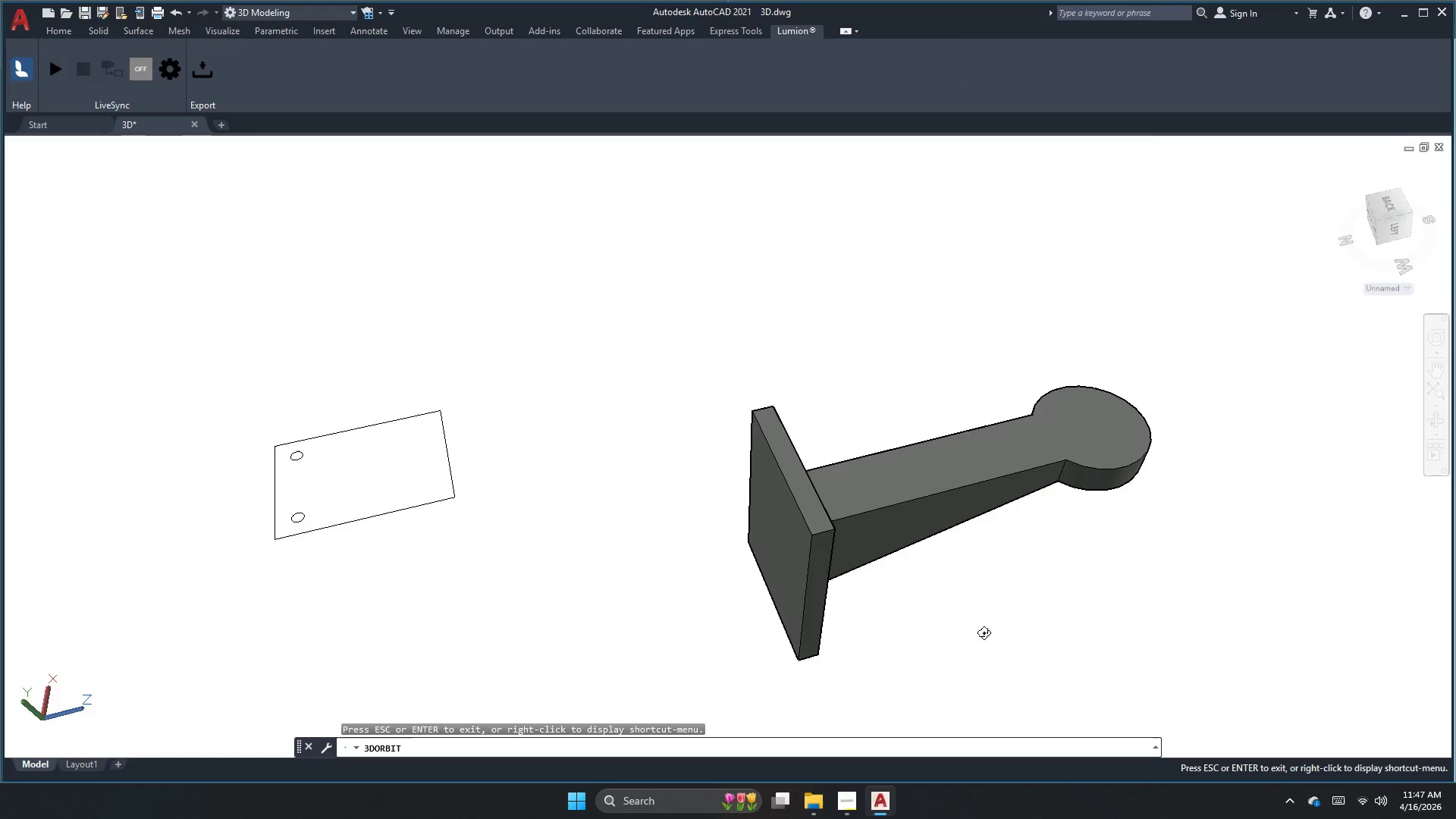 
left_click_drag(start_coordinate=[999, 642], to_coordinate=[773, 561])
 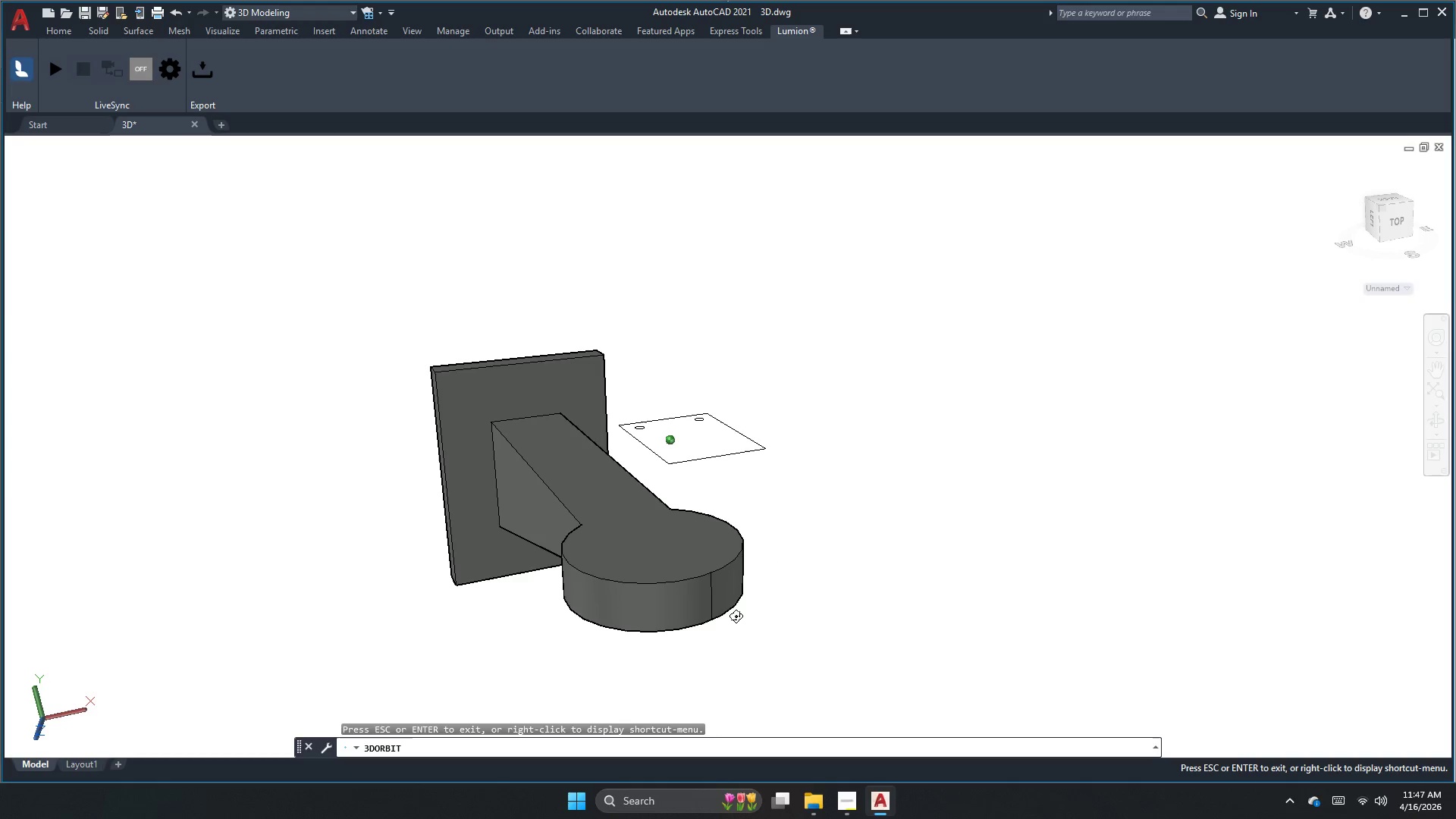 
scroll: coordinate [872, 553], scroll_direction: up, amount: 10.0
 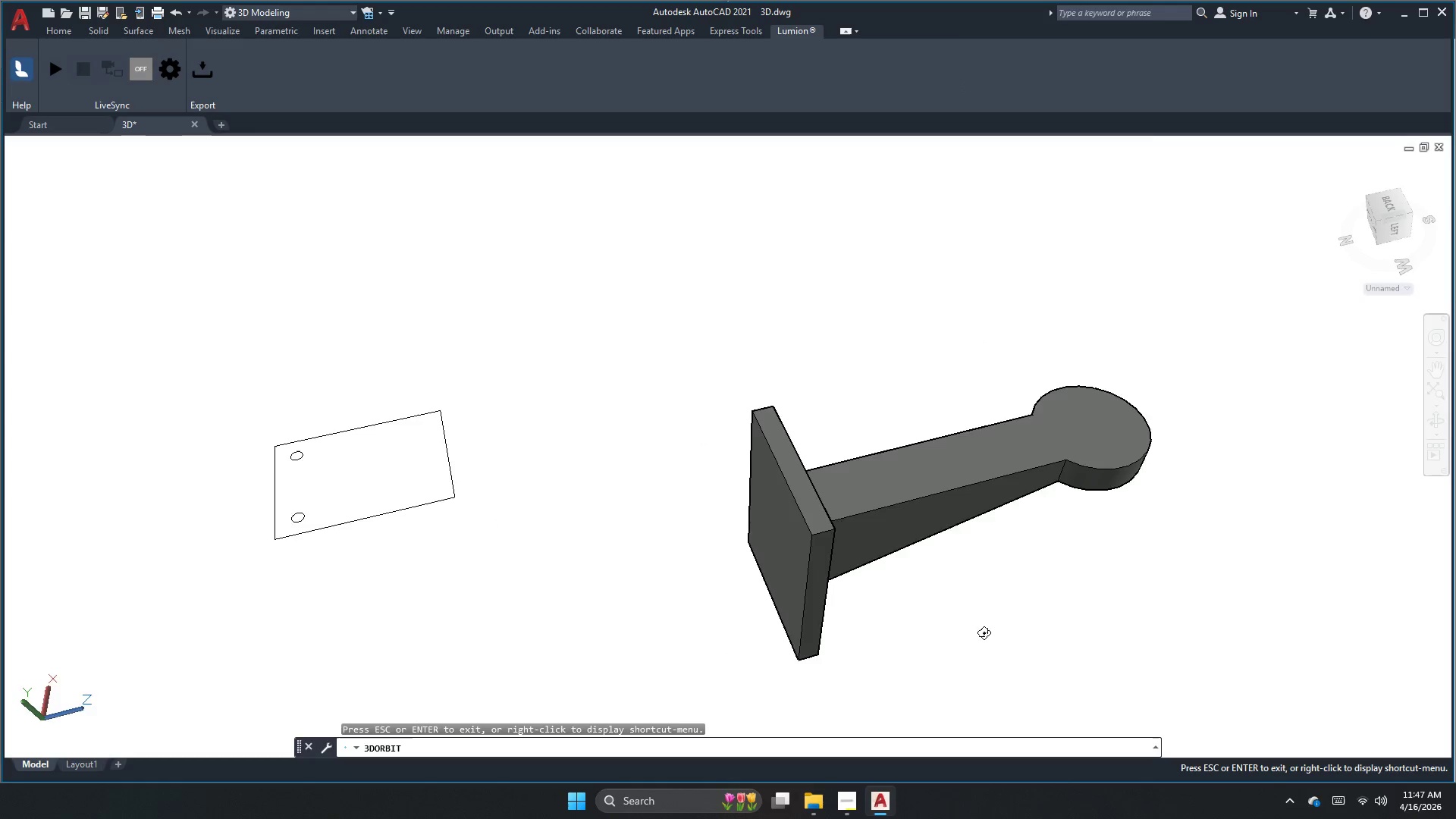 
left_click_drag(start_coordinate=[736, 615], to_coordinate=[704, 604])
 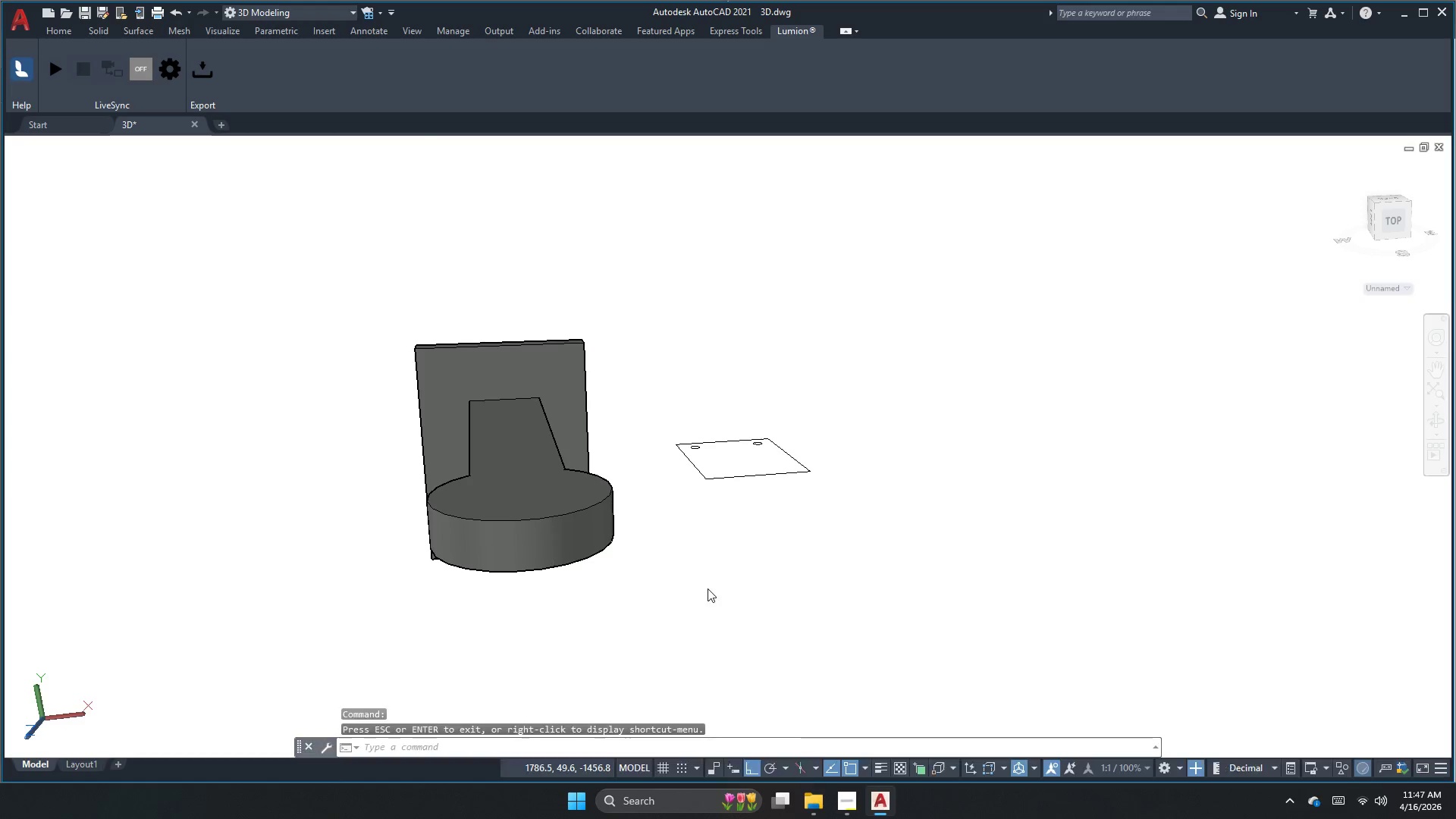 
key(Escape)
 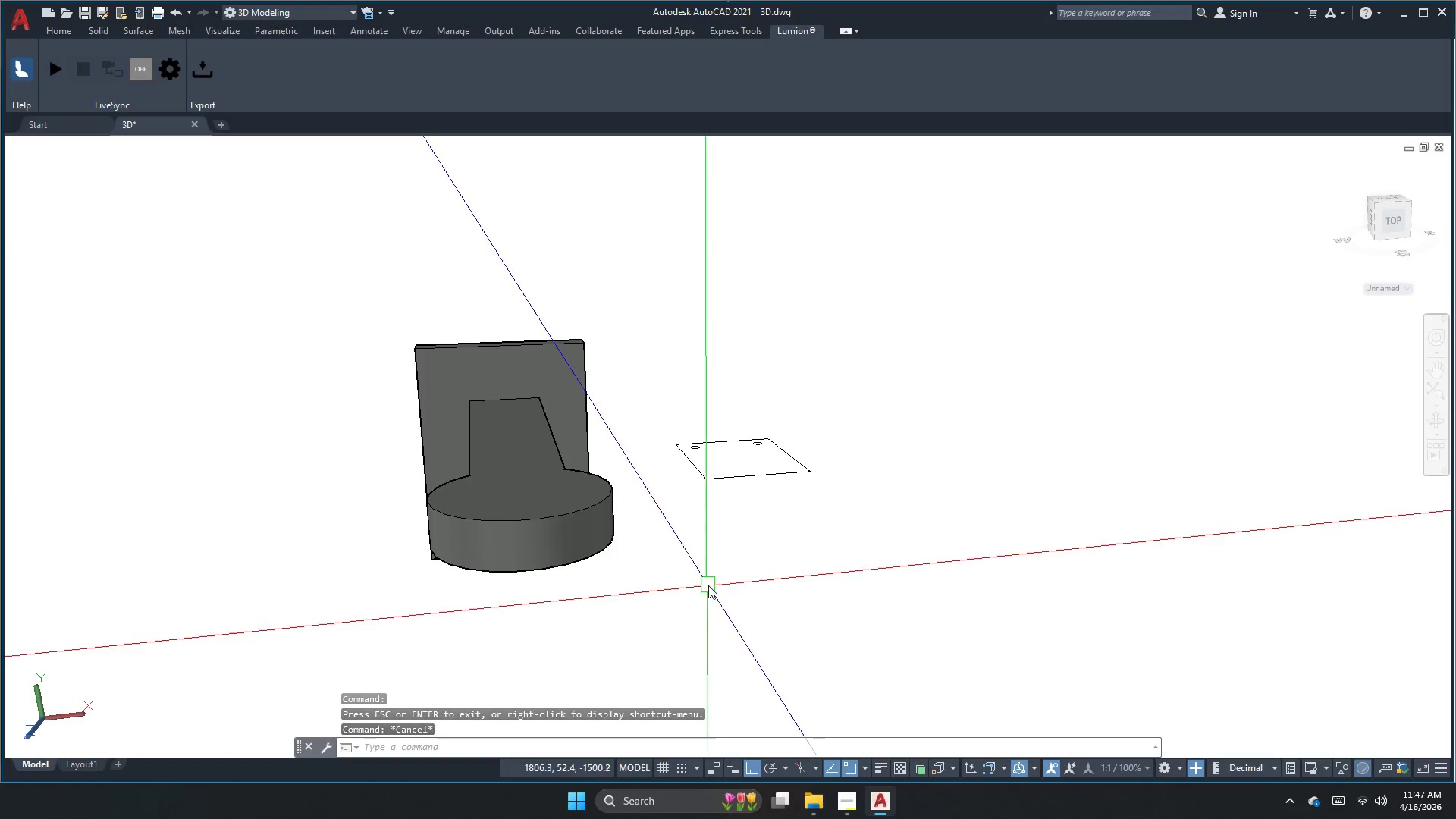 
key(Escape)
 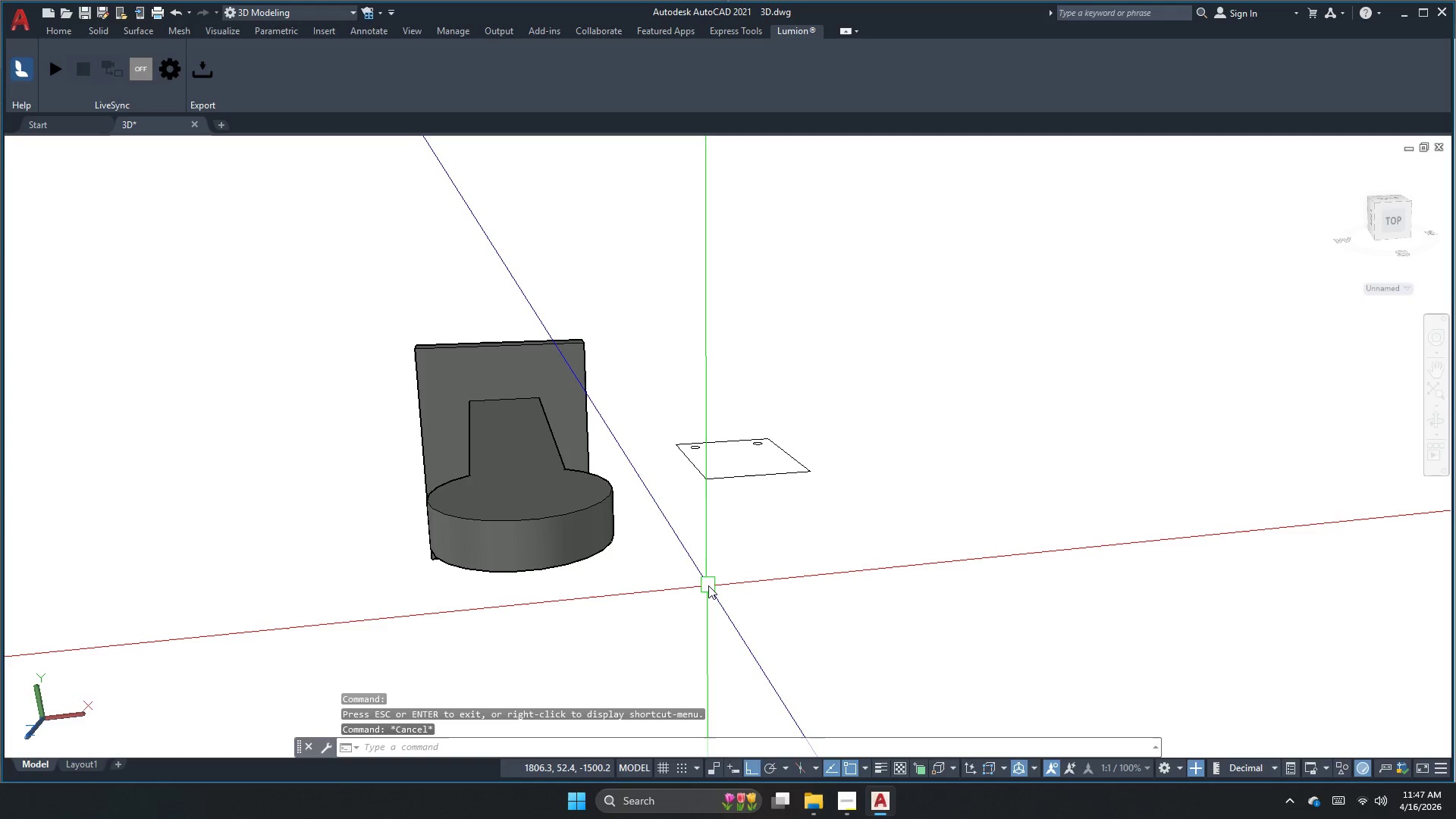 
key(Control+ControlLeft)
 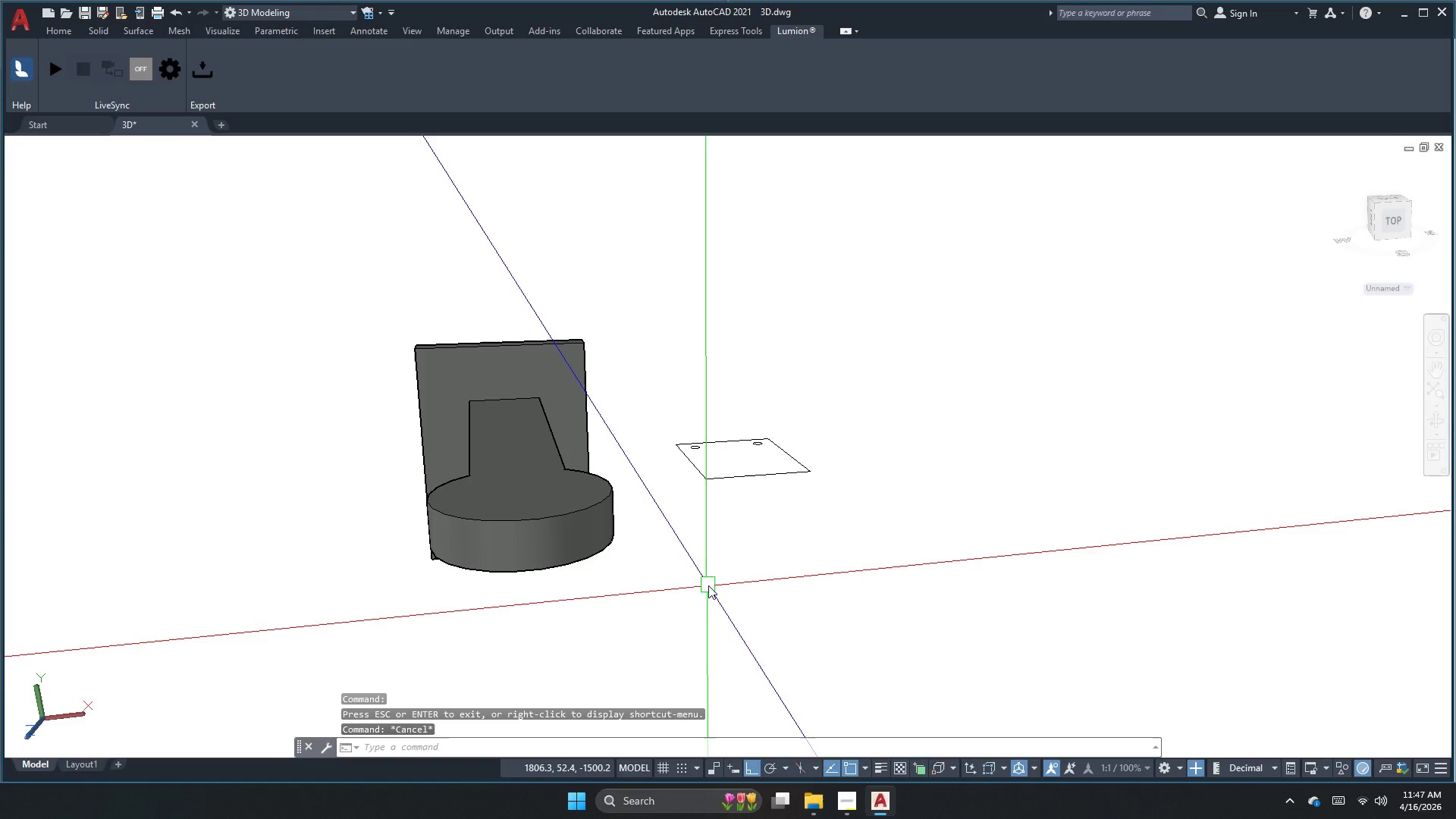 
key(Control+S)
 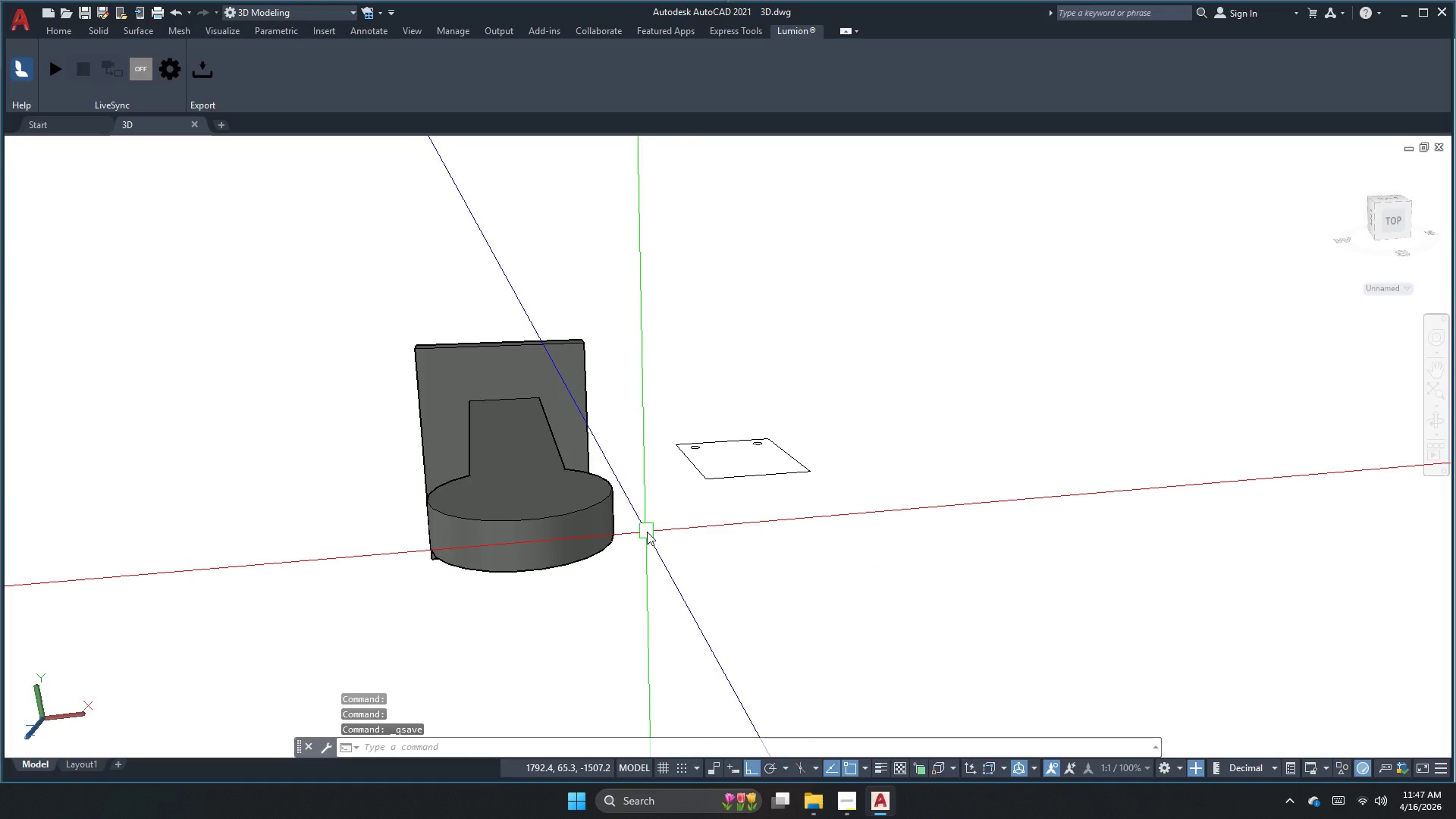 
left_click_drag(start_coordinate=[720, 615], to_coordinate=[693, 599])
 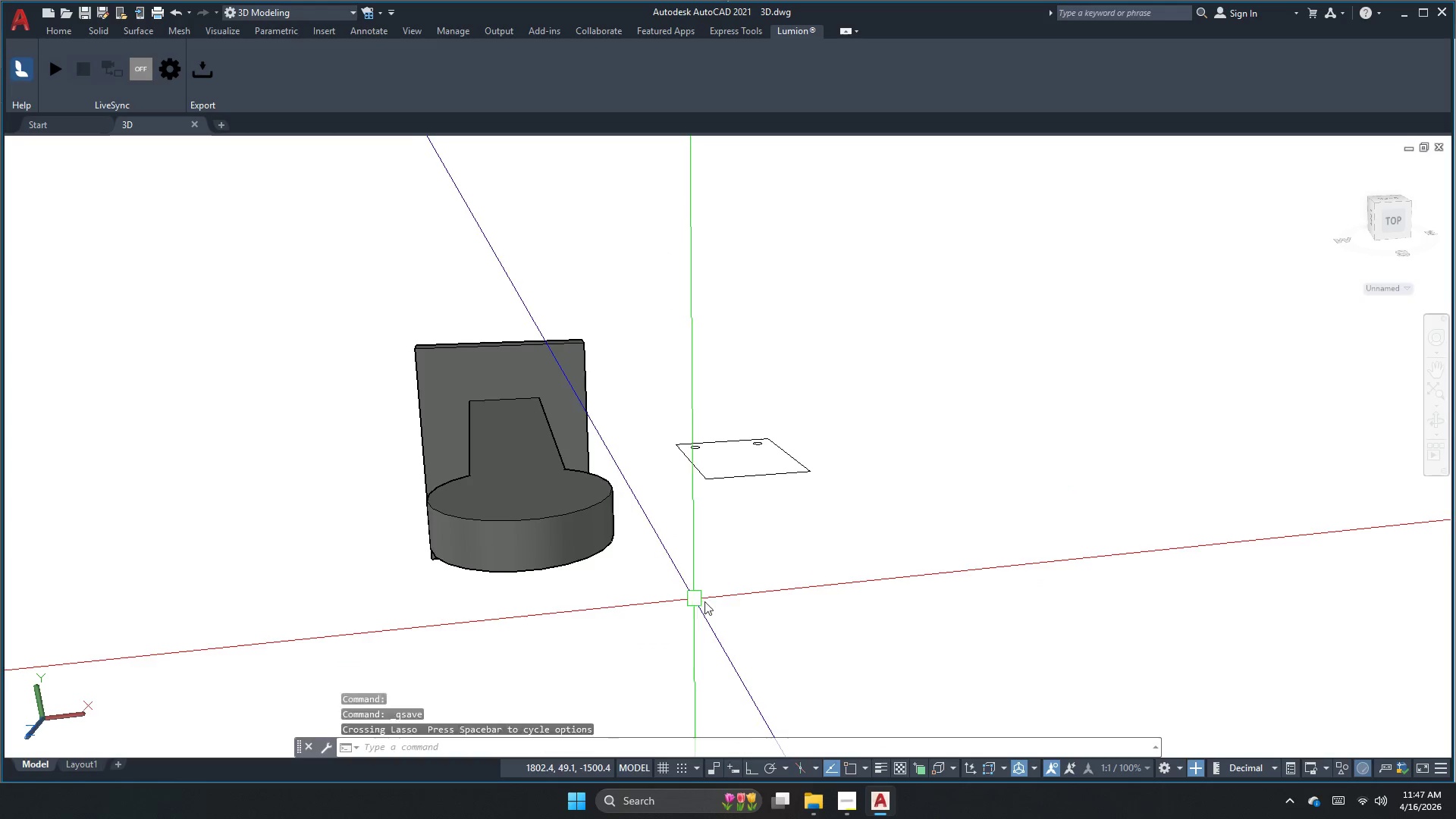 
key(Escape)
 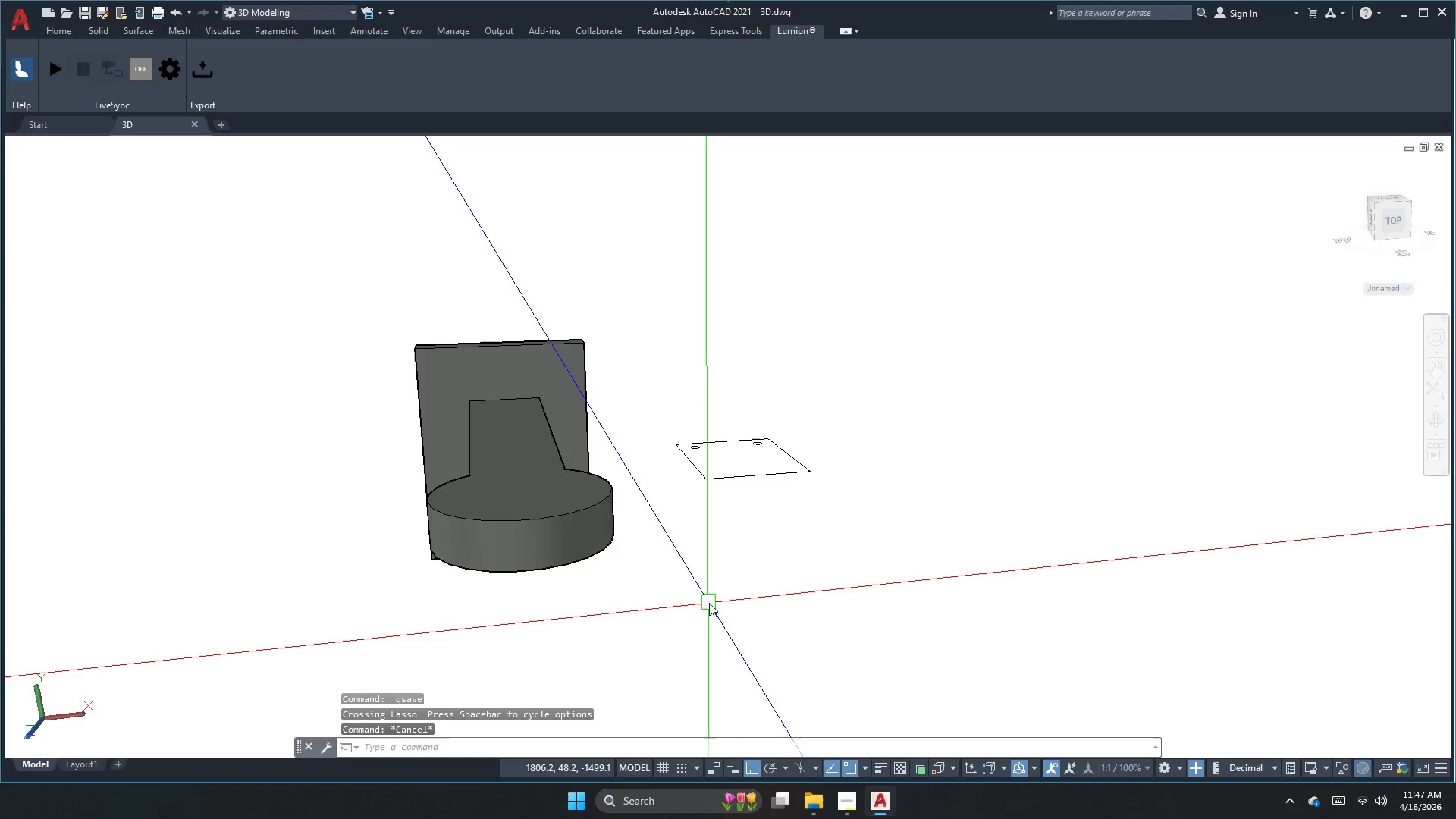 
key(Escape)
 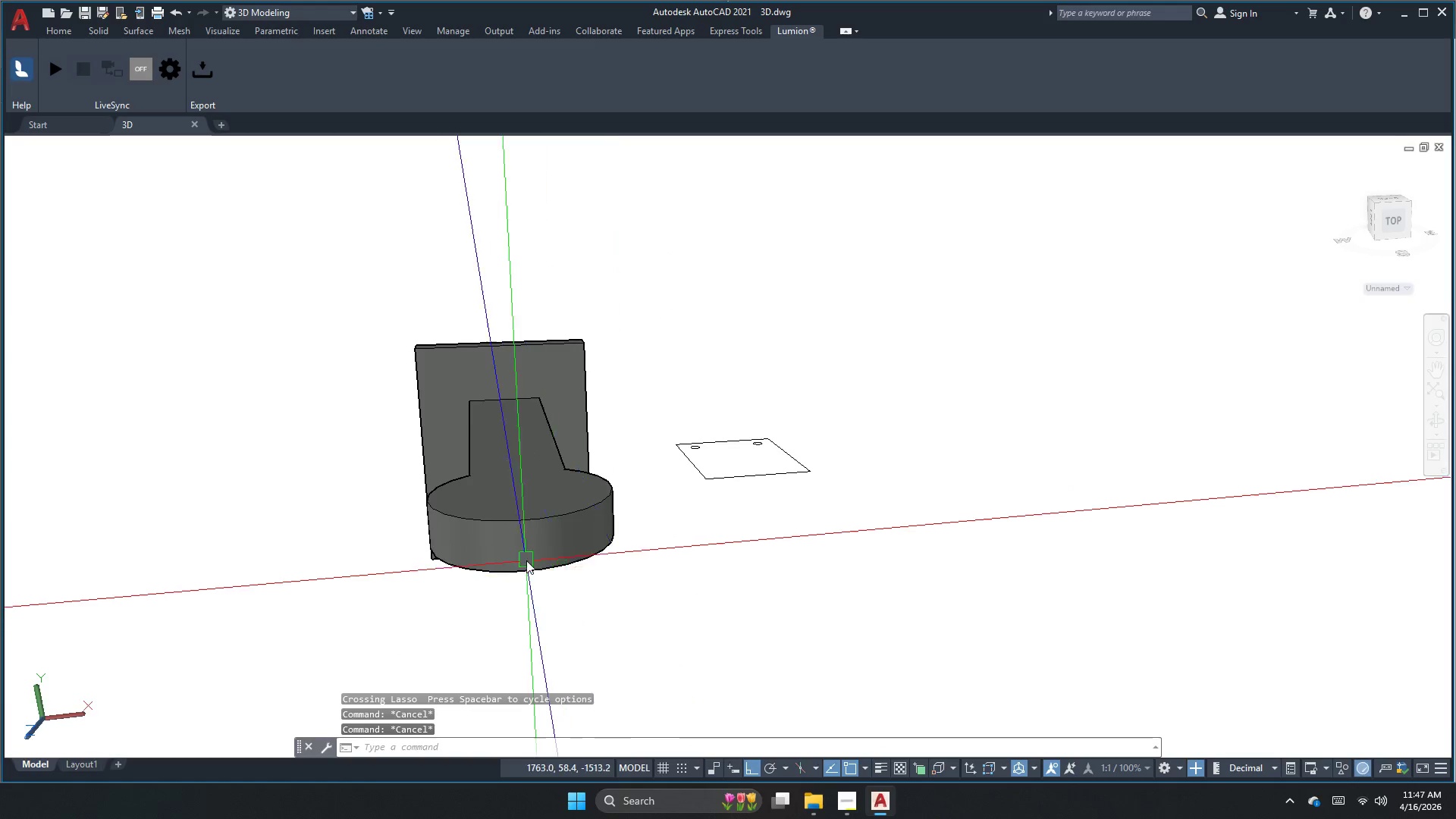 
scroll: coordinate [526, 560], scroll_direction: up, amount: 3.0
 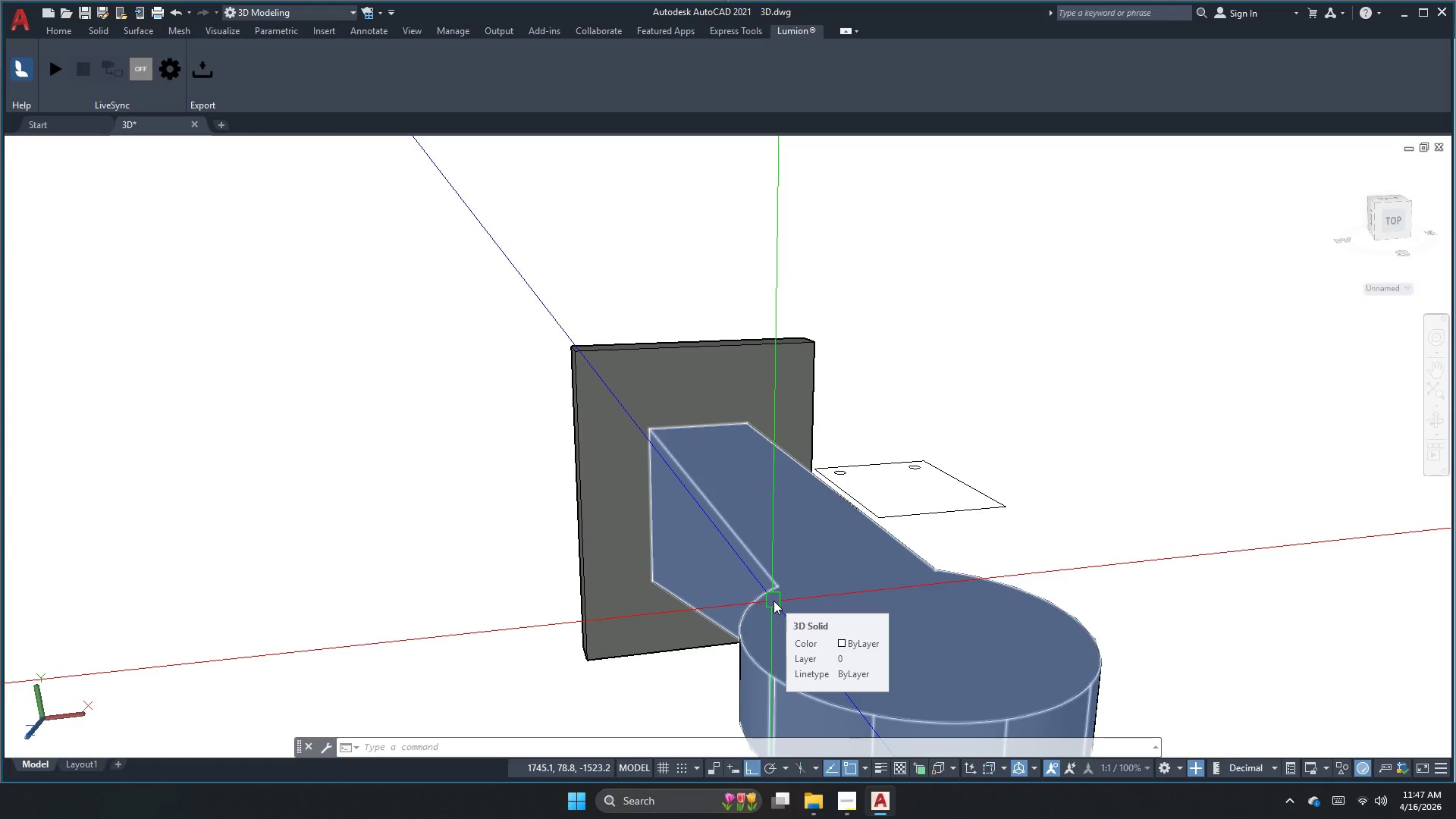 
wait(24.17)
 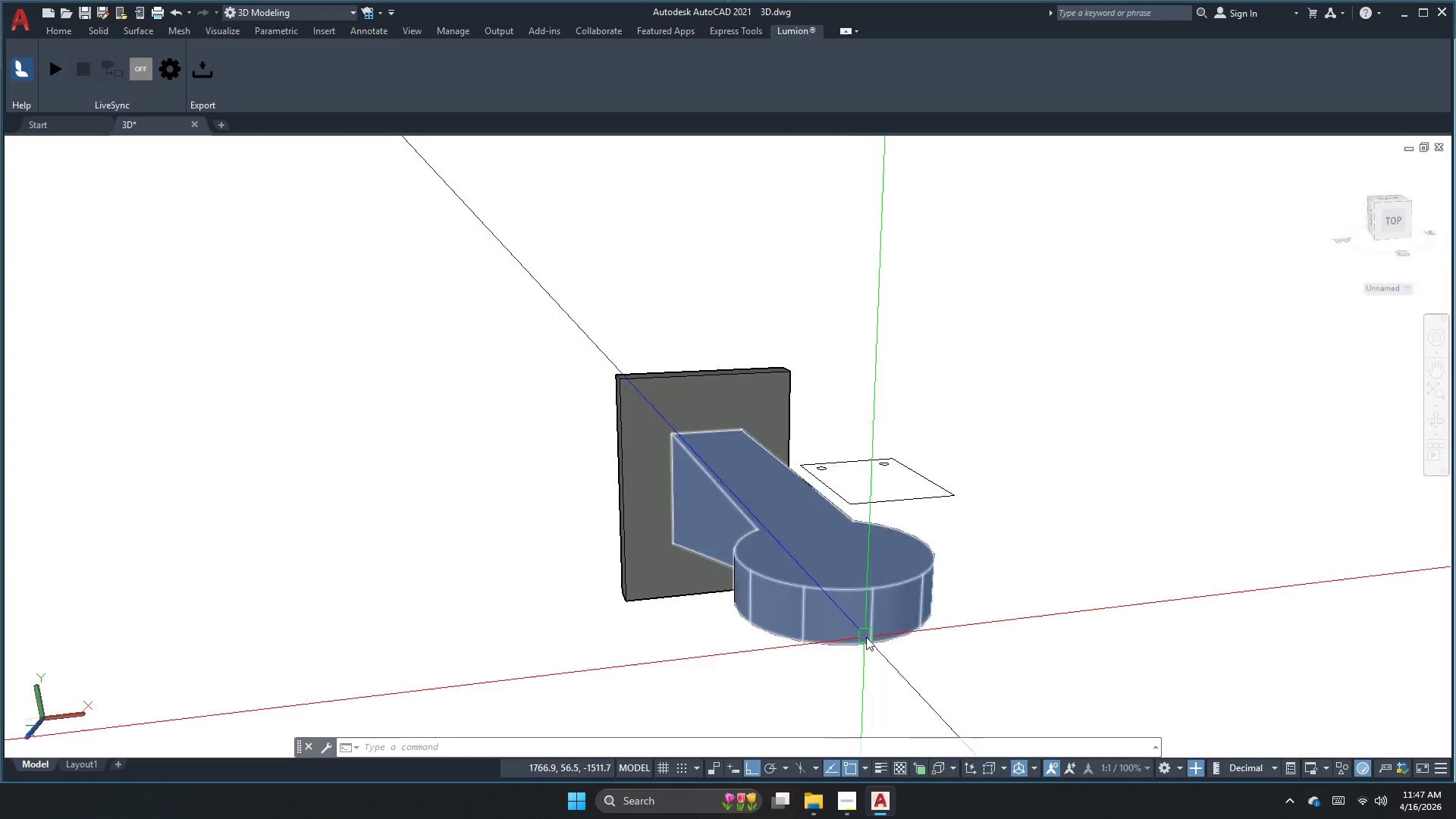 
left_click_drag(start_coordinate=[866, 637], to_coordinate=[858, 632])
 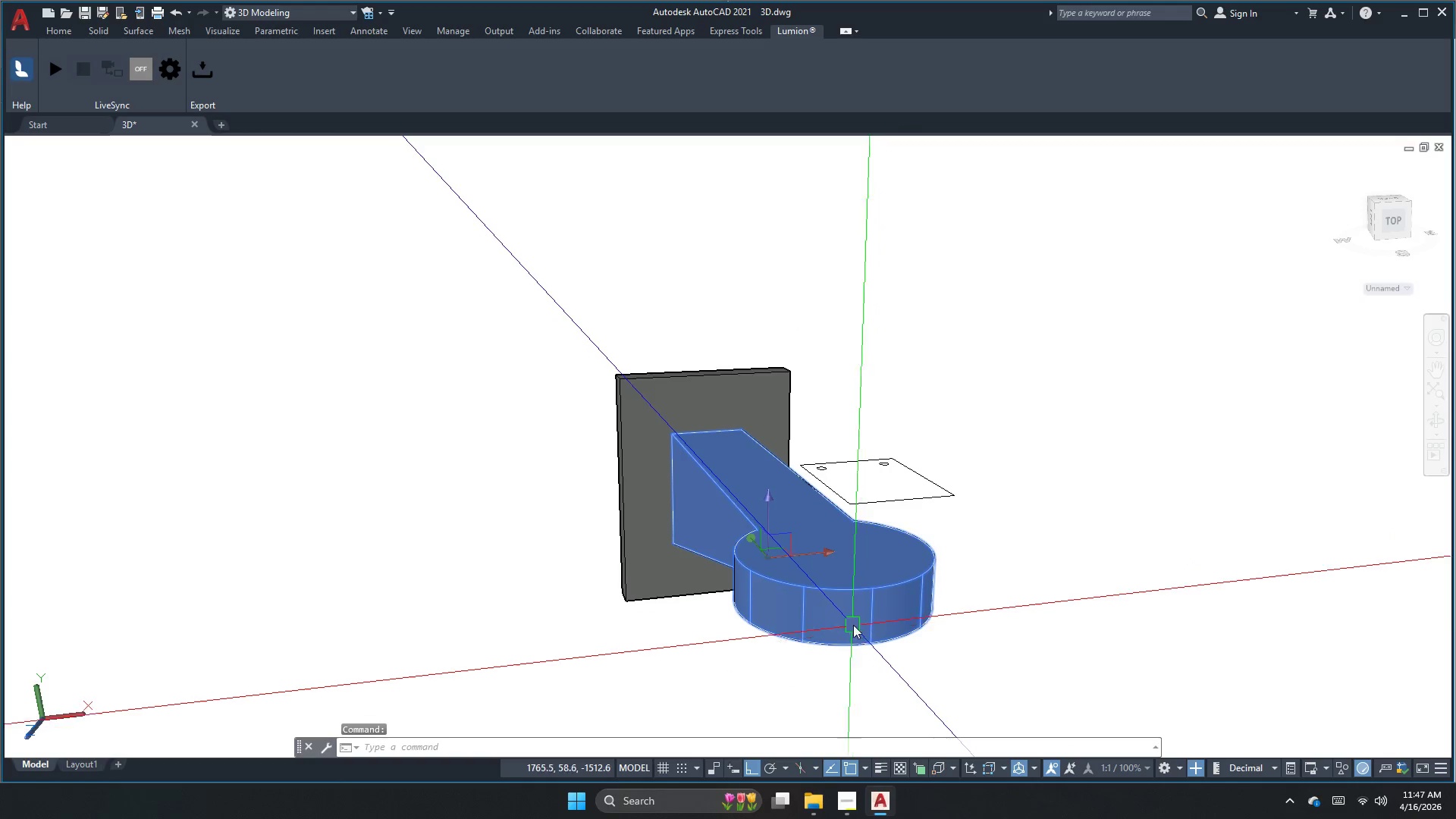 
scroll: coordinate [780, 599], scroll_direction: down, amount: 2.0
 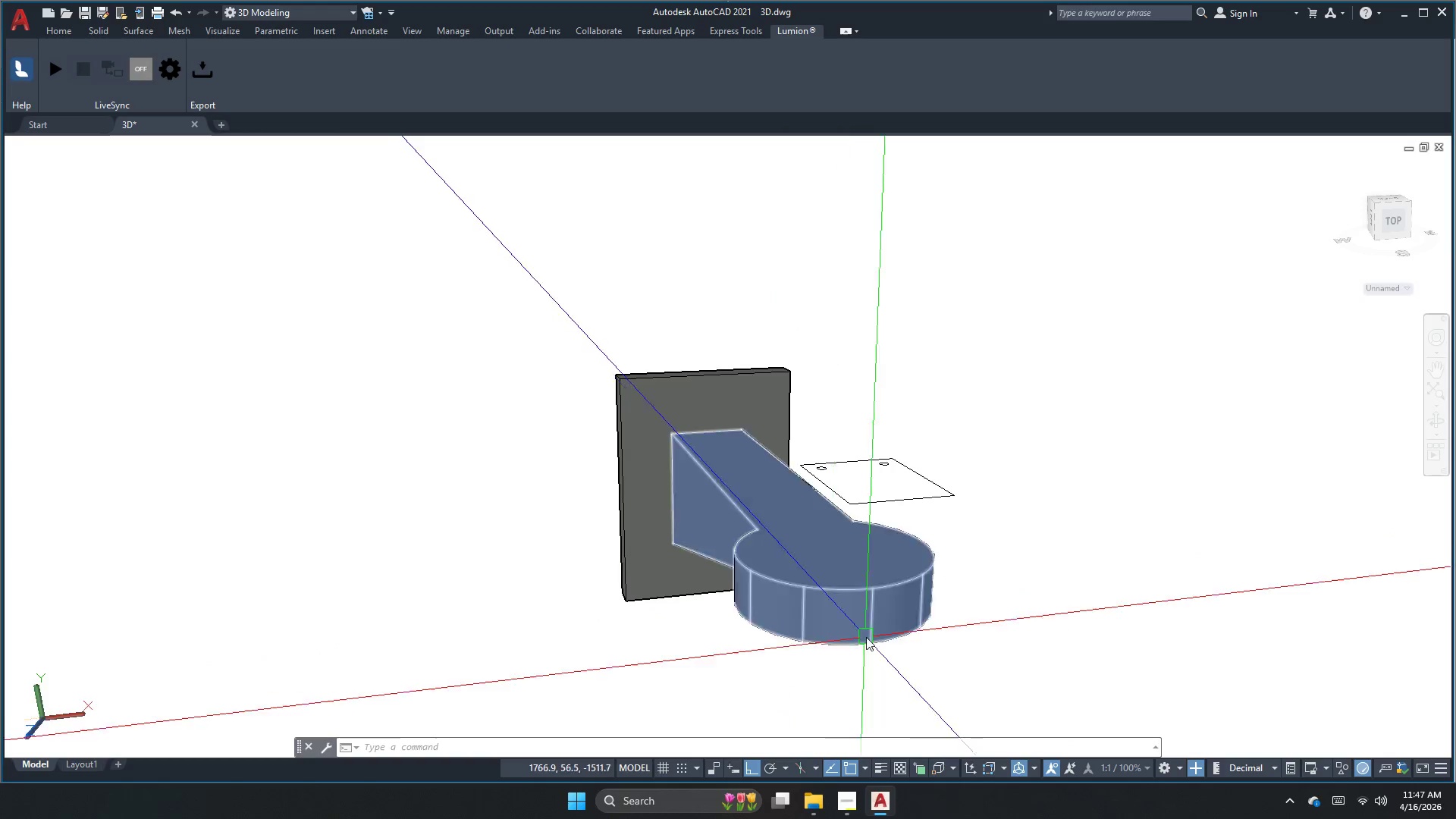 
key(Escape)
 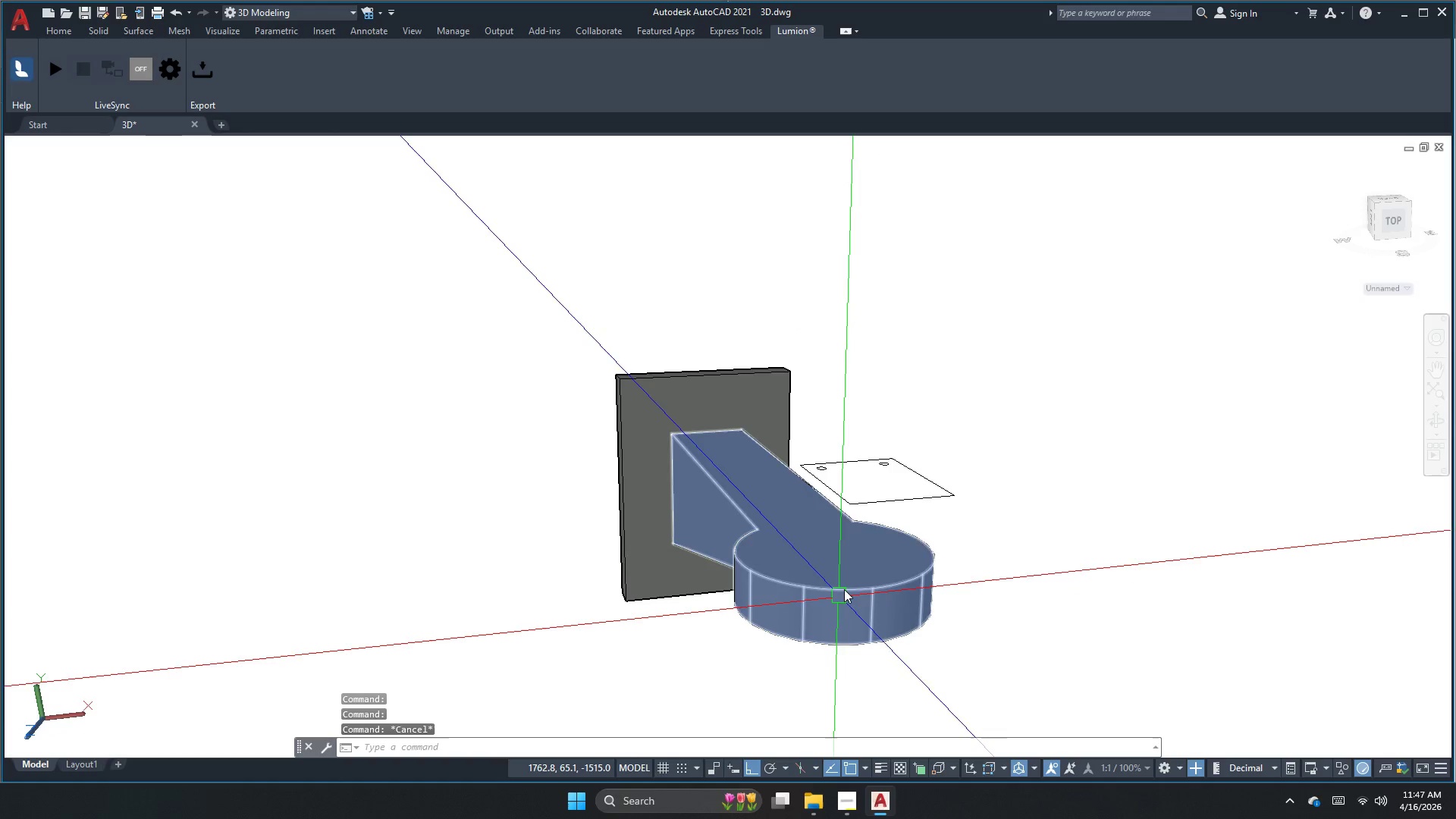 
scroll: coordinate [834, 565], scroll_direction: up, amount: 2.0
 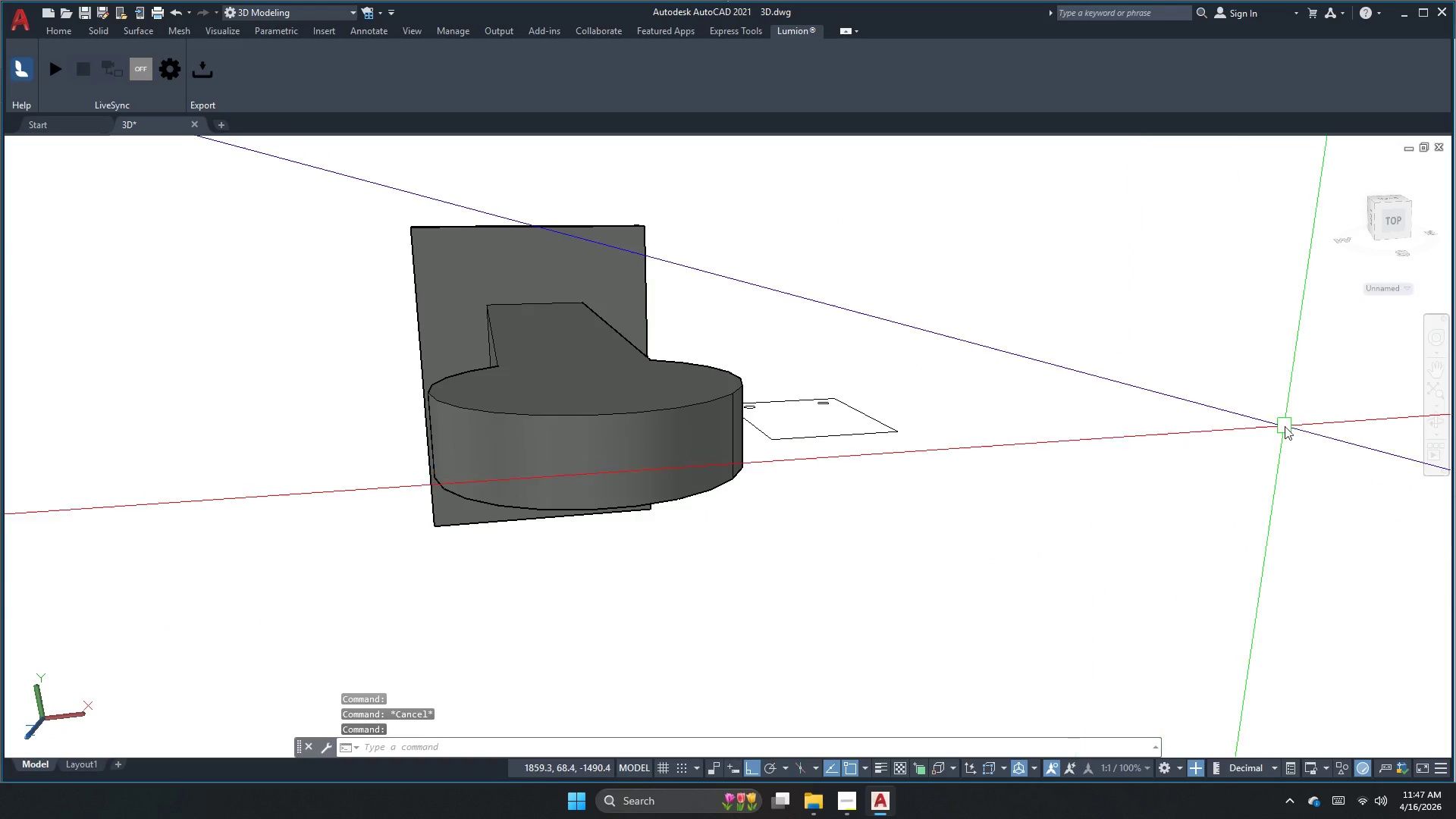 
key(Escape)
 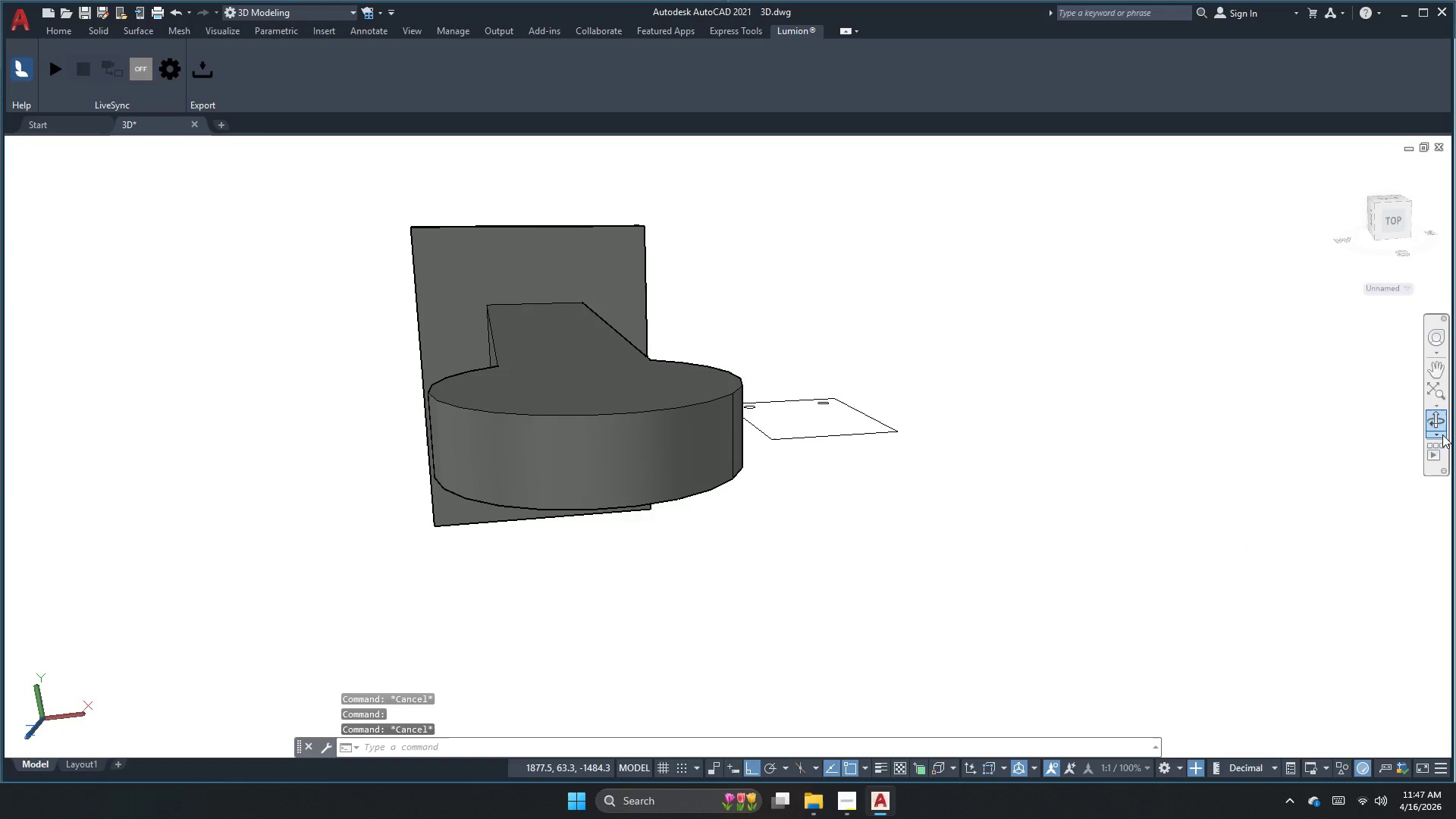 
left_click([1436, 425])
 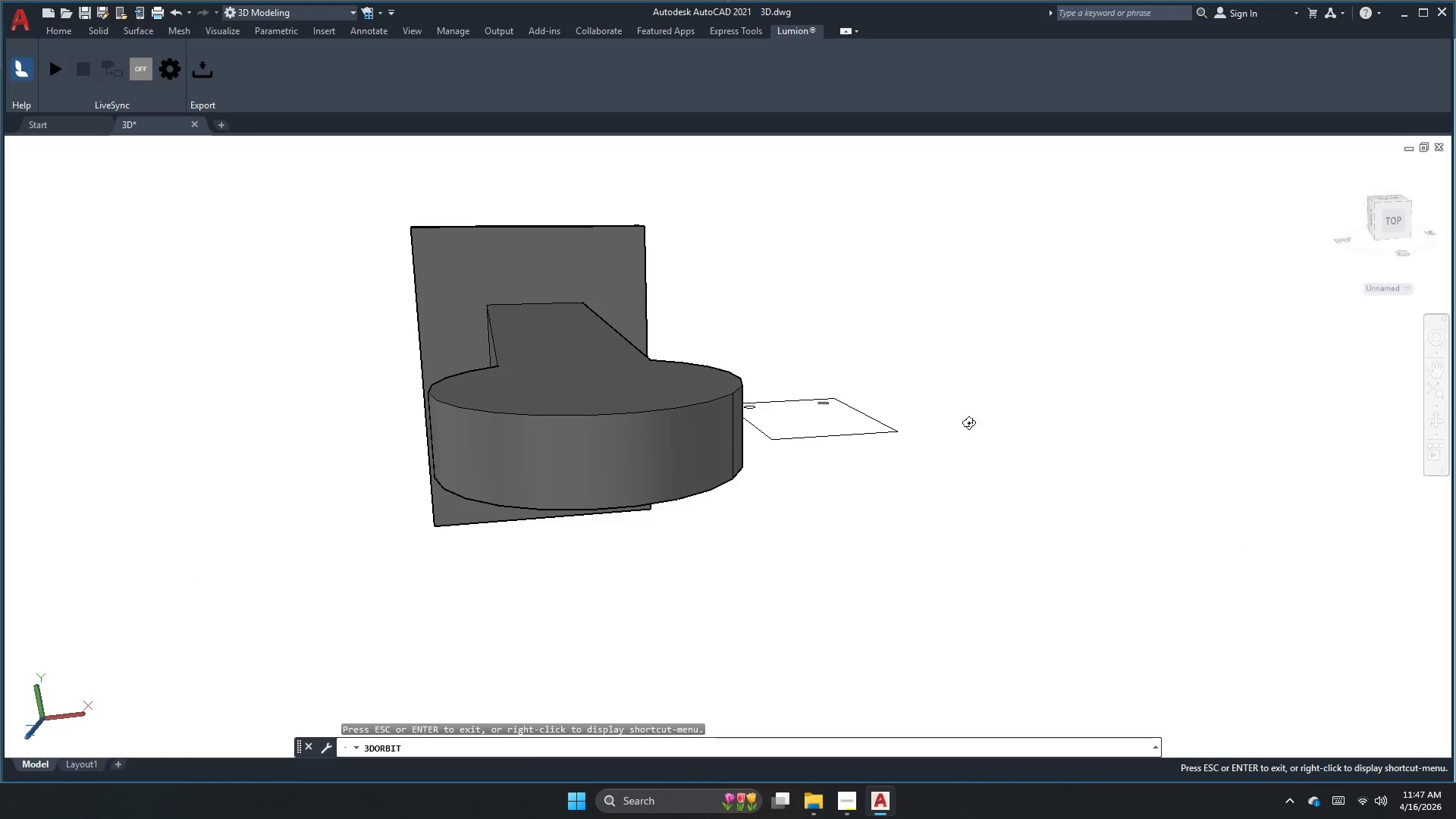 
left_click_drag(start_coordinate=[714, 456], to_coordinate=[800, 462])
 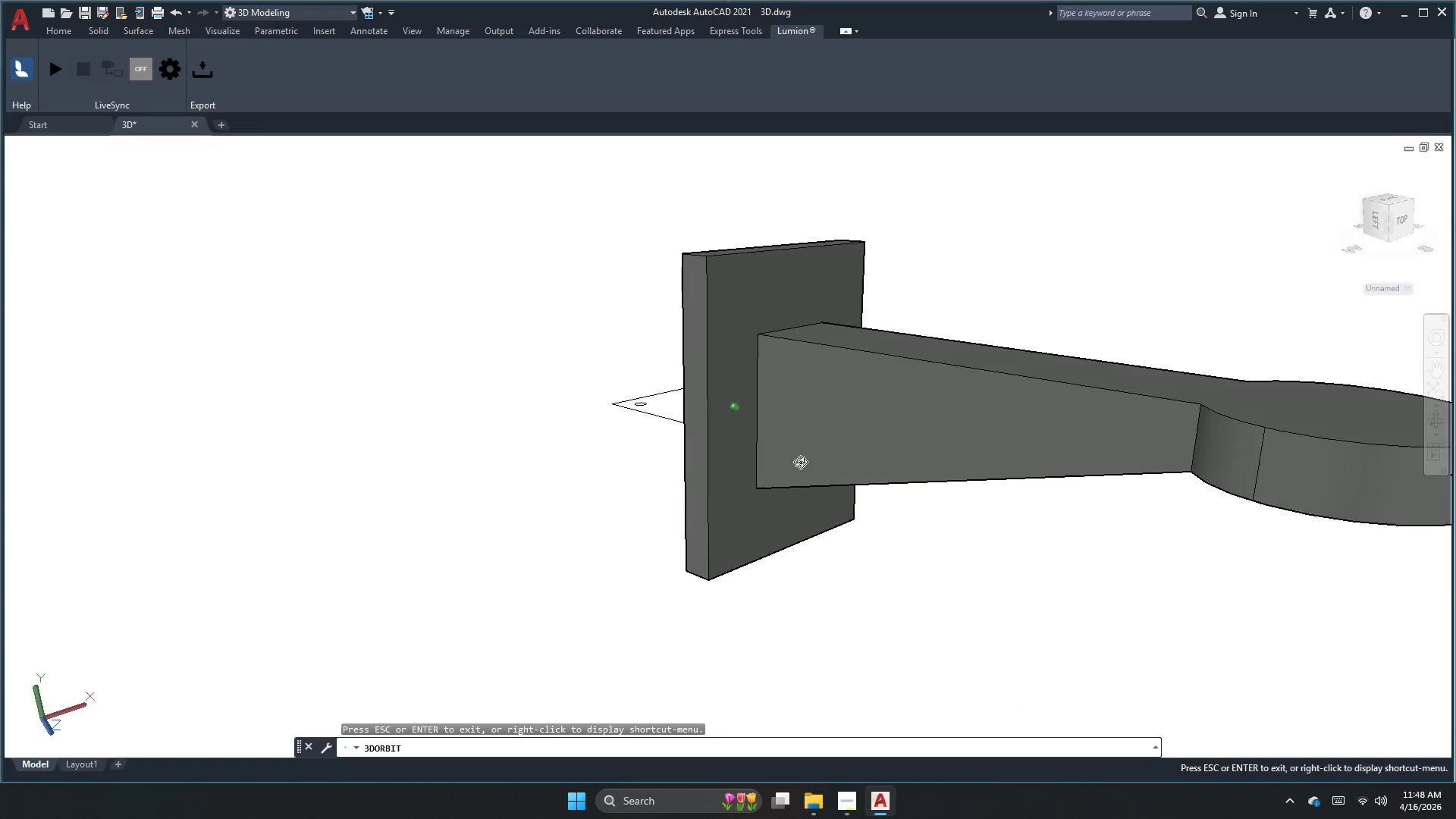 
left_click([800, 462])
 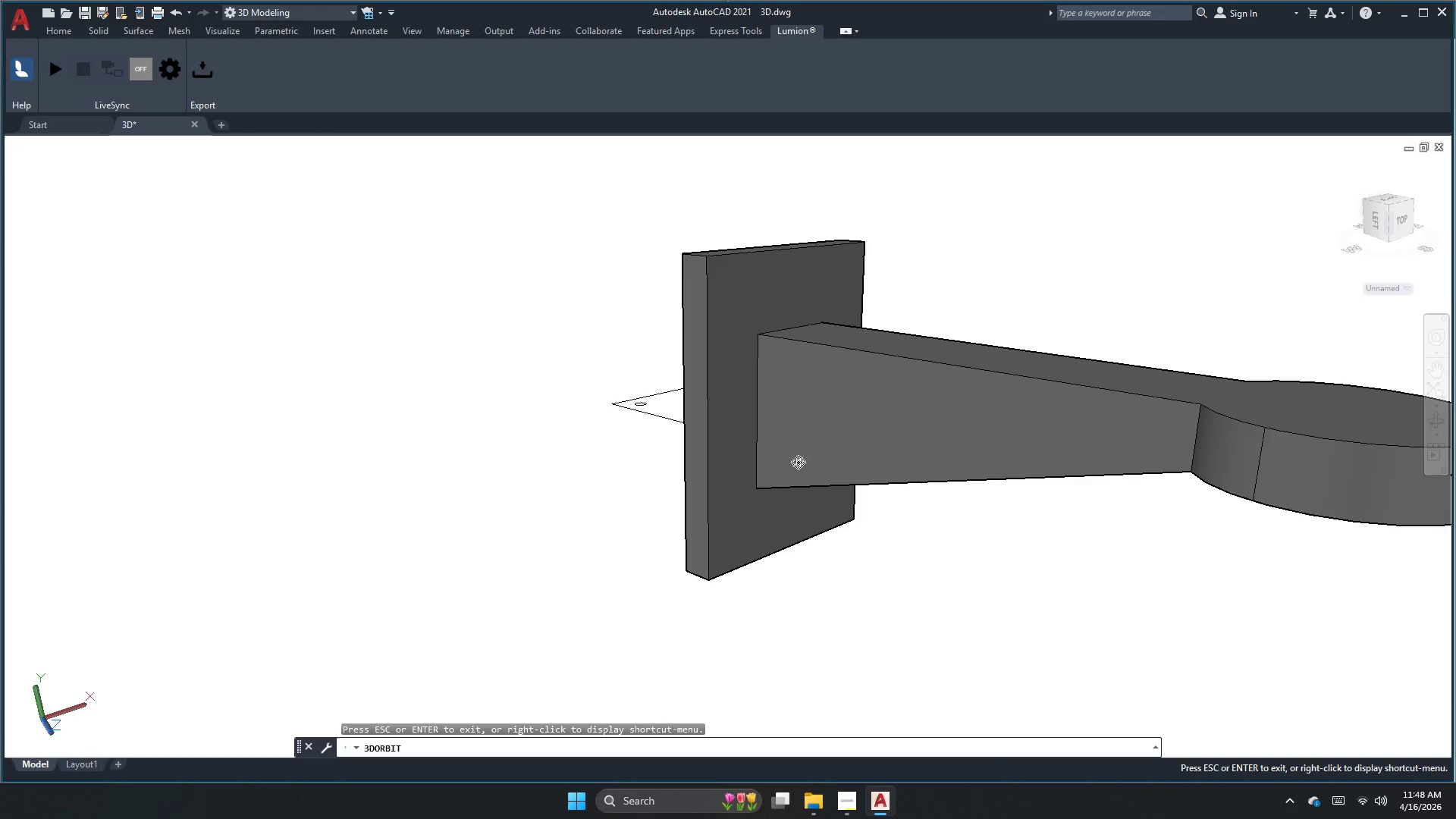 
key(Escape)
 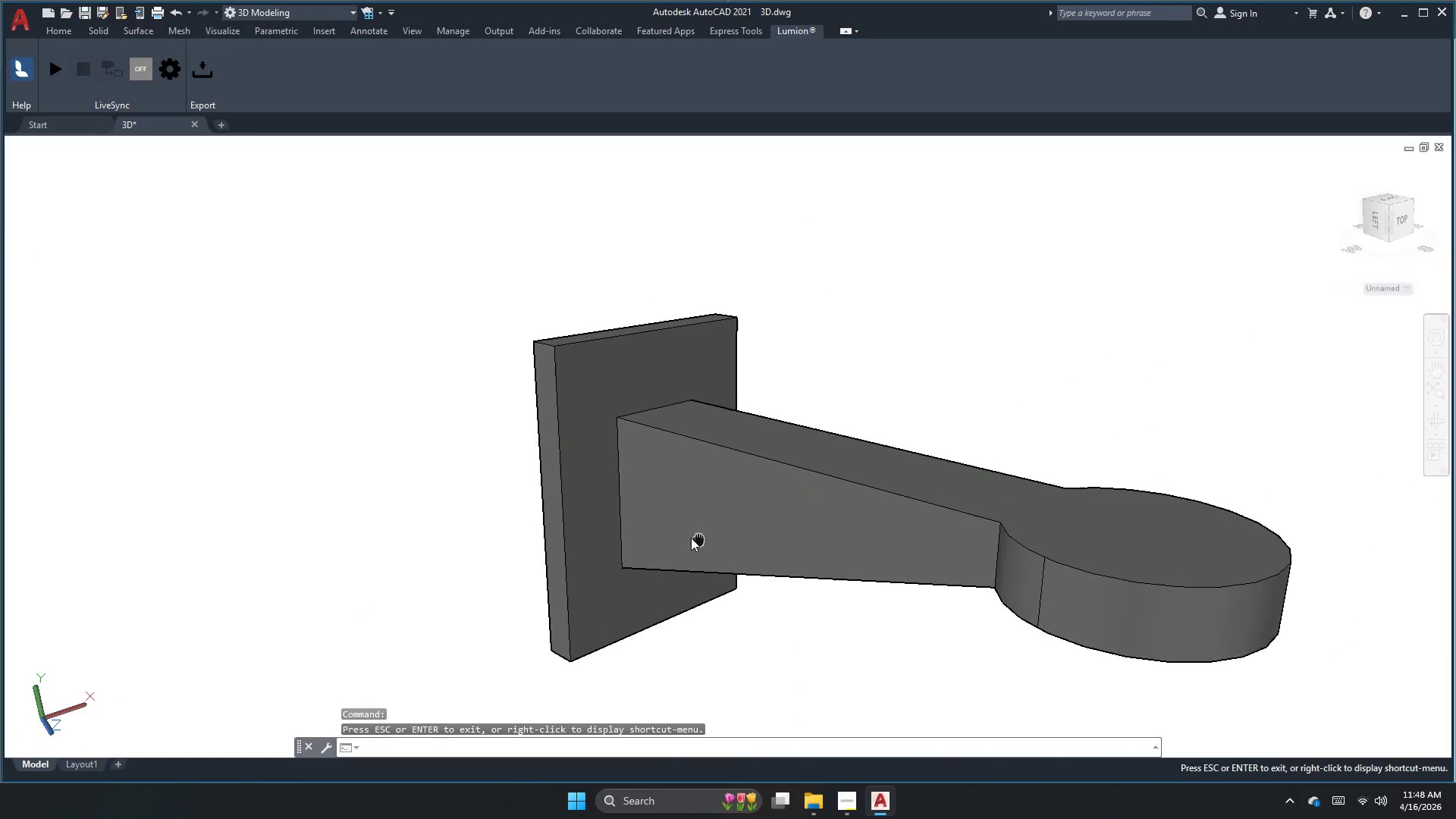 
key(Escape)
 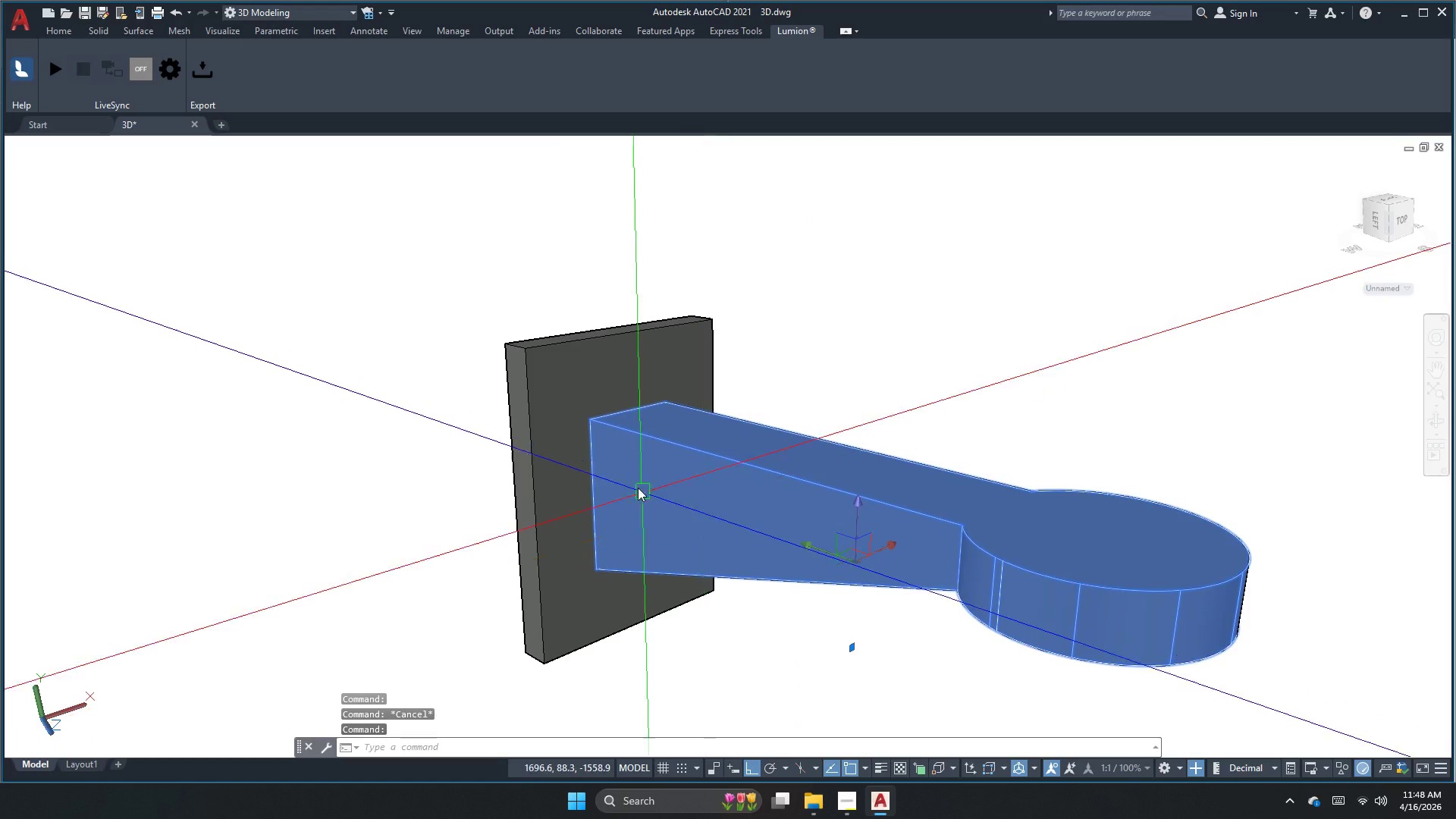 
key(Escape)
 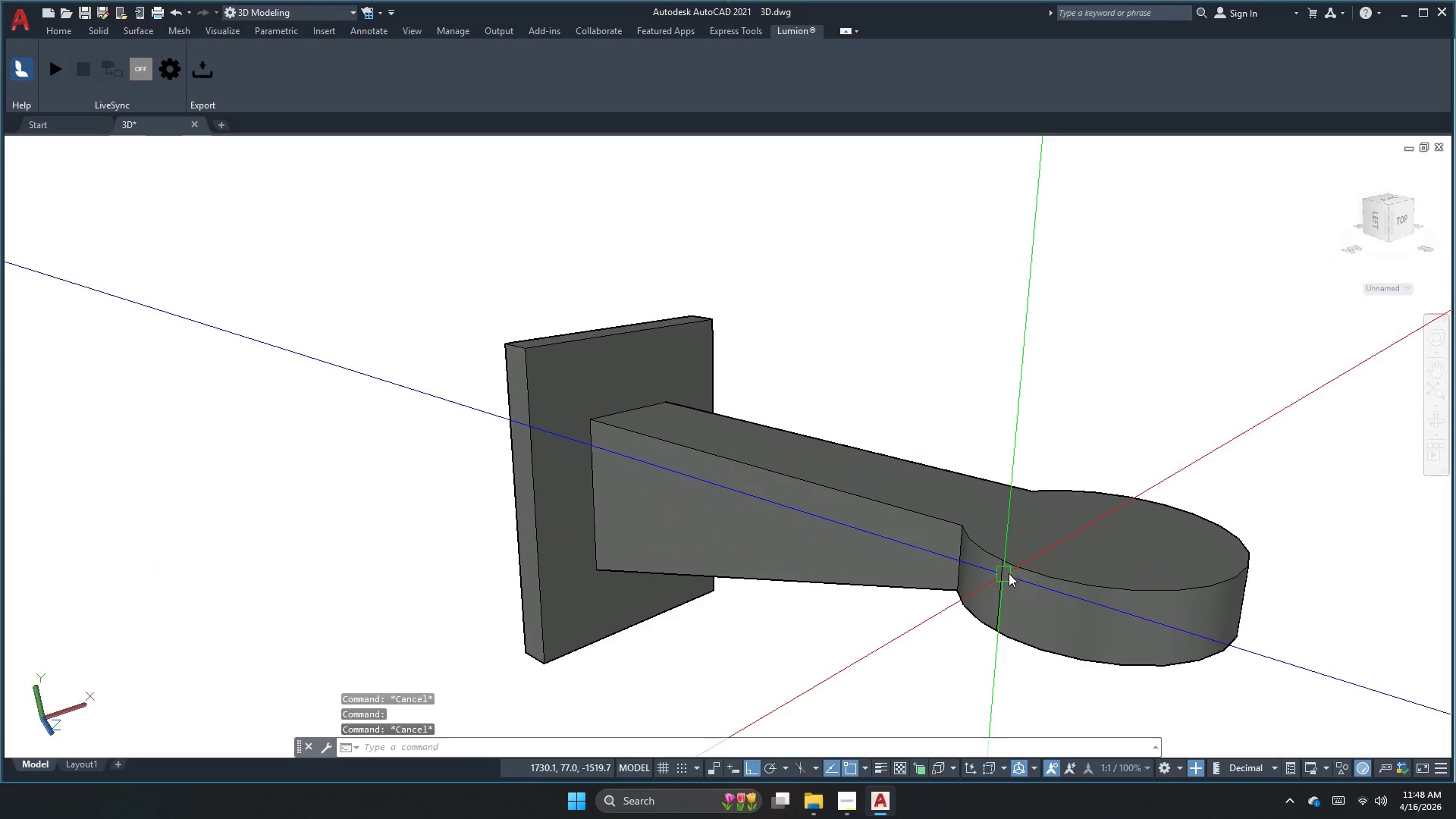 
scroll: coordinate [1040, 579], scroll_direction: up, amount: 3.0
 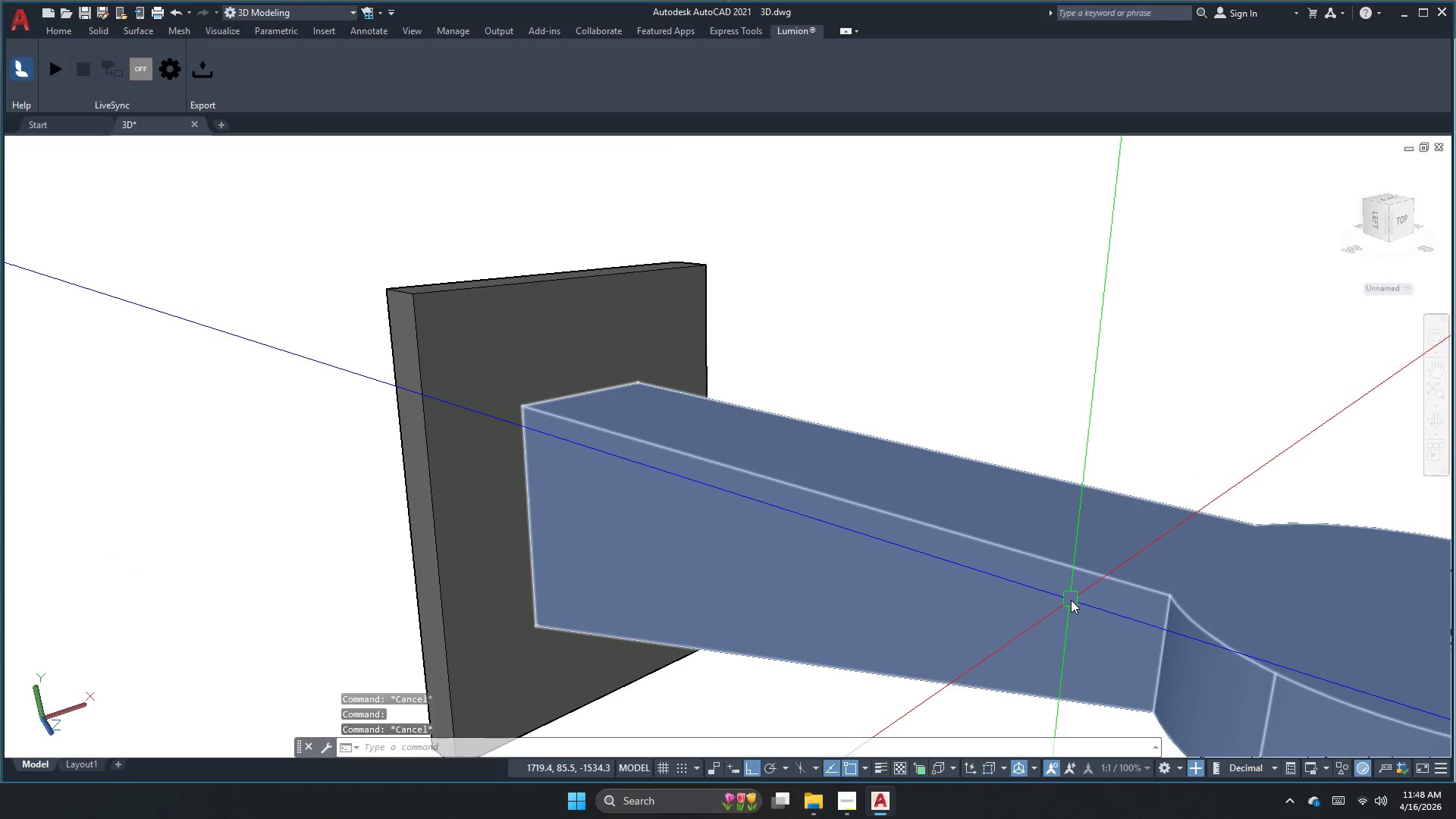 
scroll: coordinate [1071, 600], scroll_direction: down, amount: 2.0
 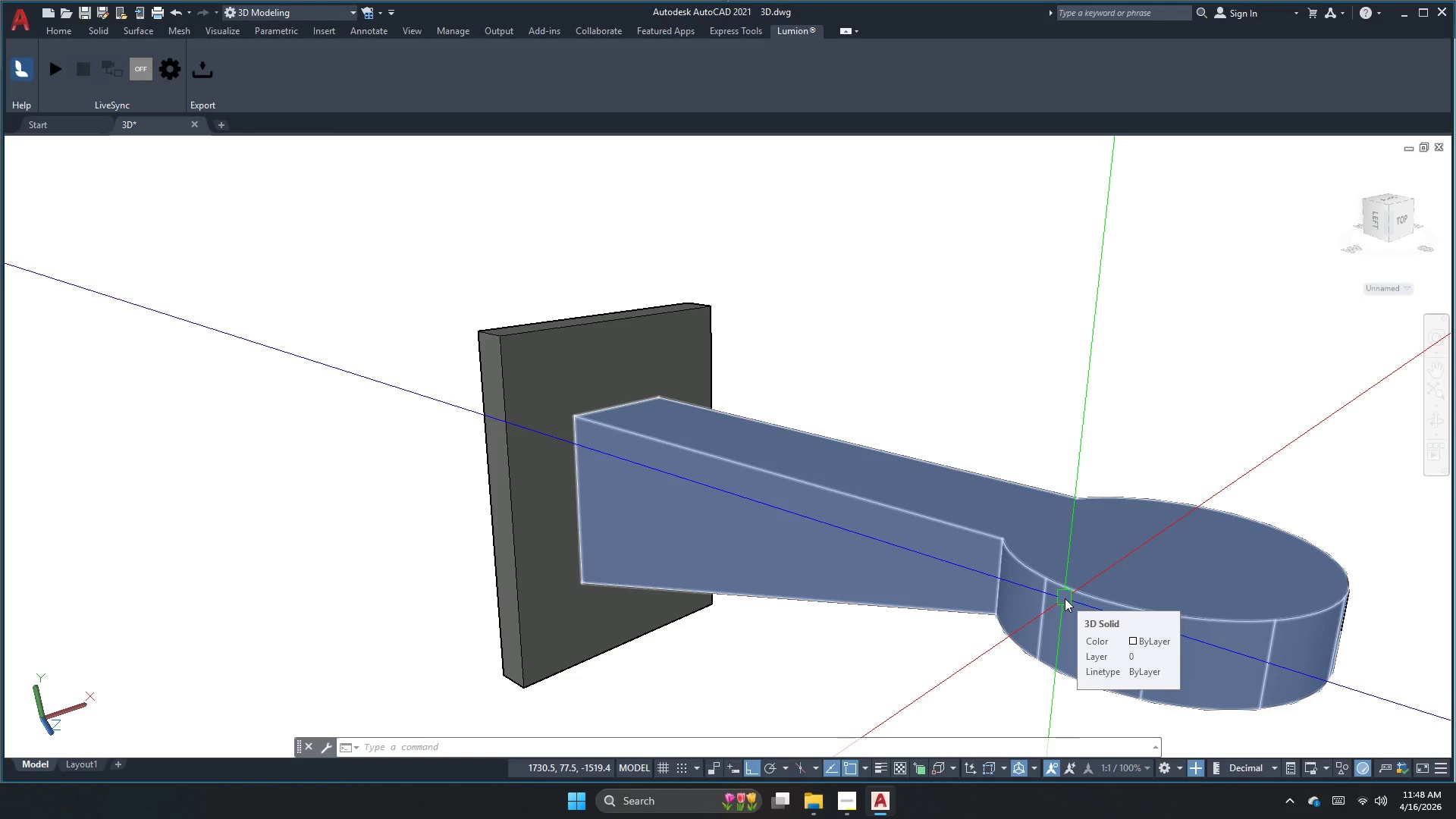 
wait(19.56)
 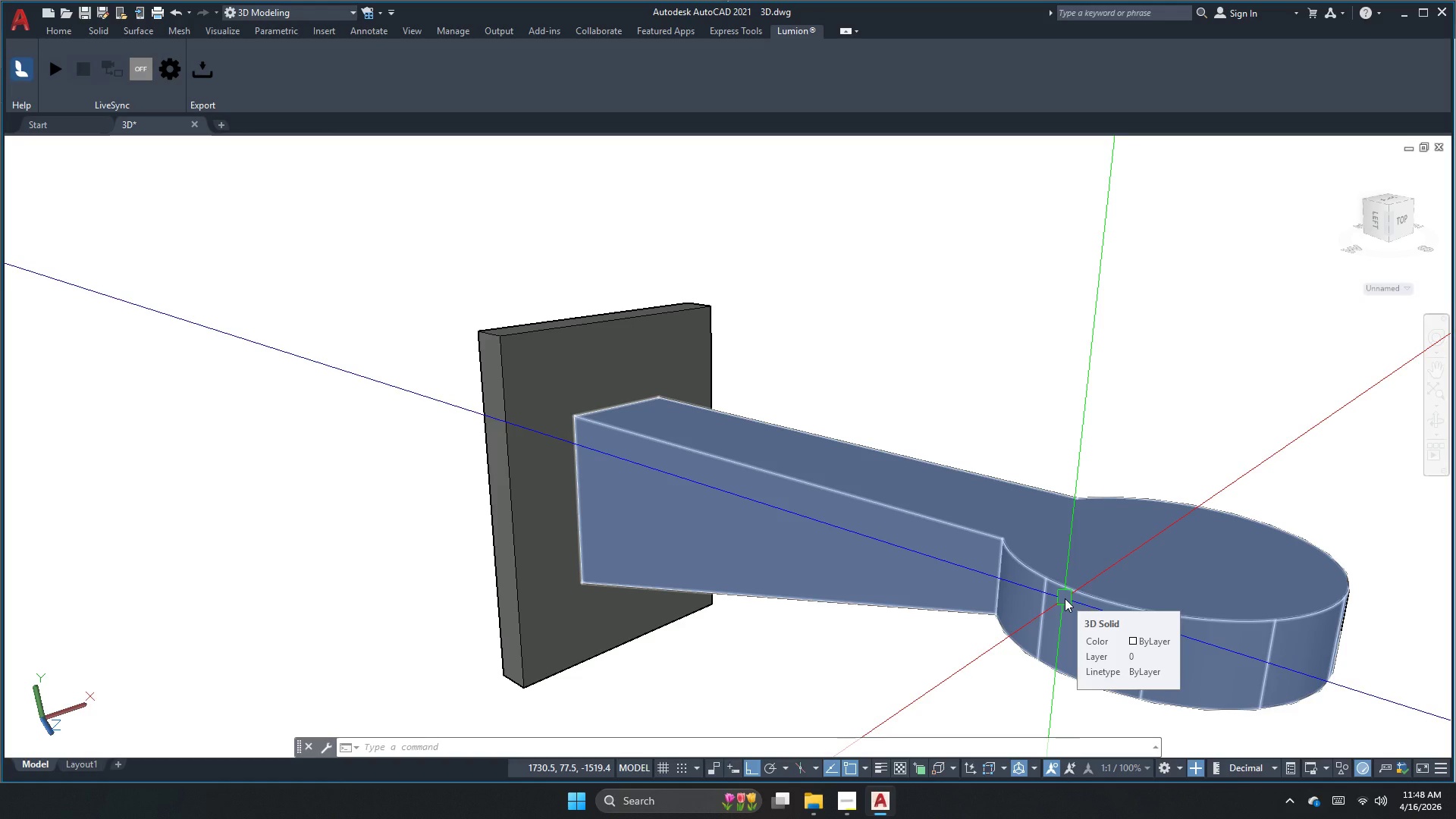 
key(Escape)
 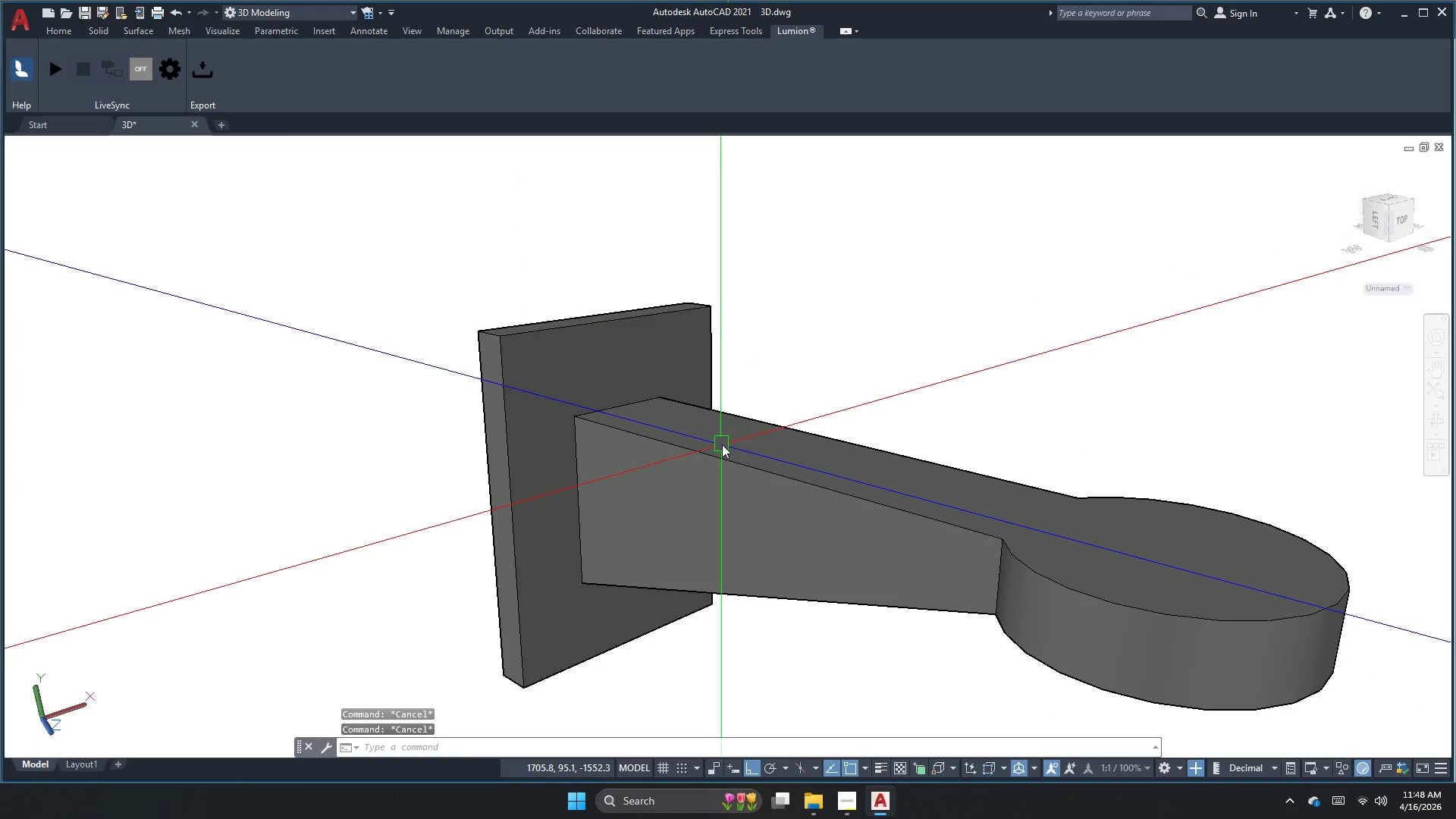 
scroll: coordinate [729, 454], scroll_direction: up, amount: 2.0
 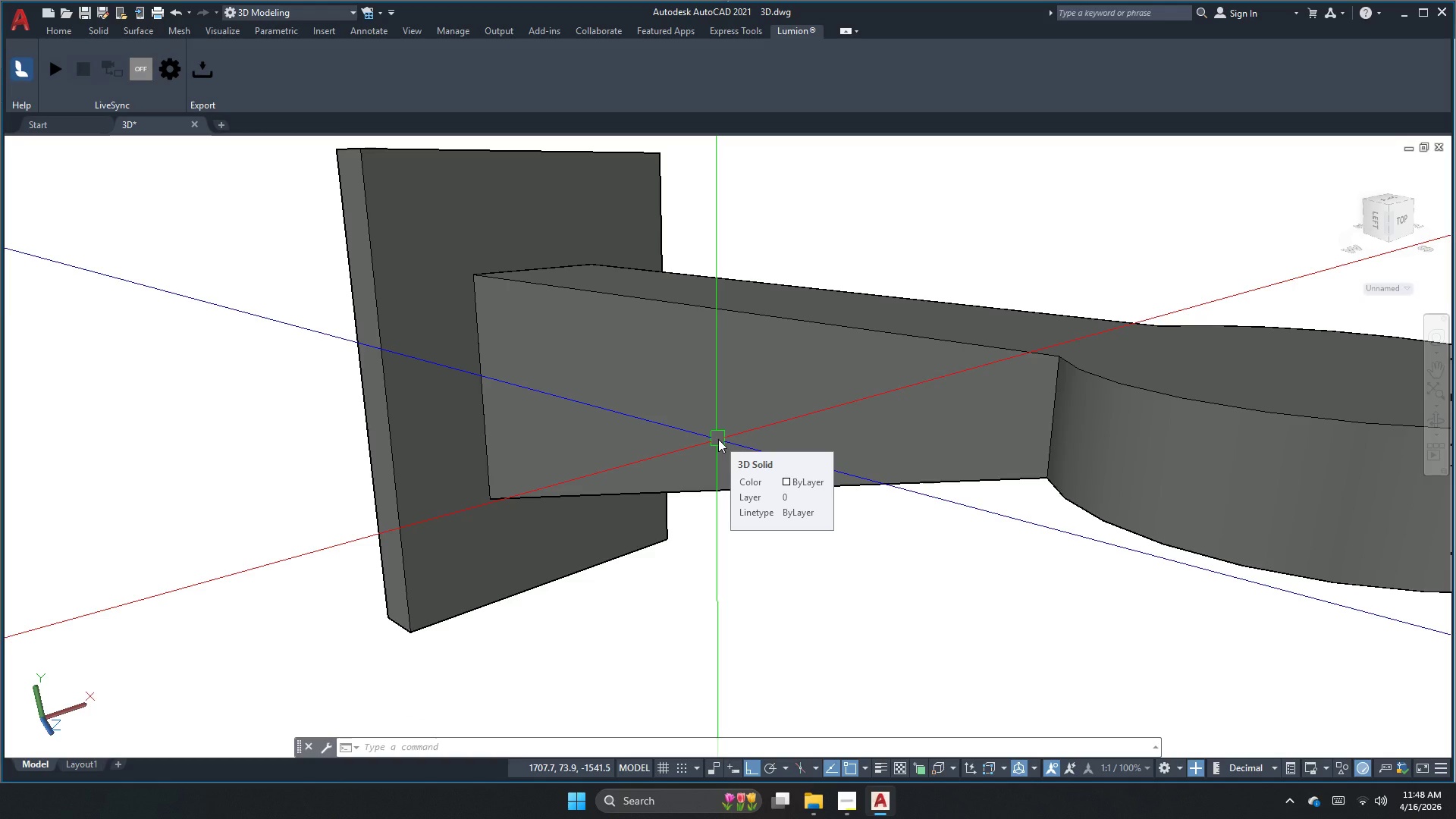 
wait(14.59)
 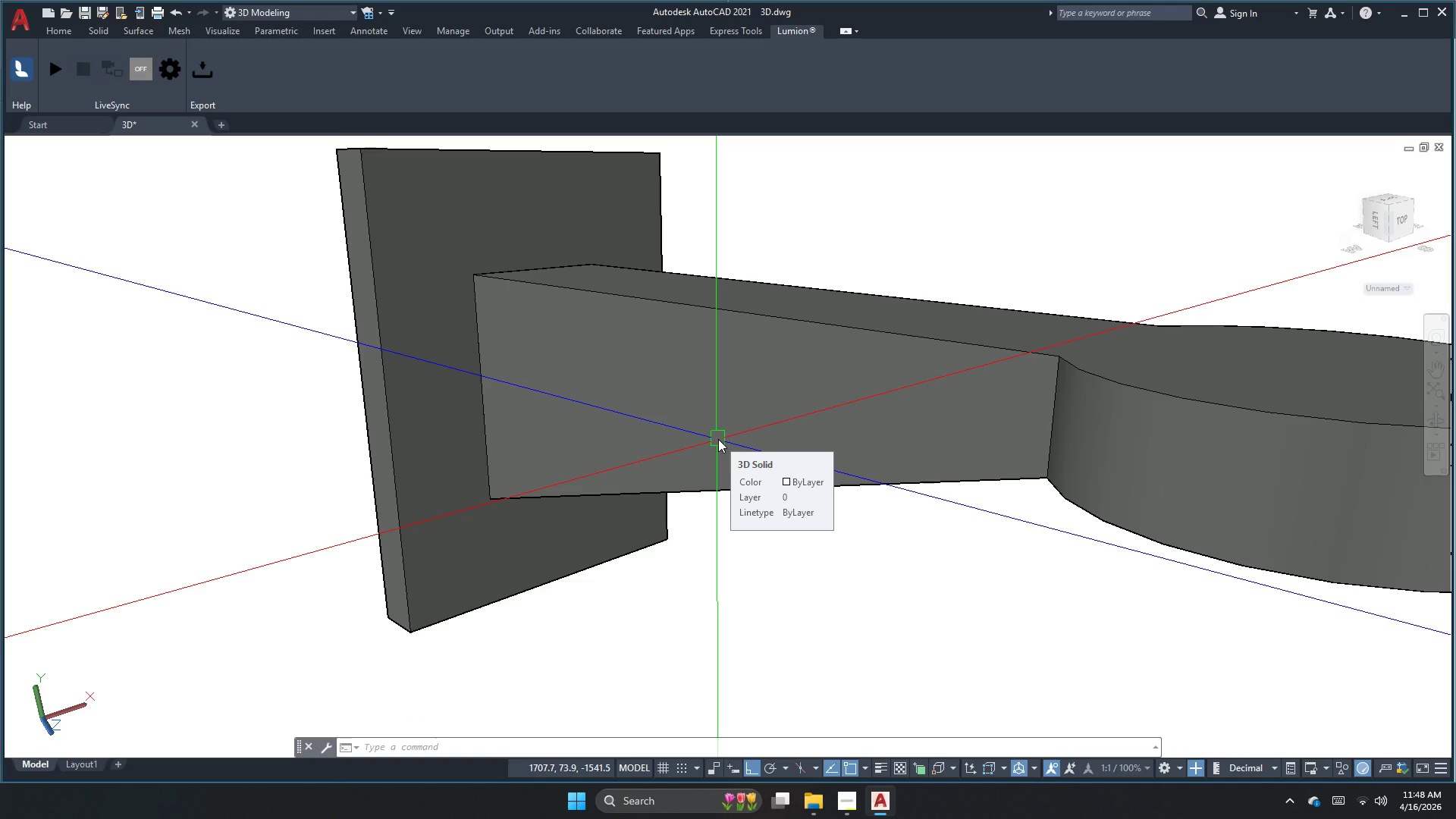 
scroll: coordinate [723, 431], scroll_direction: up, amount: 1.0
 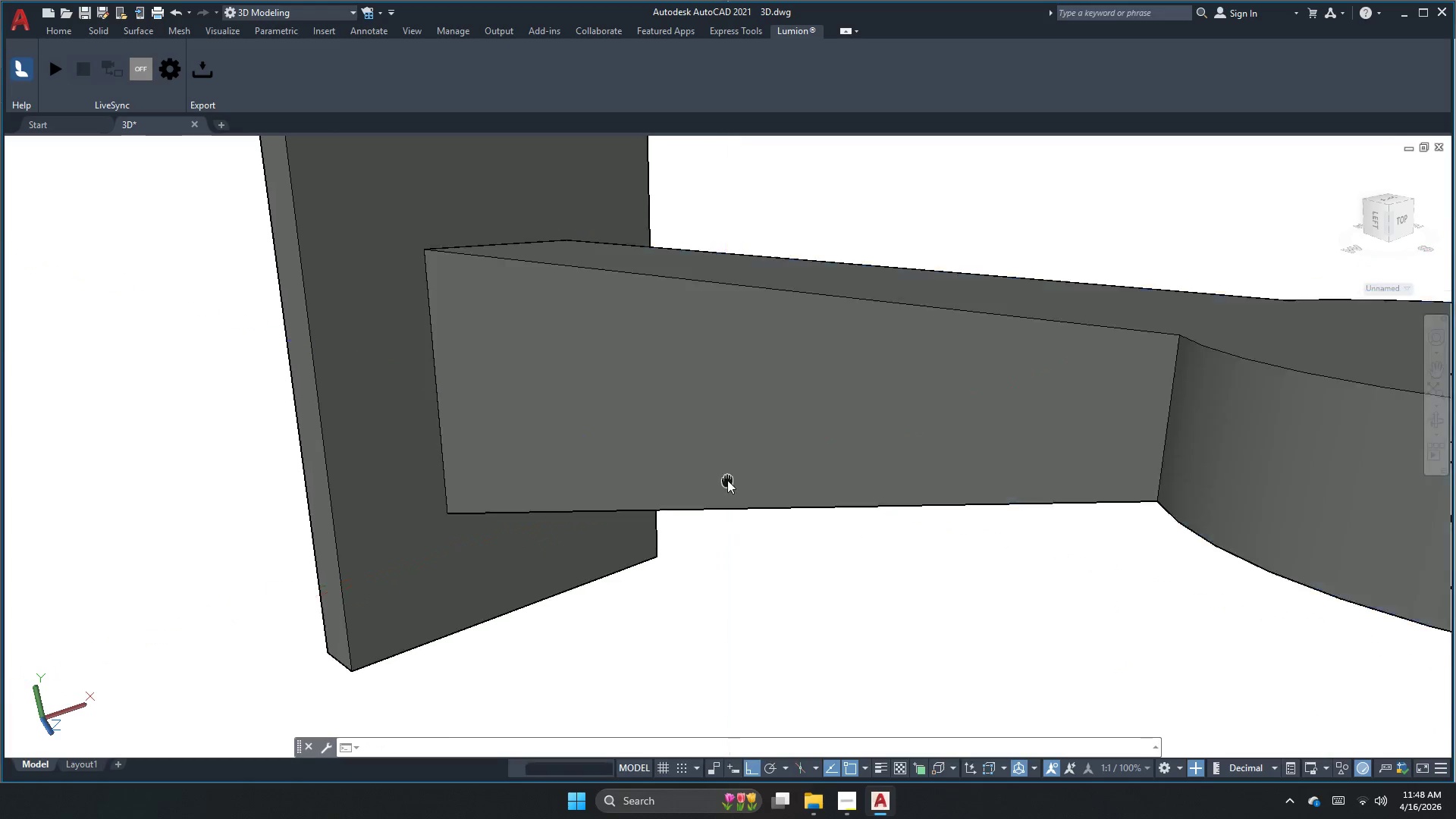 
key(Escape)
 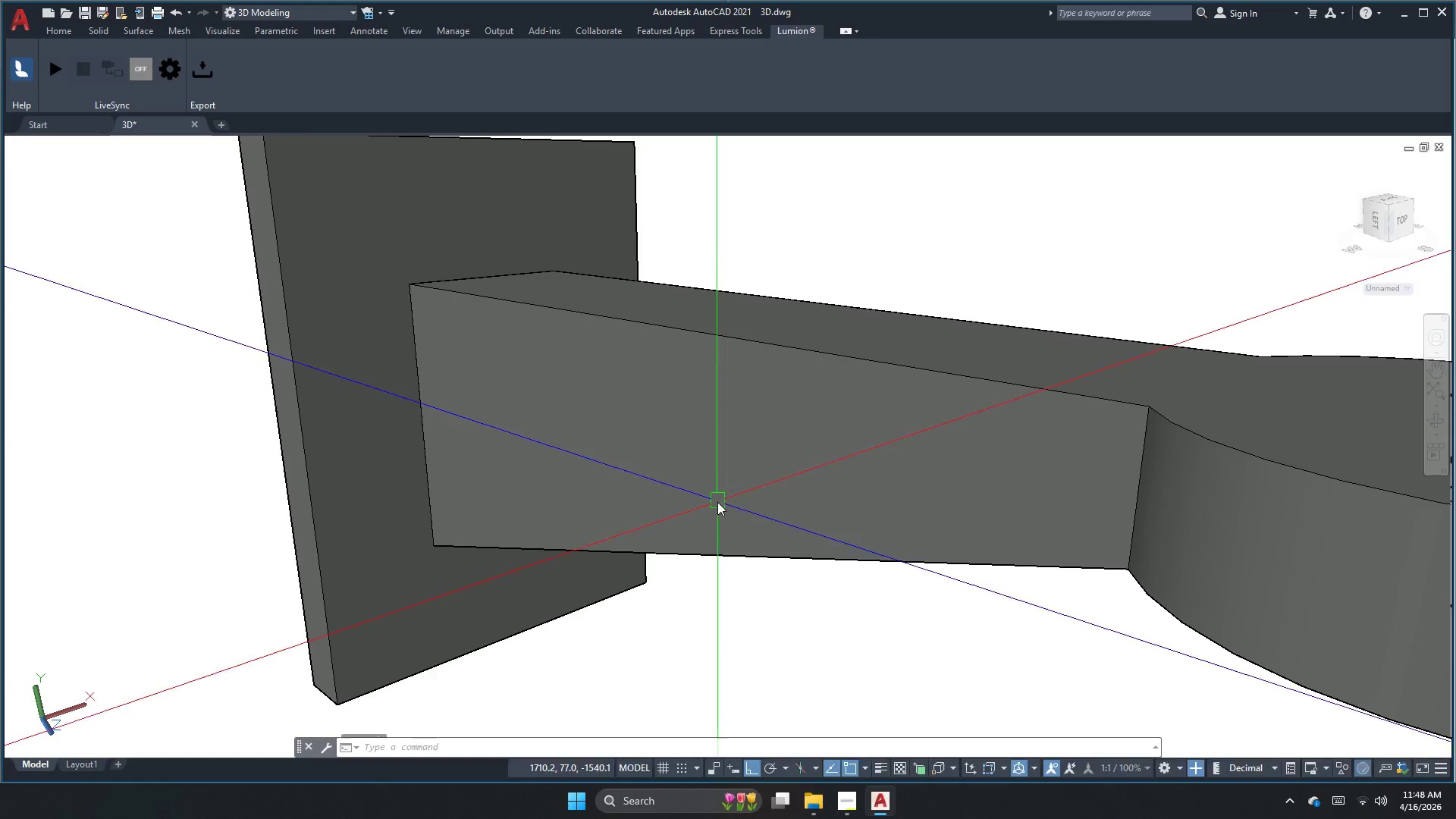 
key(Escape)
 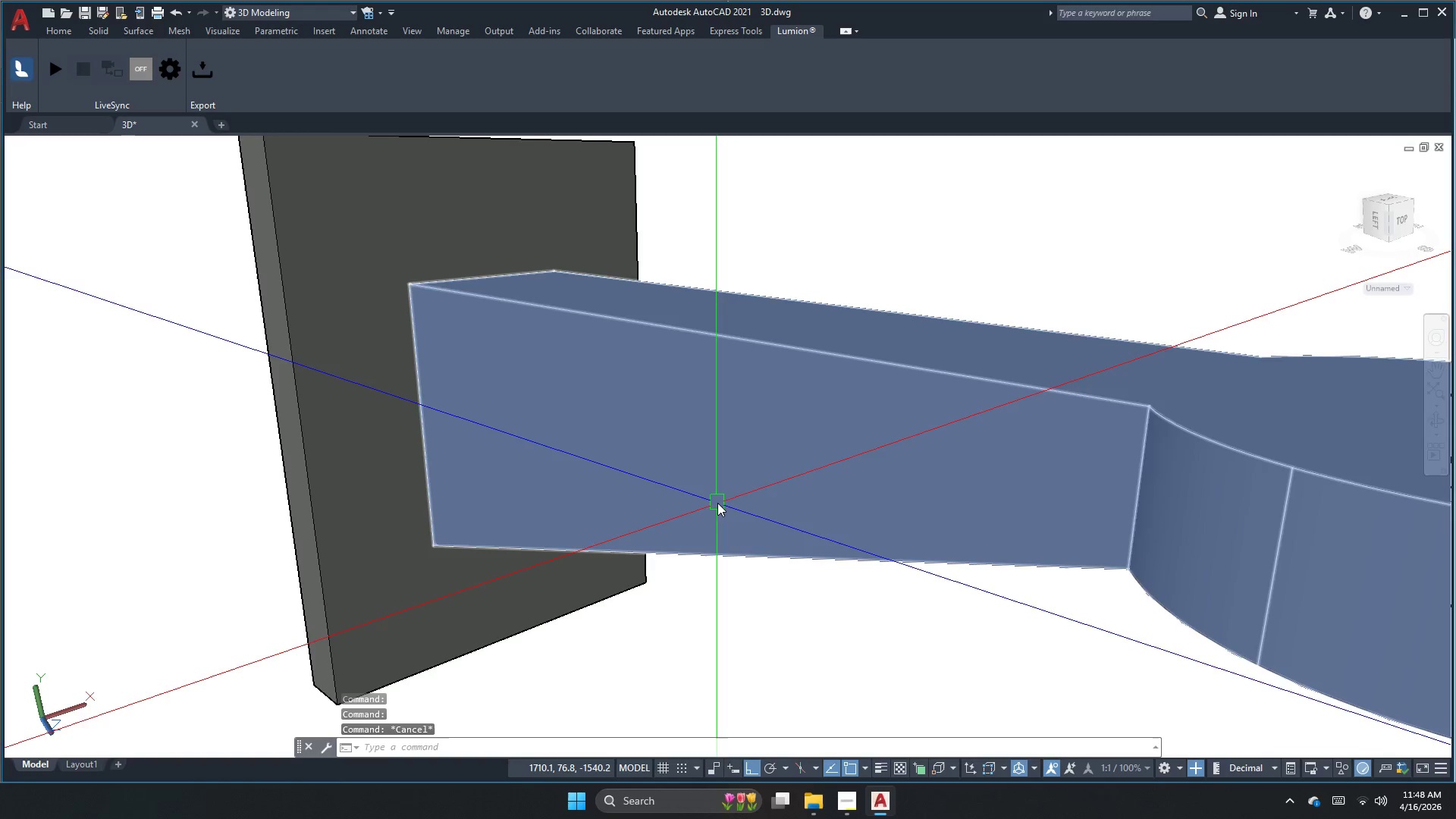 
key(Control+ControlLeft)
 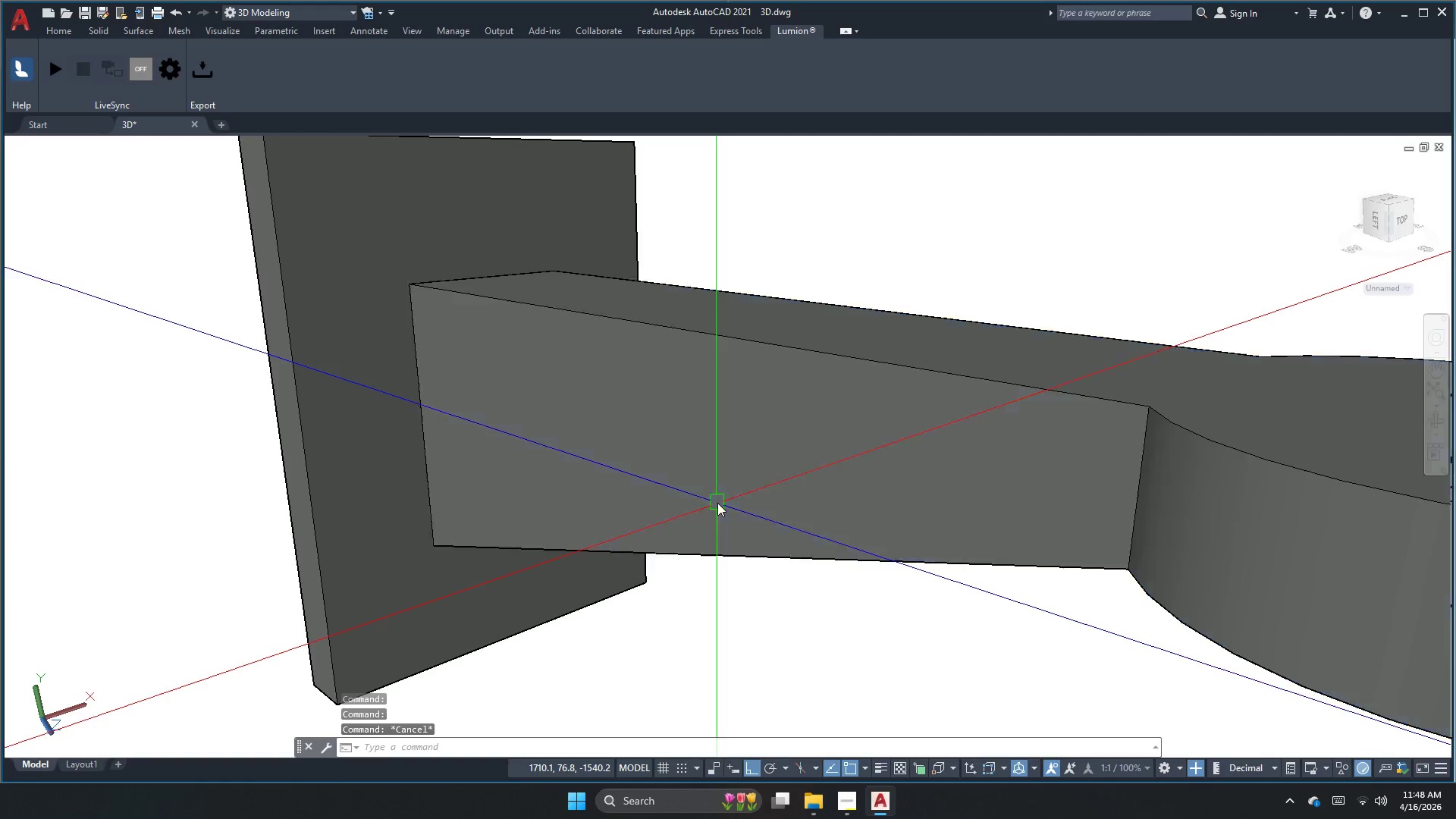 
key(Control+S)
 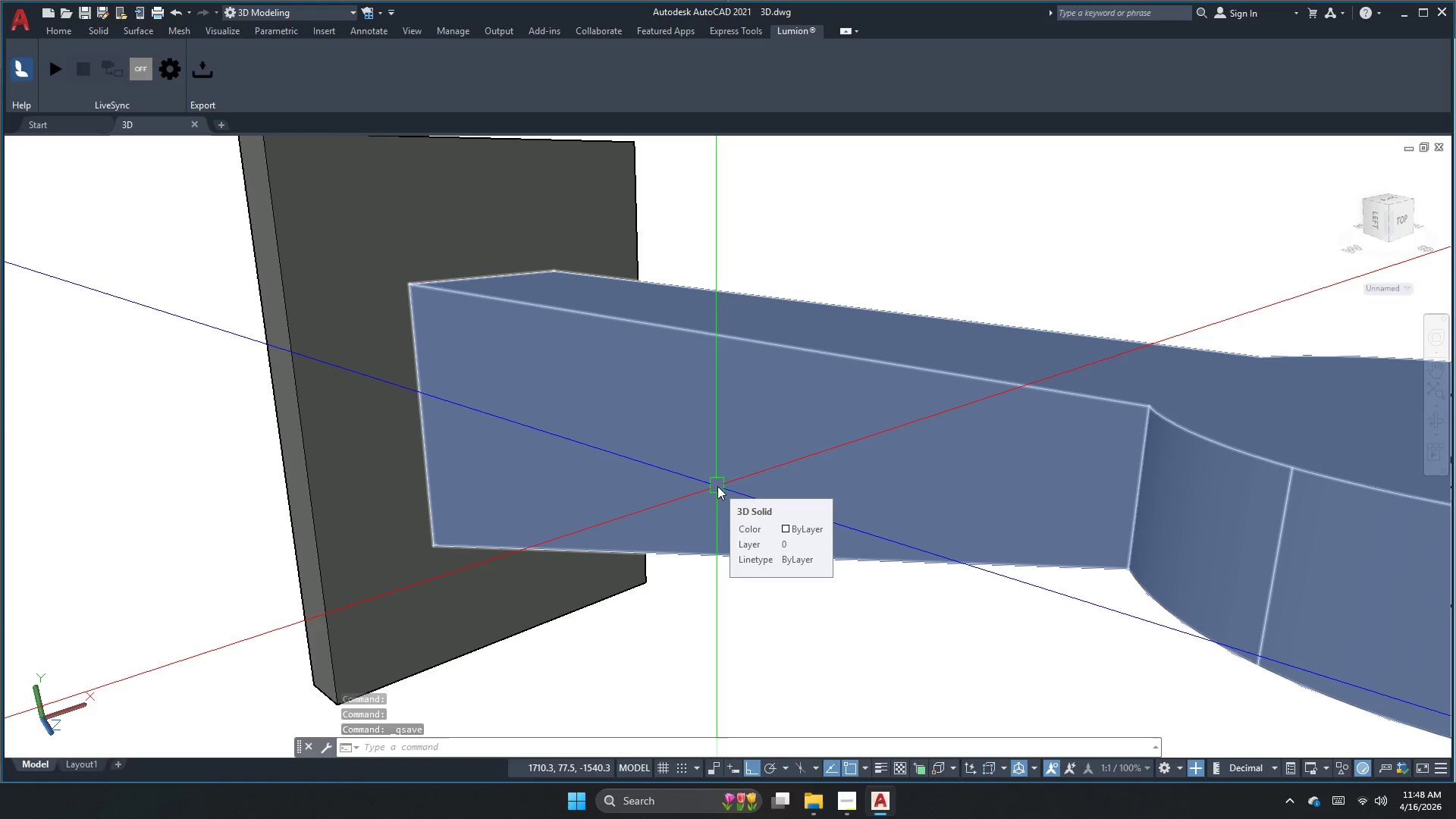 
wait(6.0)
 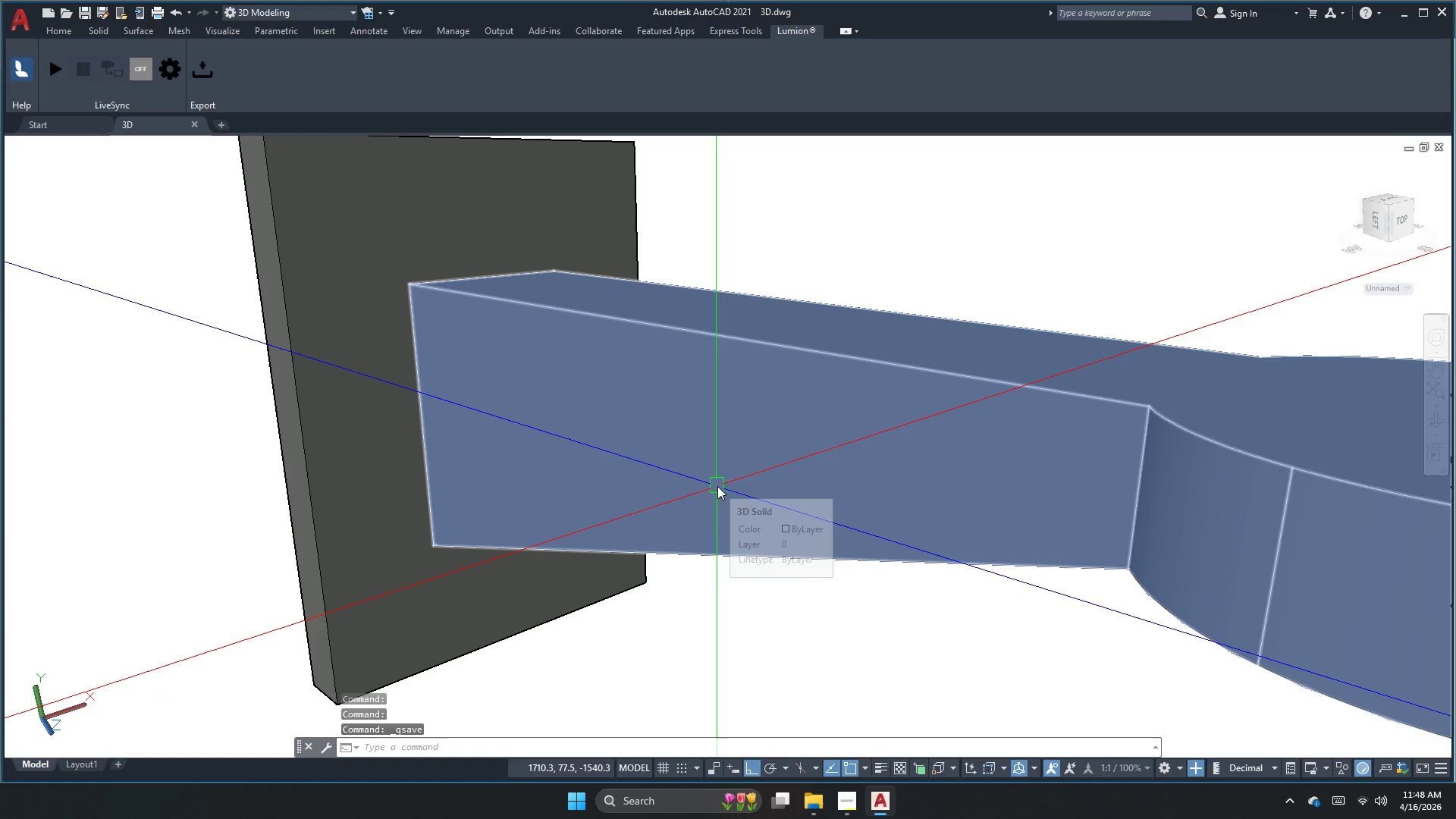 
key(Escape)
 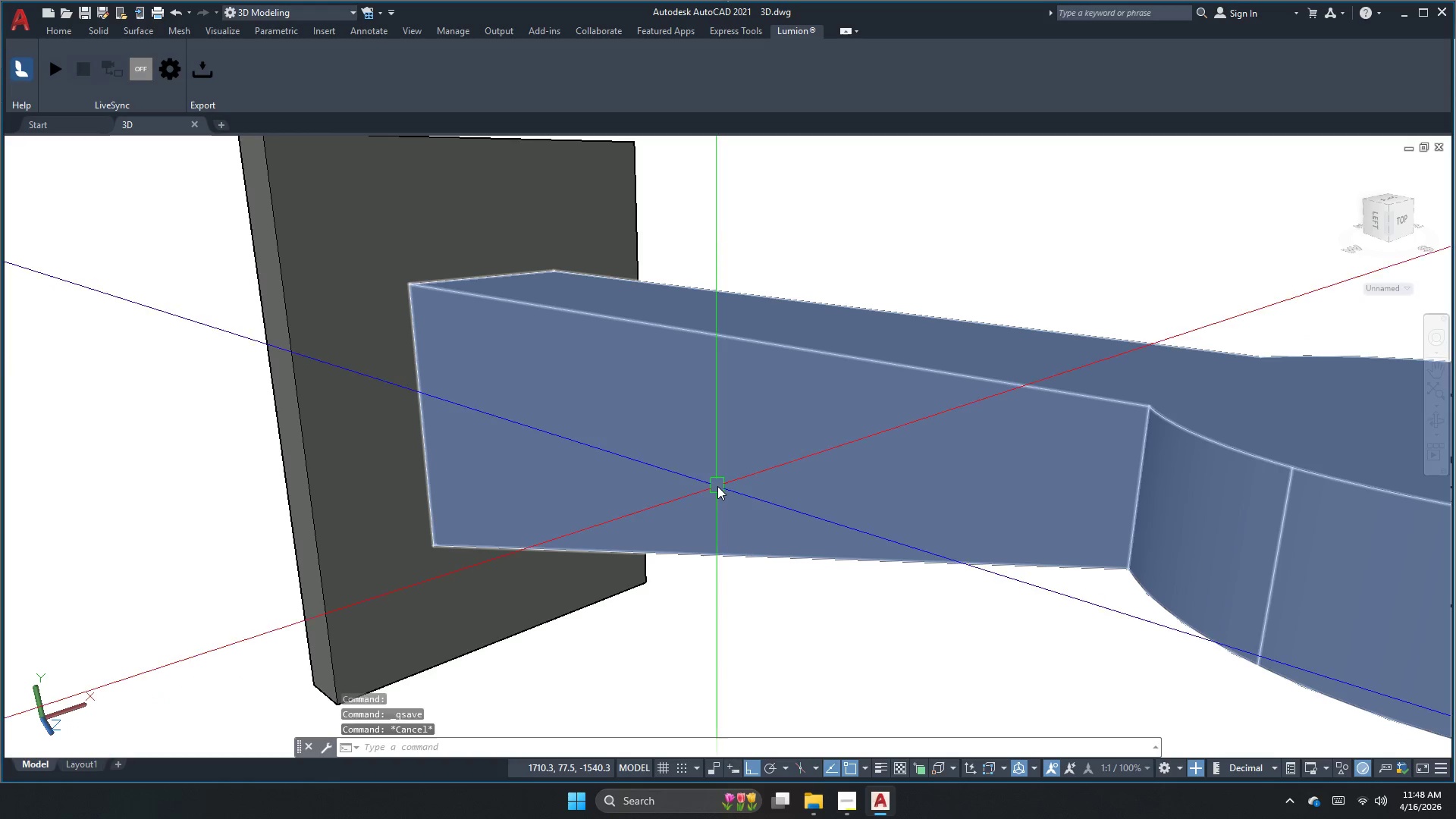 
key(Escape)
 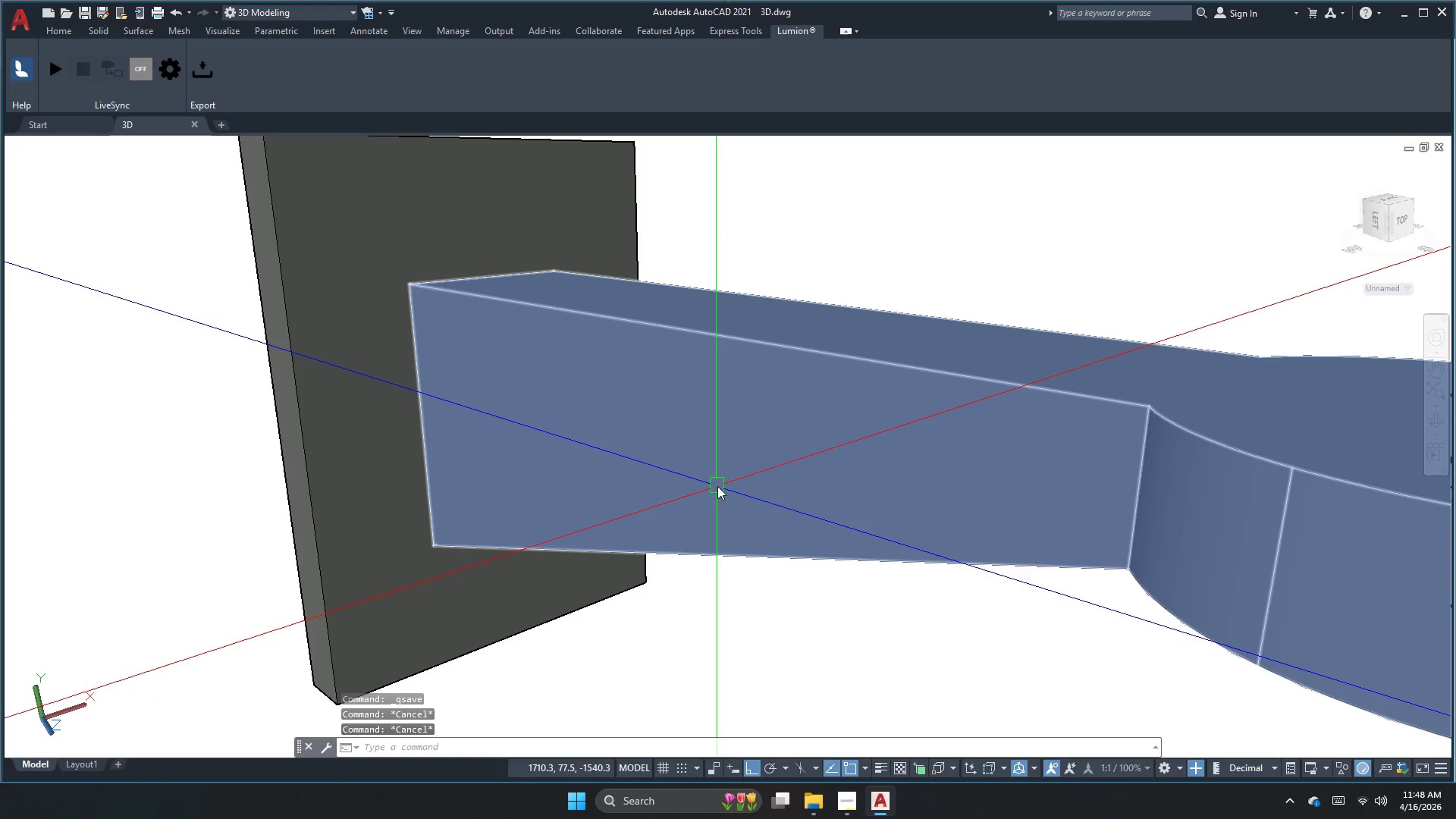 
key(Escape)
 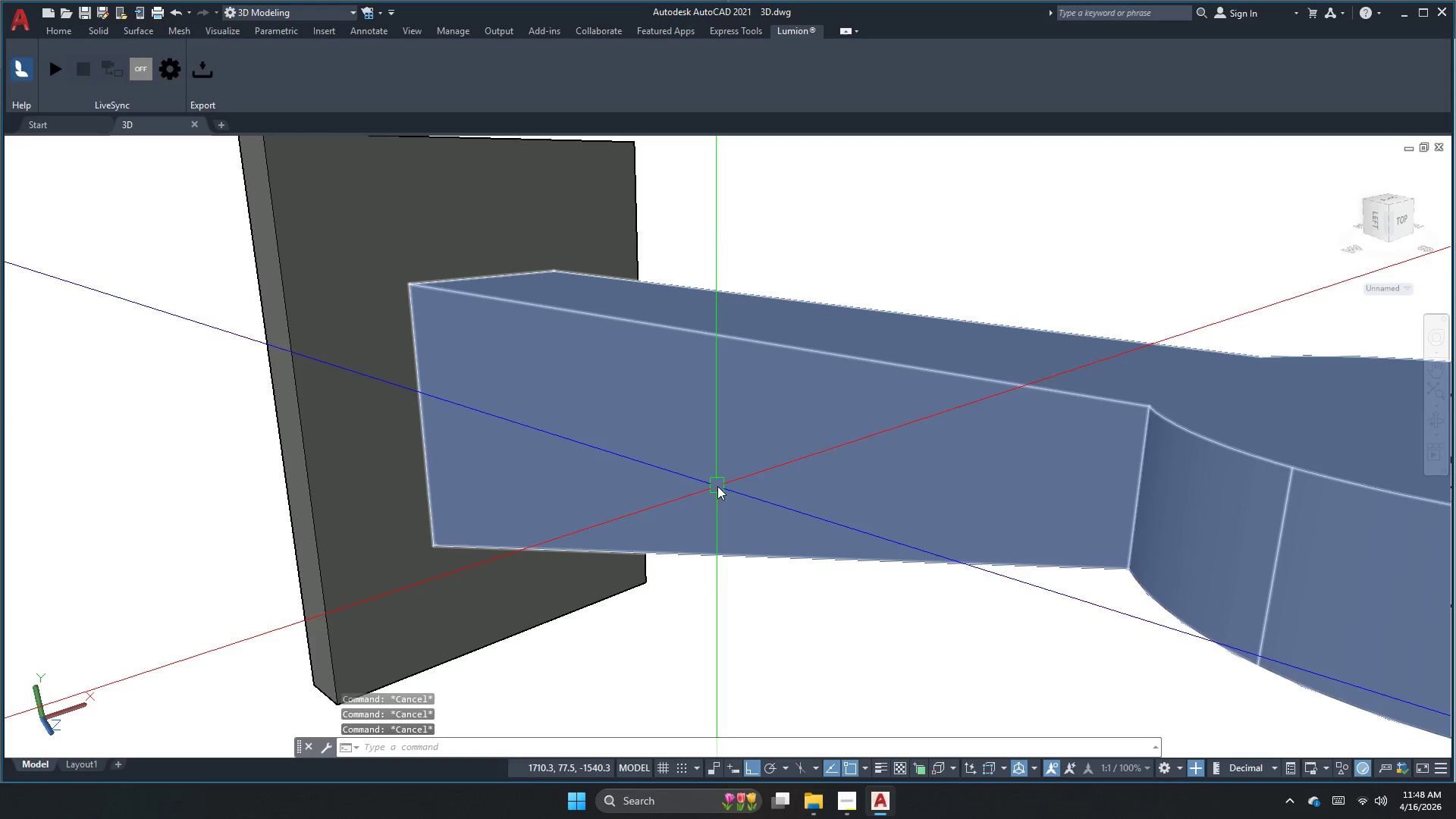 
key(Escape)
 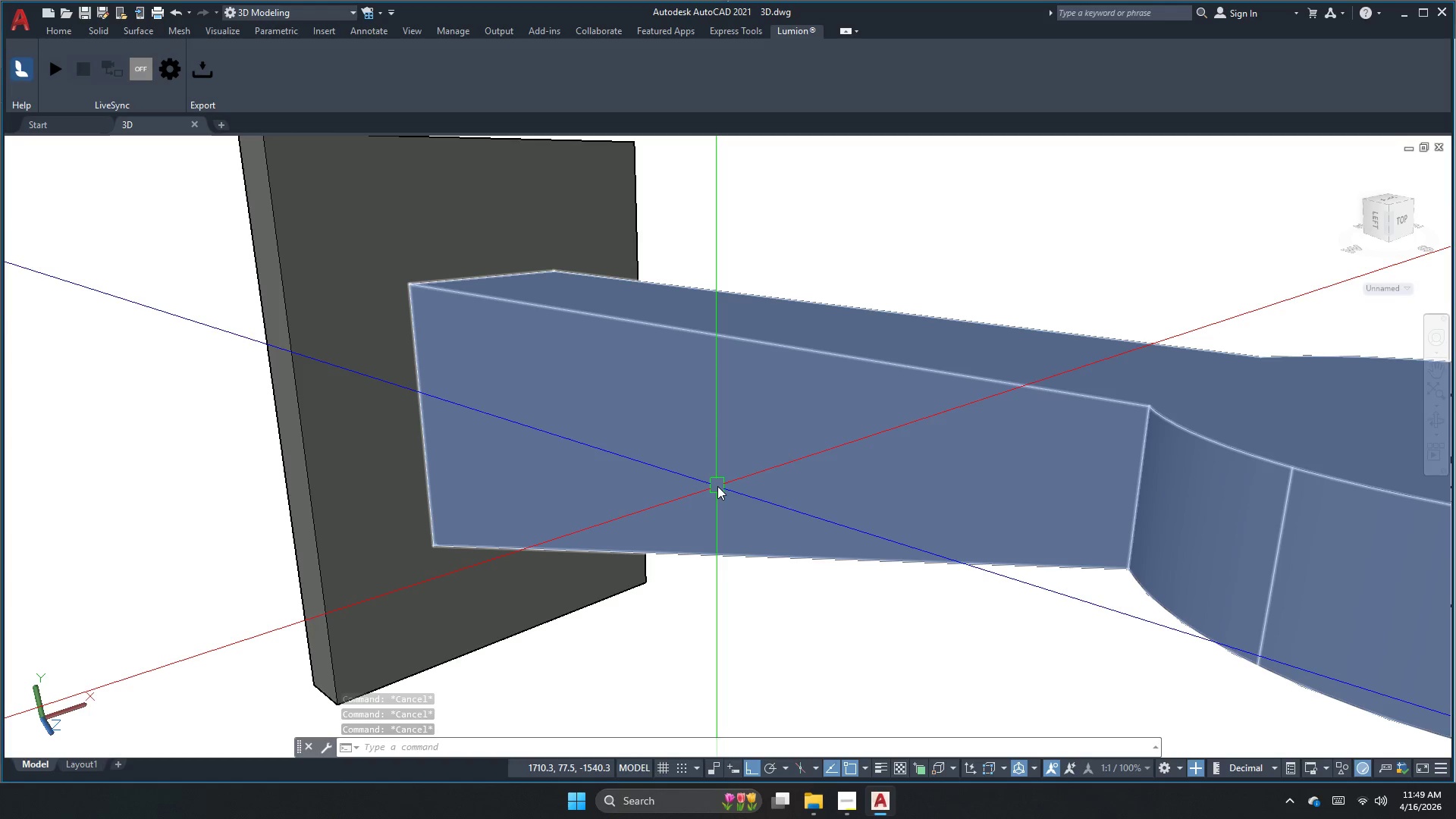 
wait(6.06)
 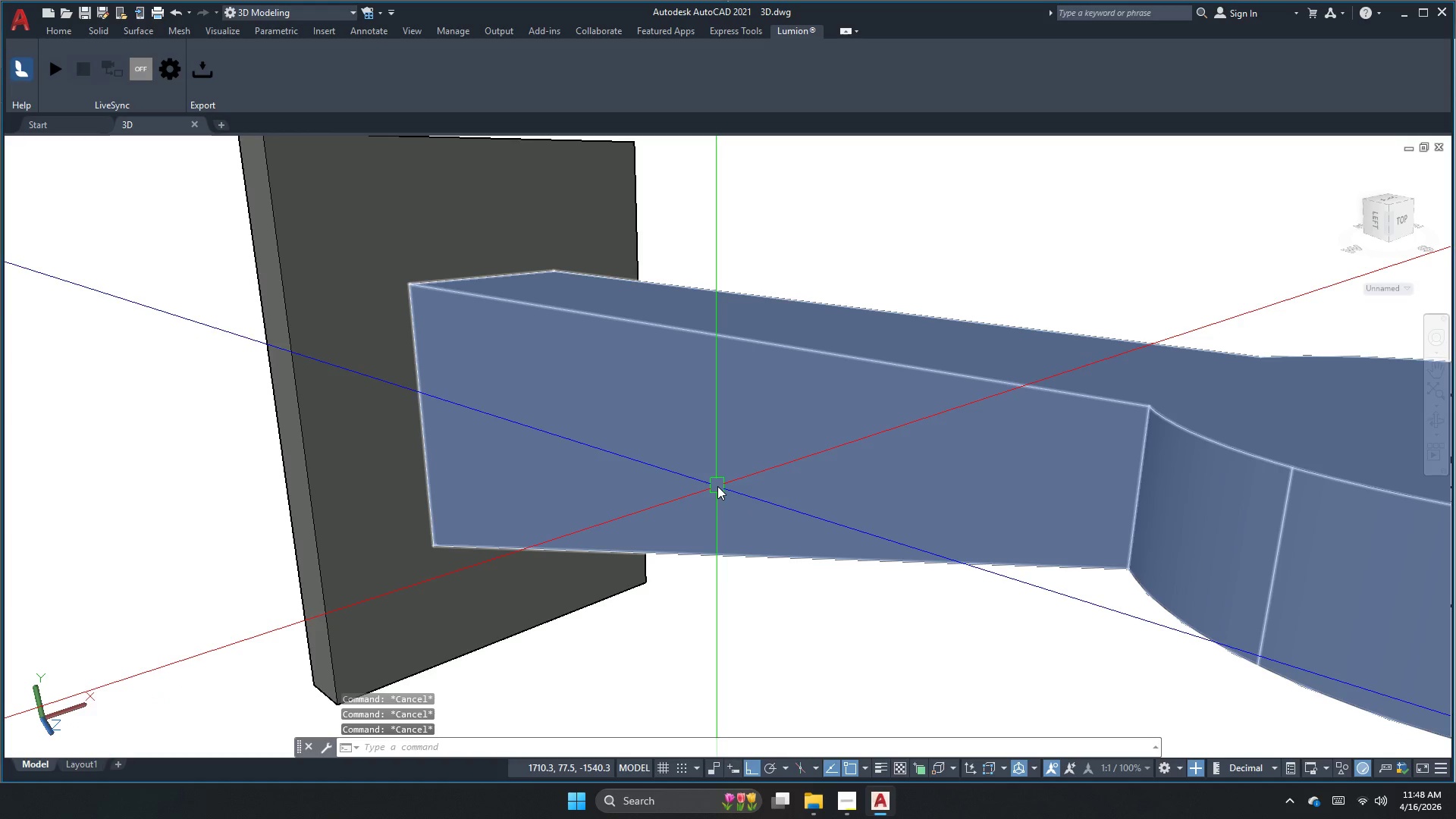 
key(Escape)
 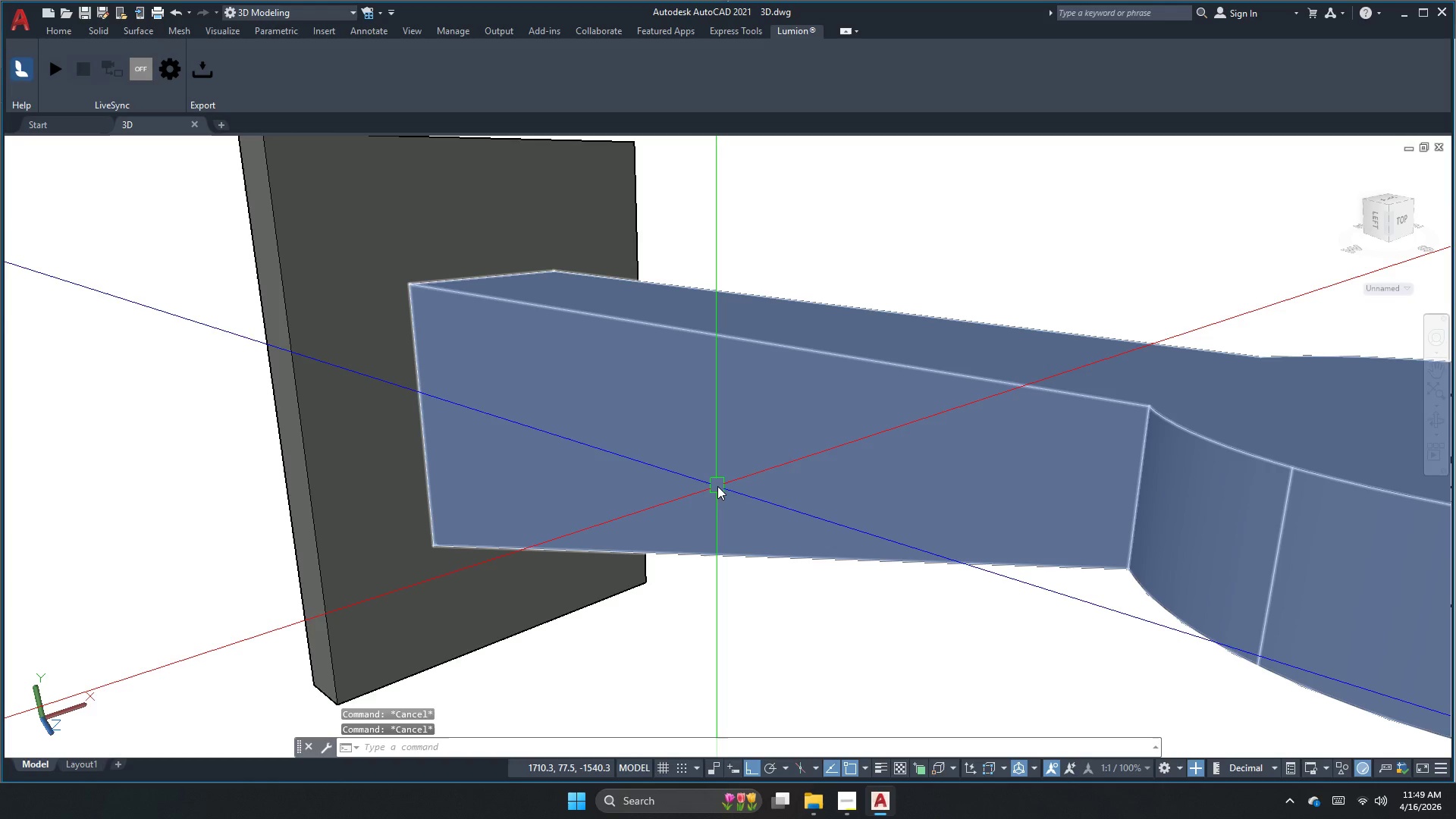 
key(Escape)
 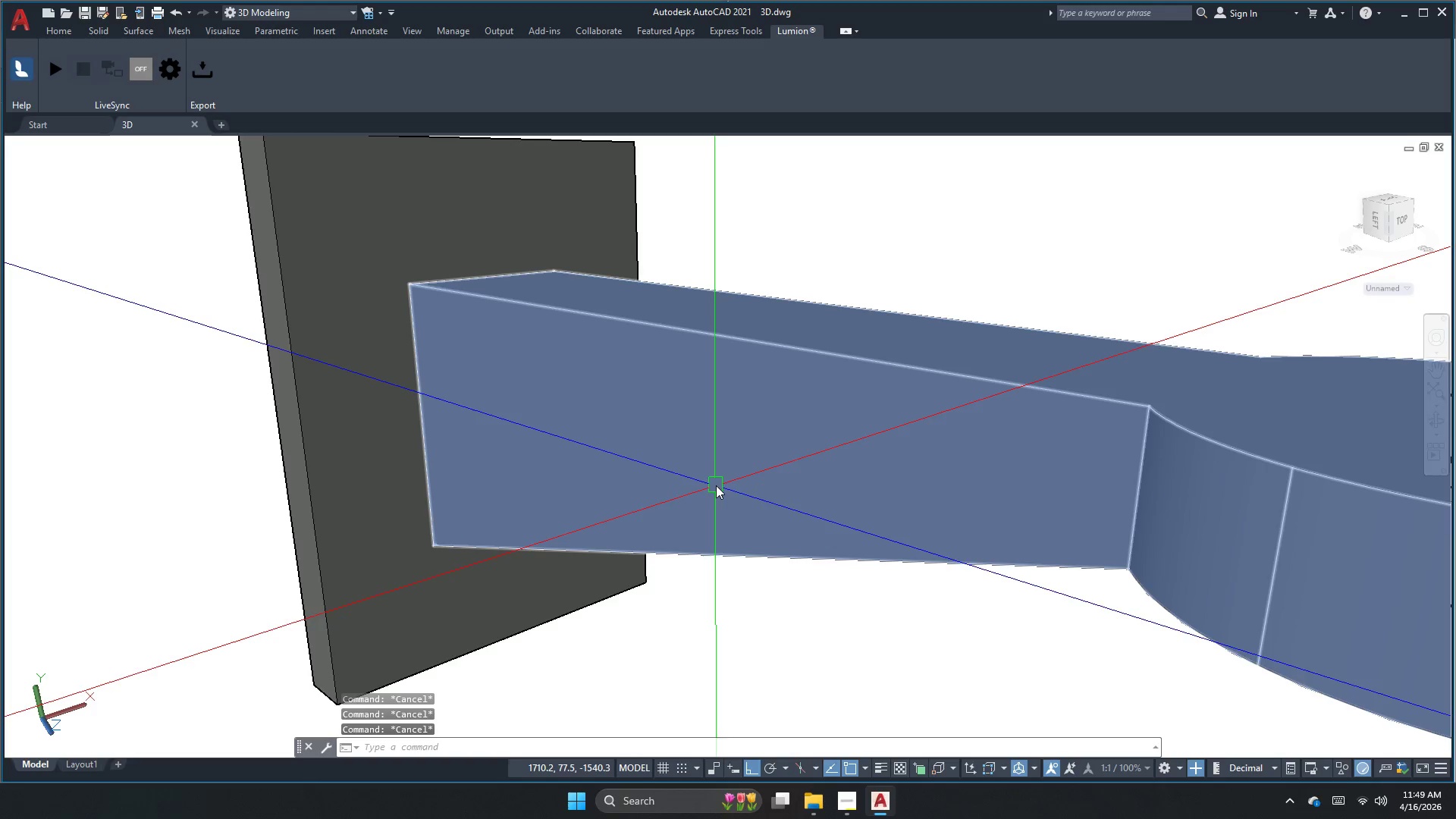 
scroll: coordinate [717, 498], scroll_direction: down, amount: 2.0
 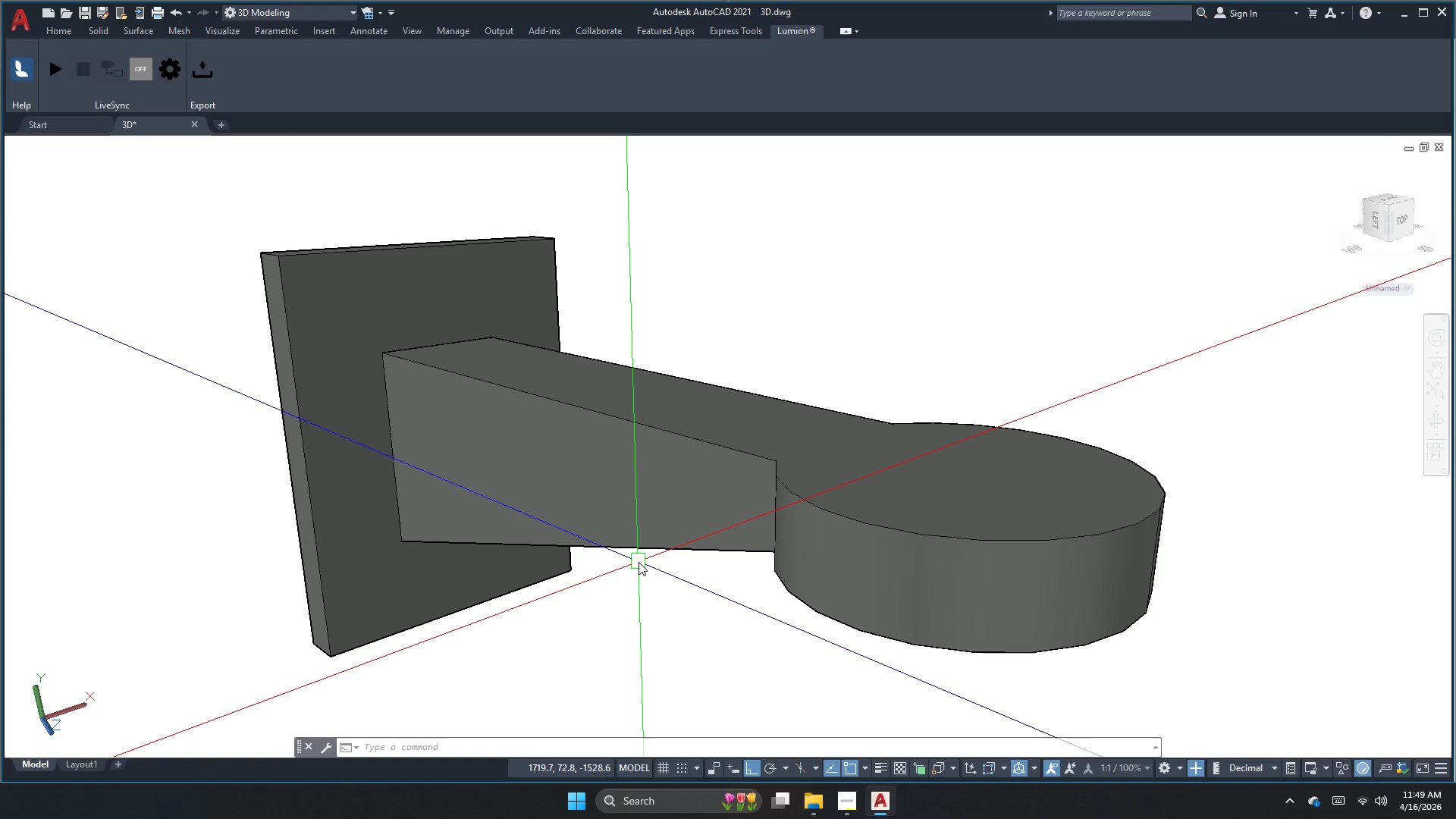 
wait(13.01)
 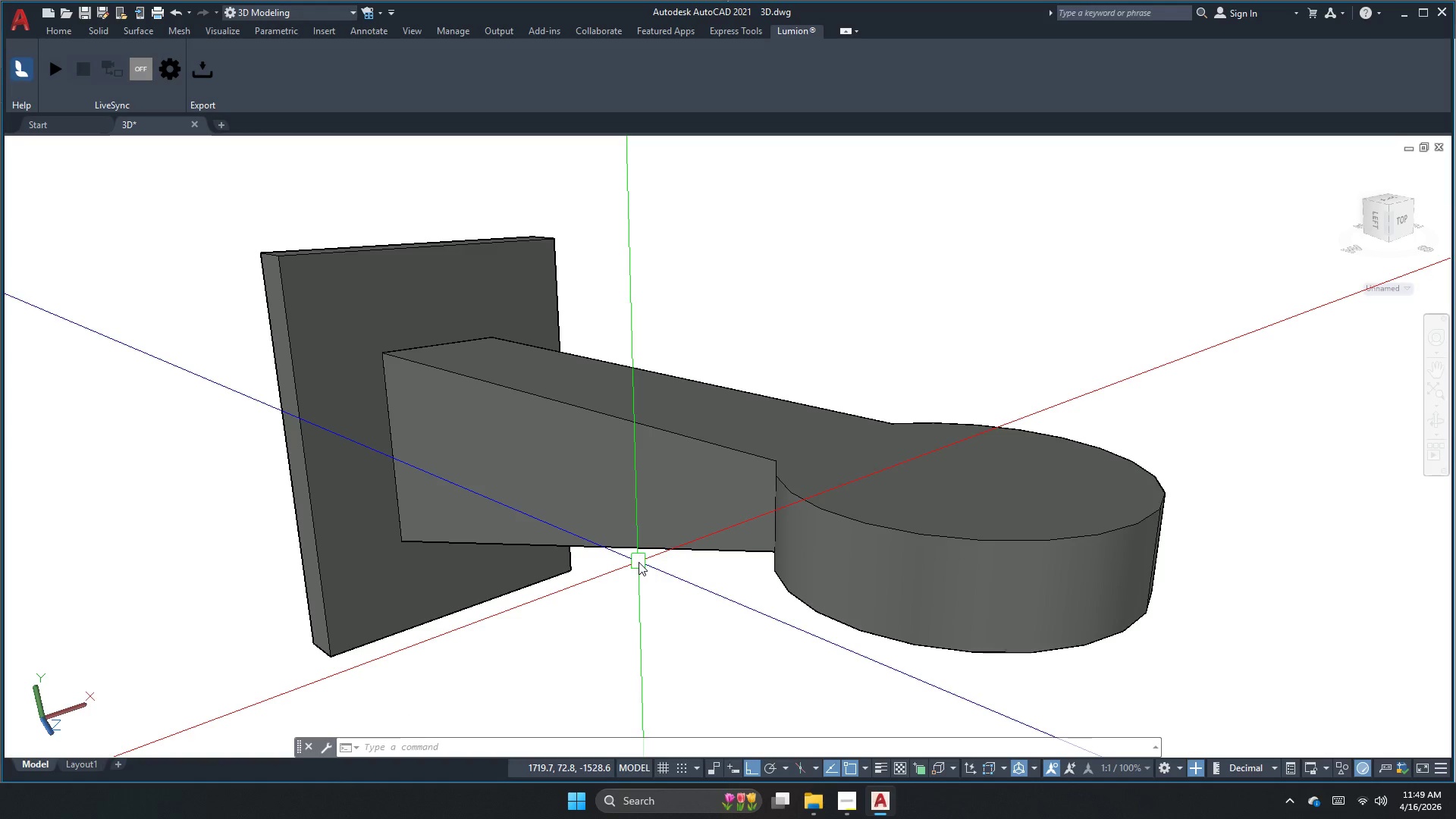 
key(Escape)
 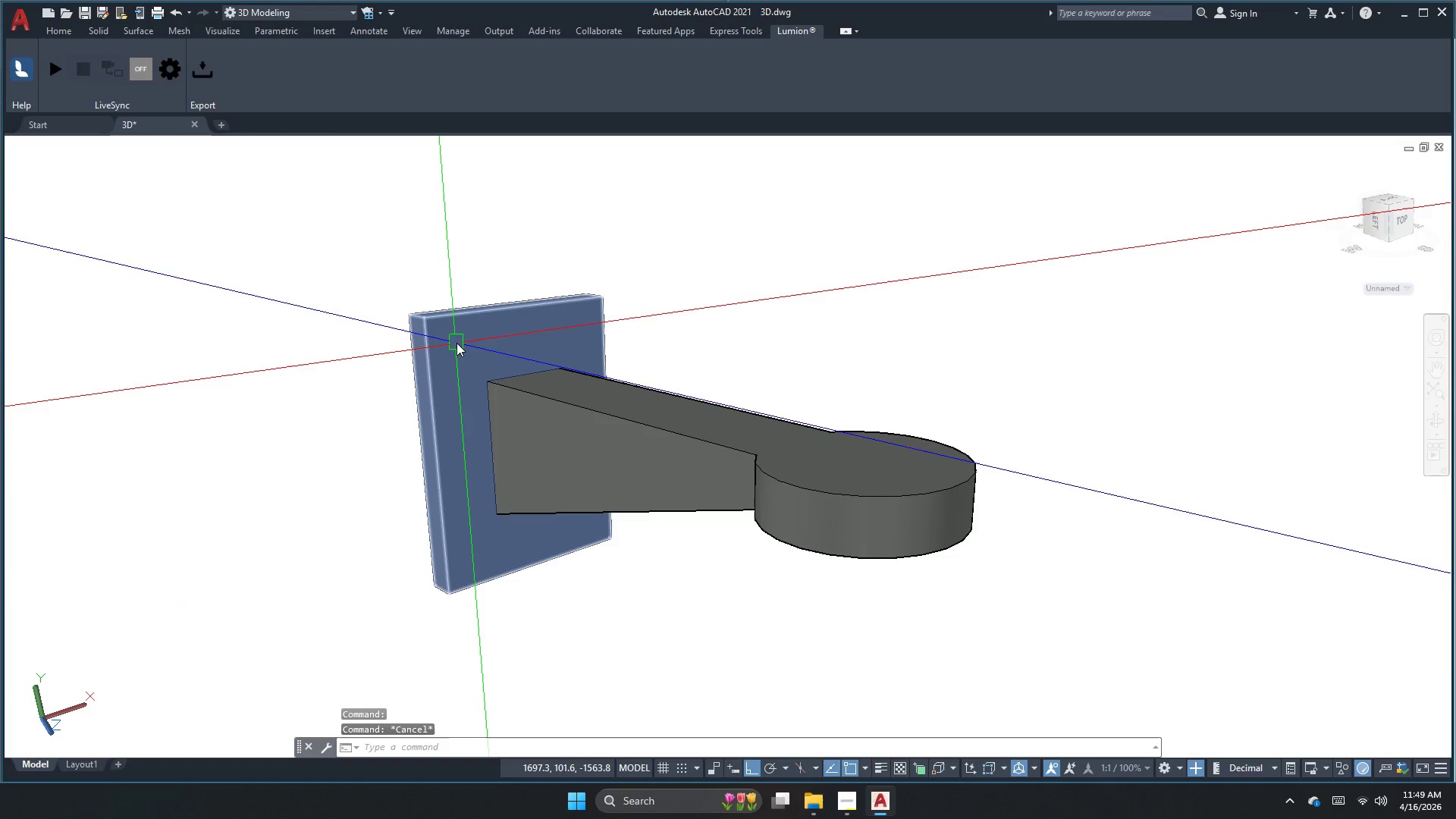 
scroll: coordinate [504, 375], scroll_direction: down, amount: 2.0
 